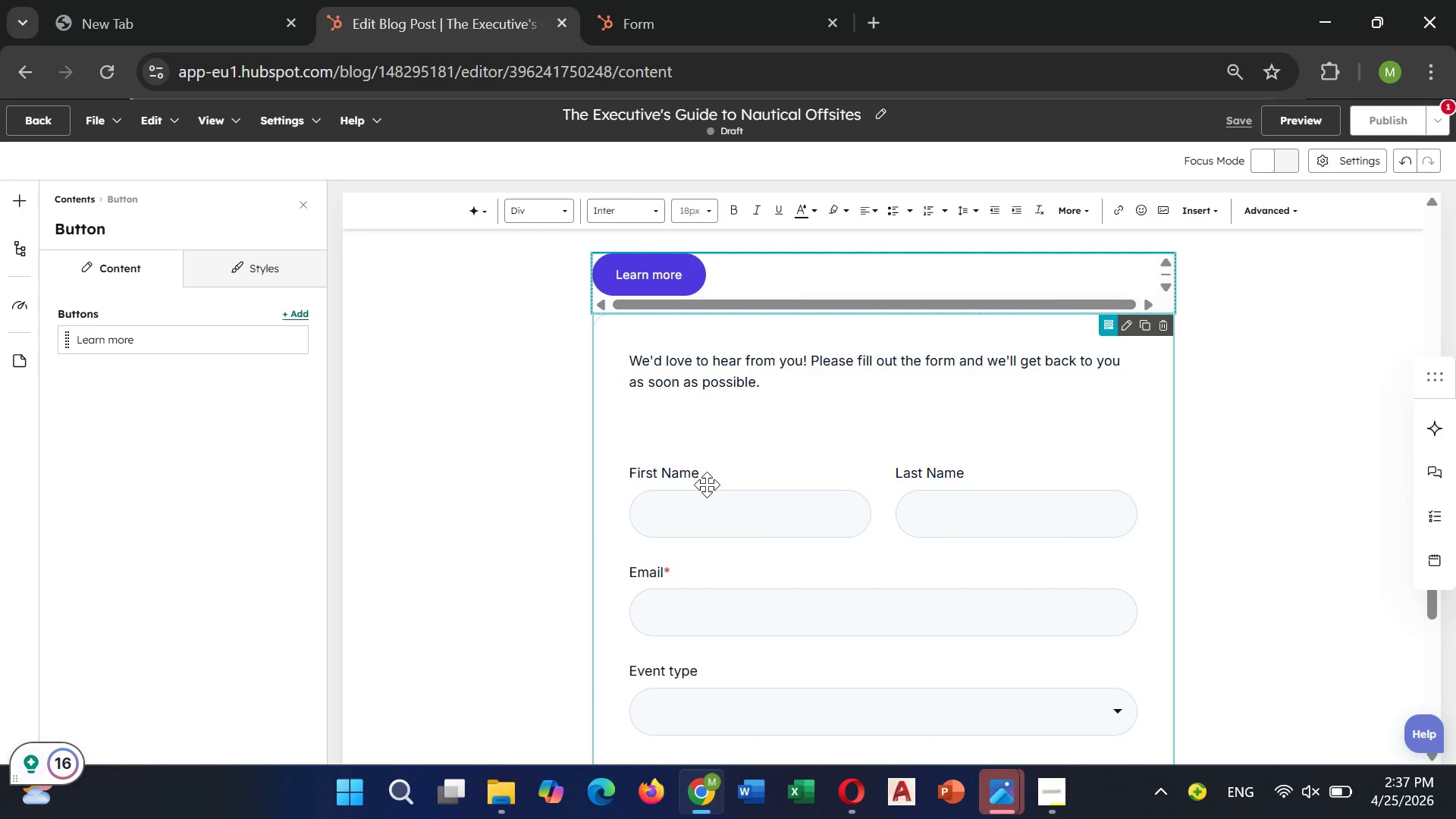 
scroll: coordinate [707, 485], scroll_direction: up, amount: 2.0
 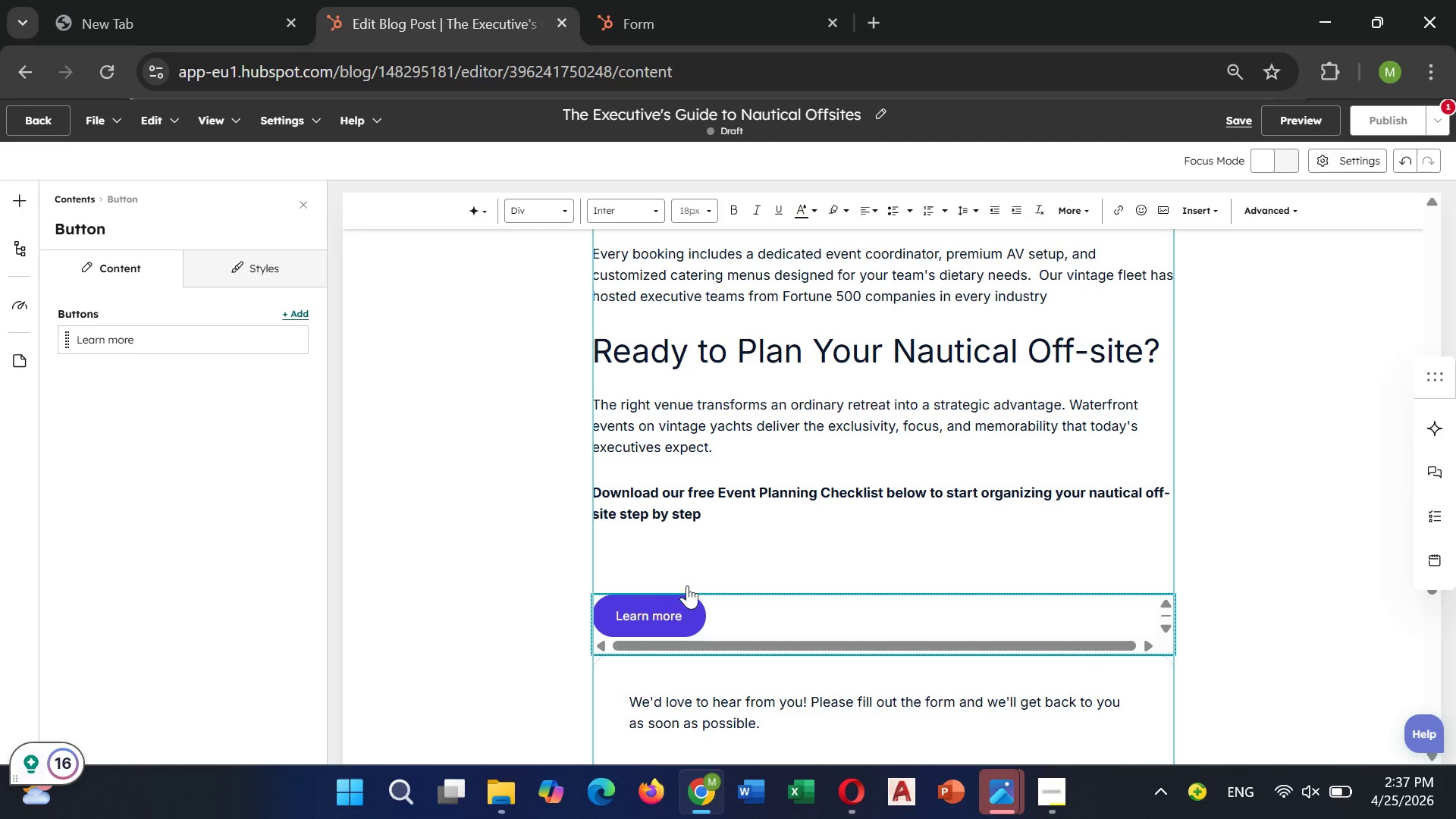 
left_click([686, 600])
 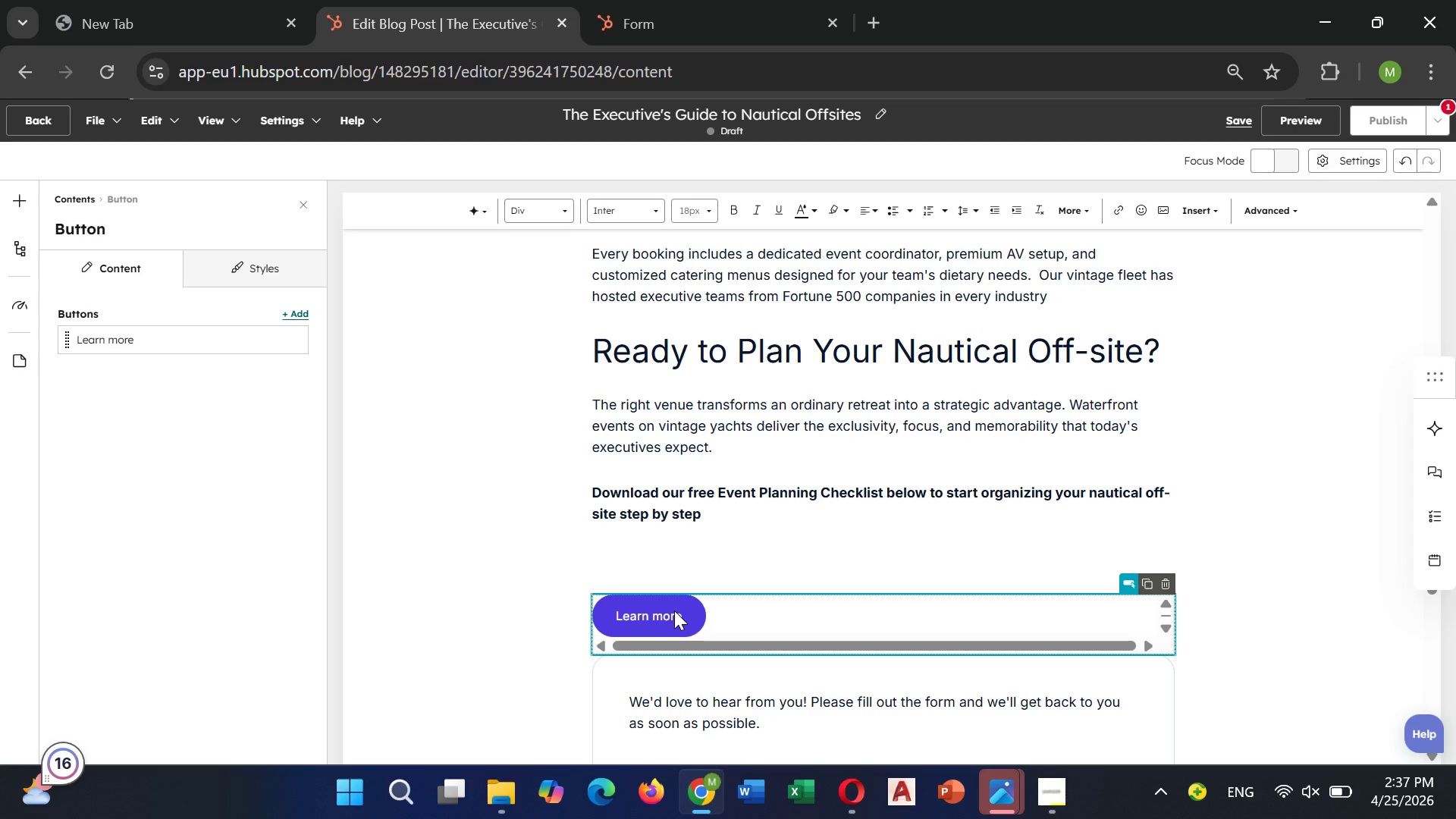 
left_click_drag(start_coordinate=[674, 610], to_coordinate=[702, 610])
 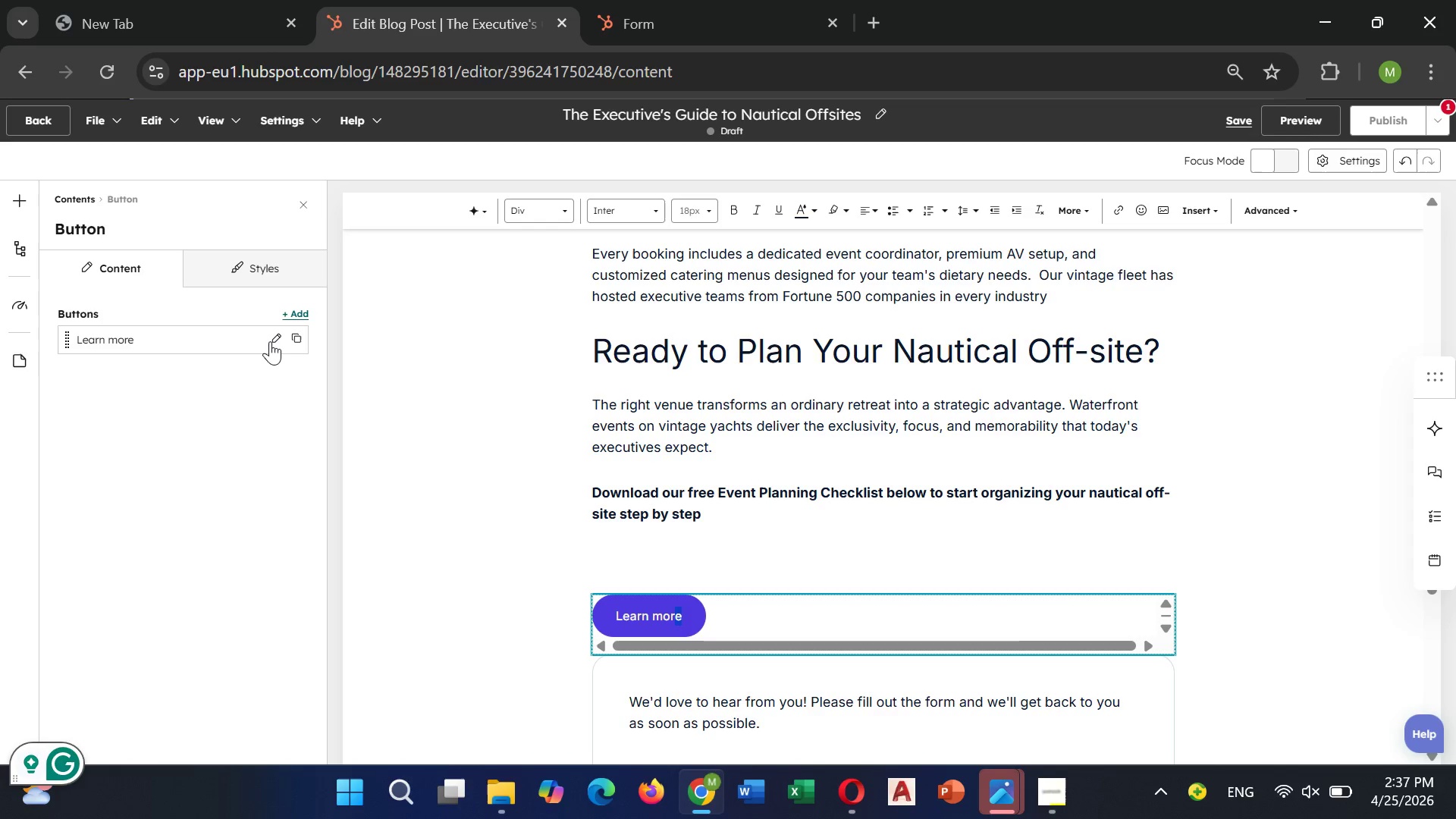 
left_click([268, 340])
 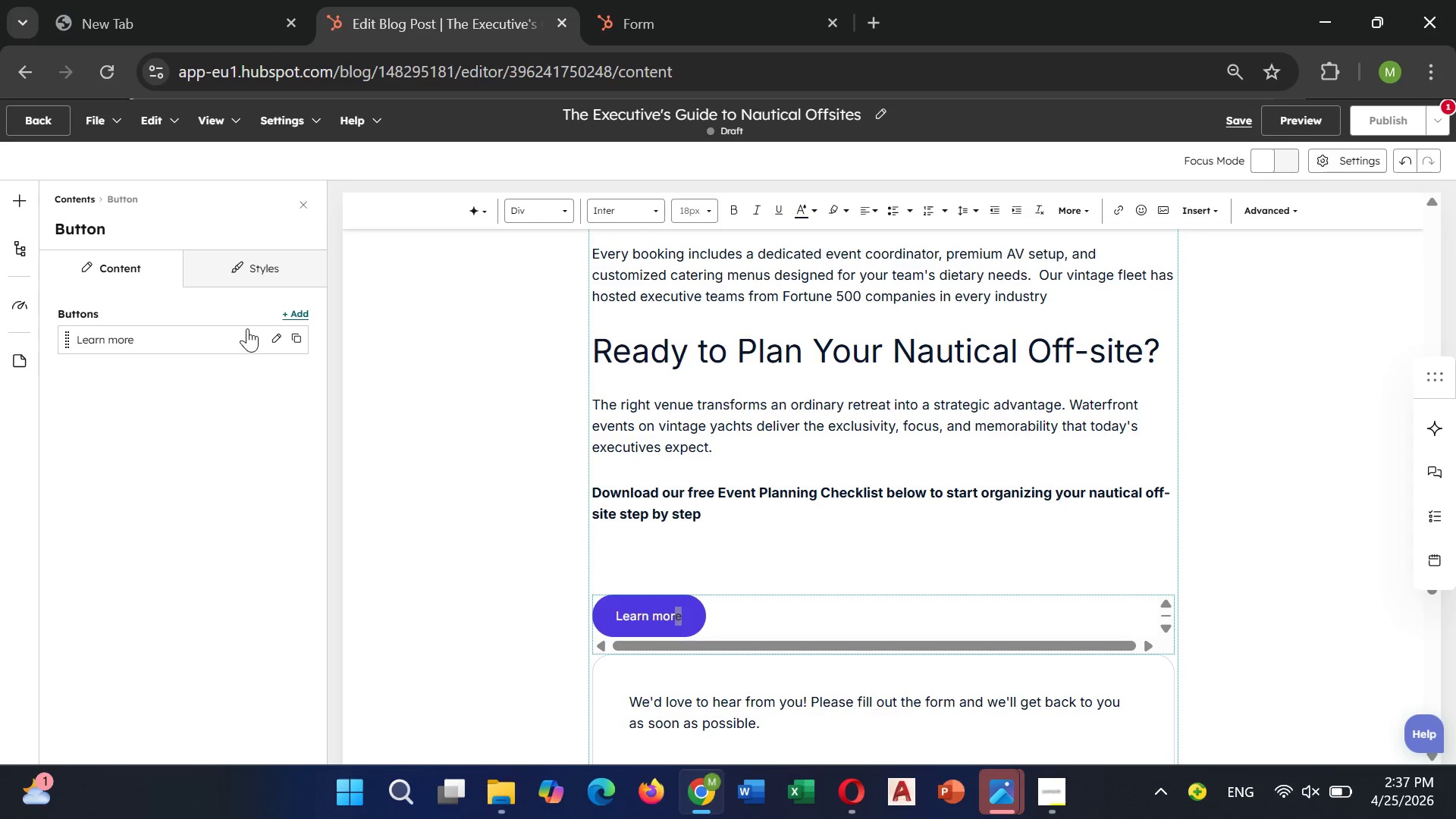 
left_click([247, 329])
 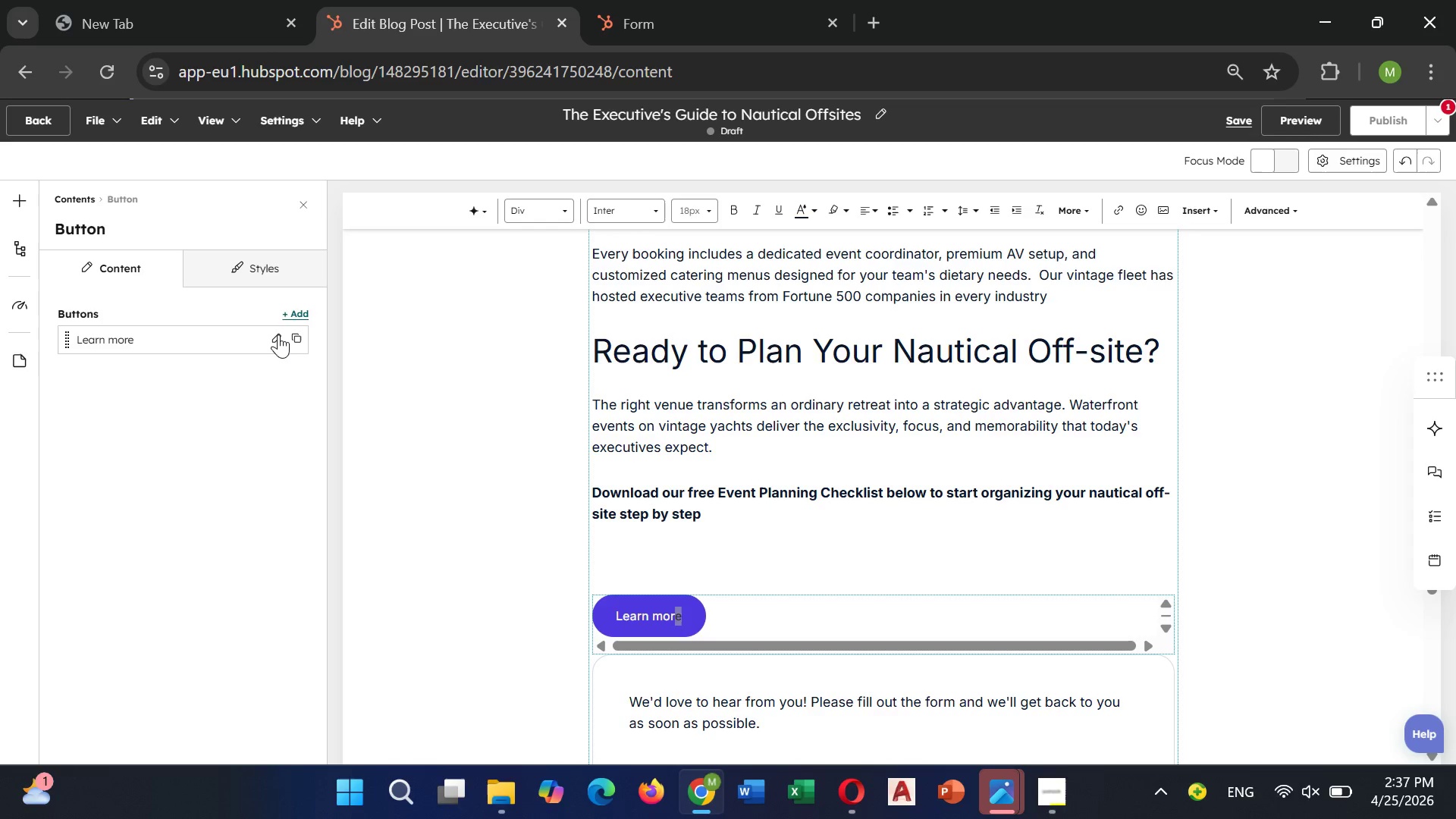 
left_click([278, 334])
 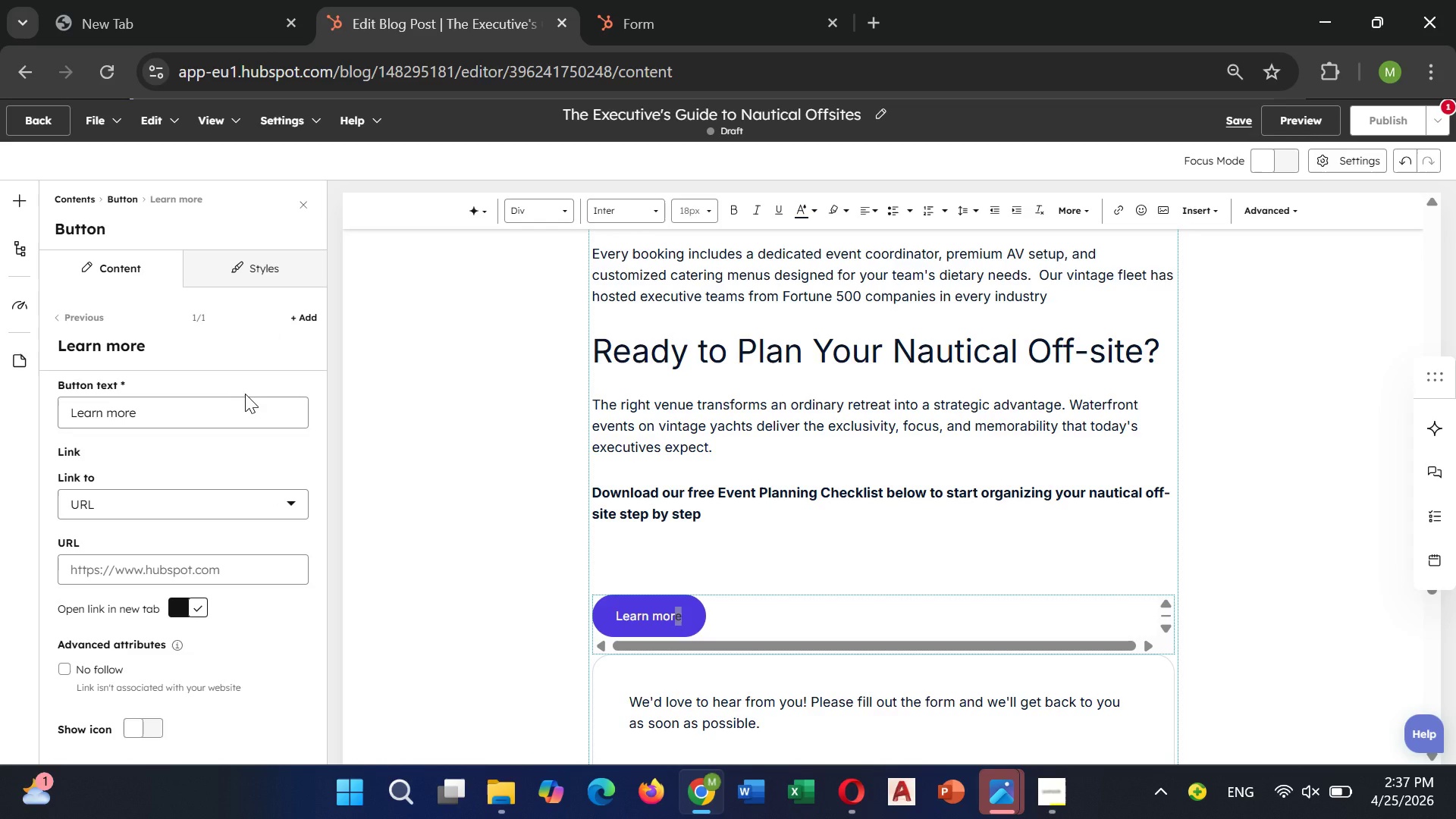 
wait(8.72)
 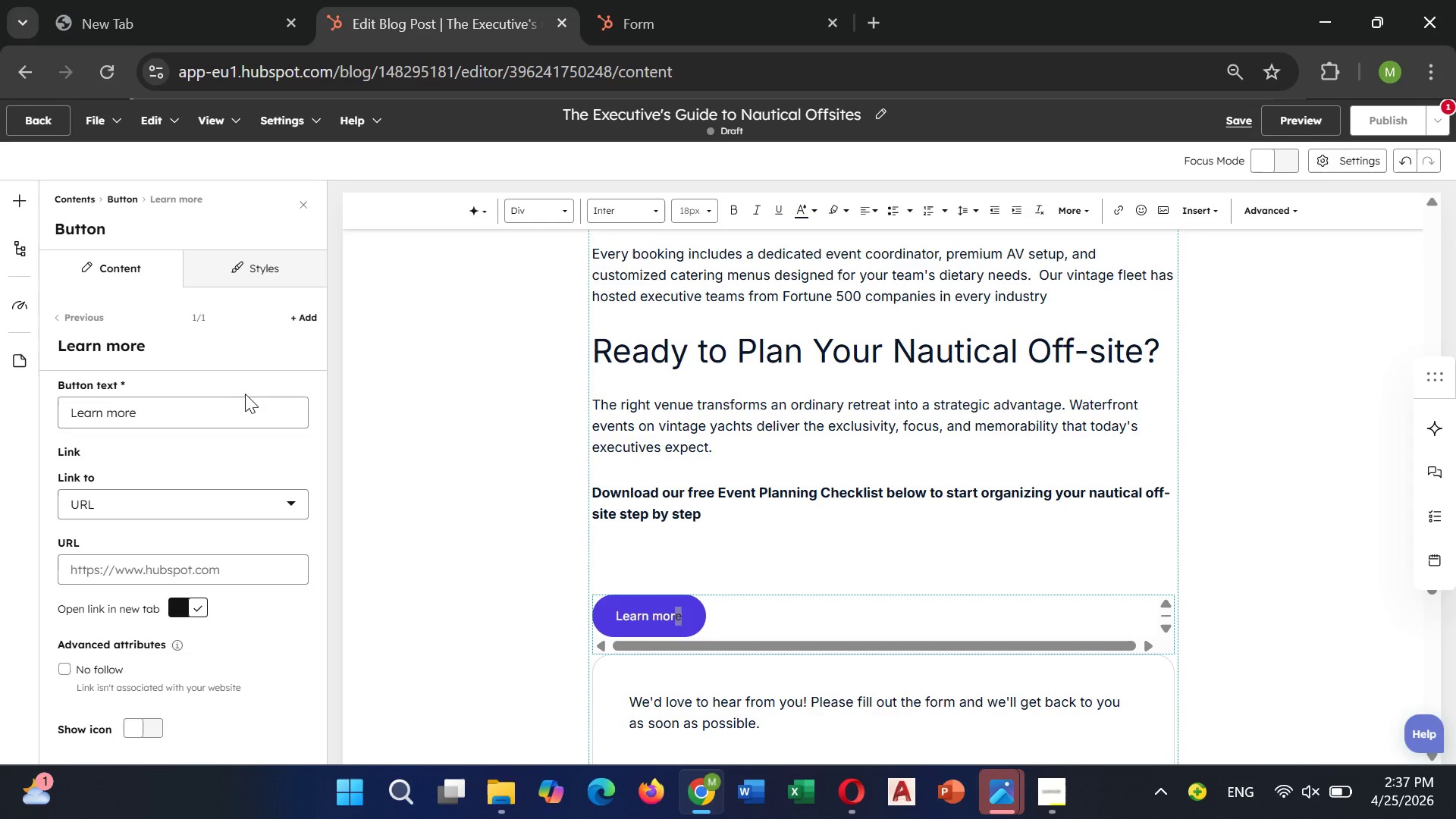 
left_click([153, 406])
 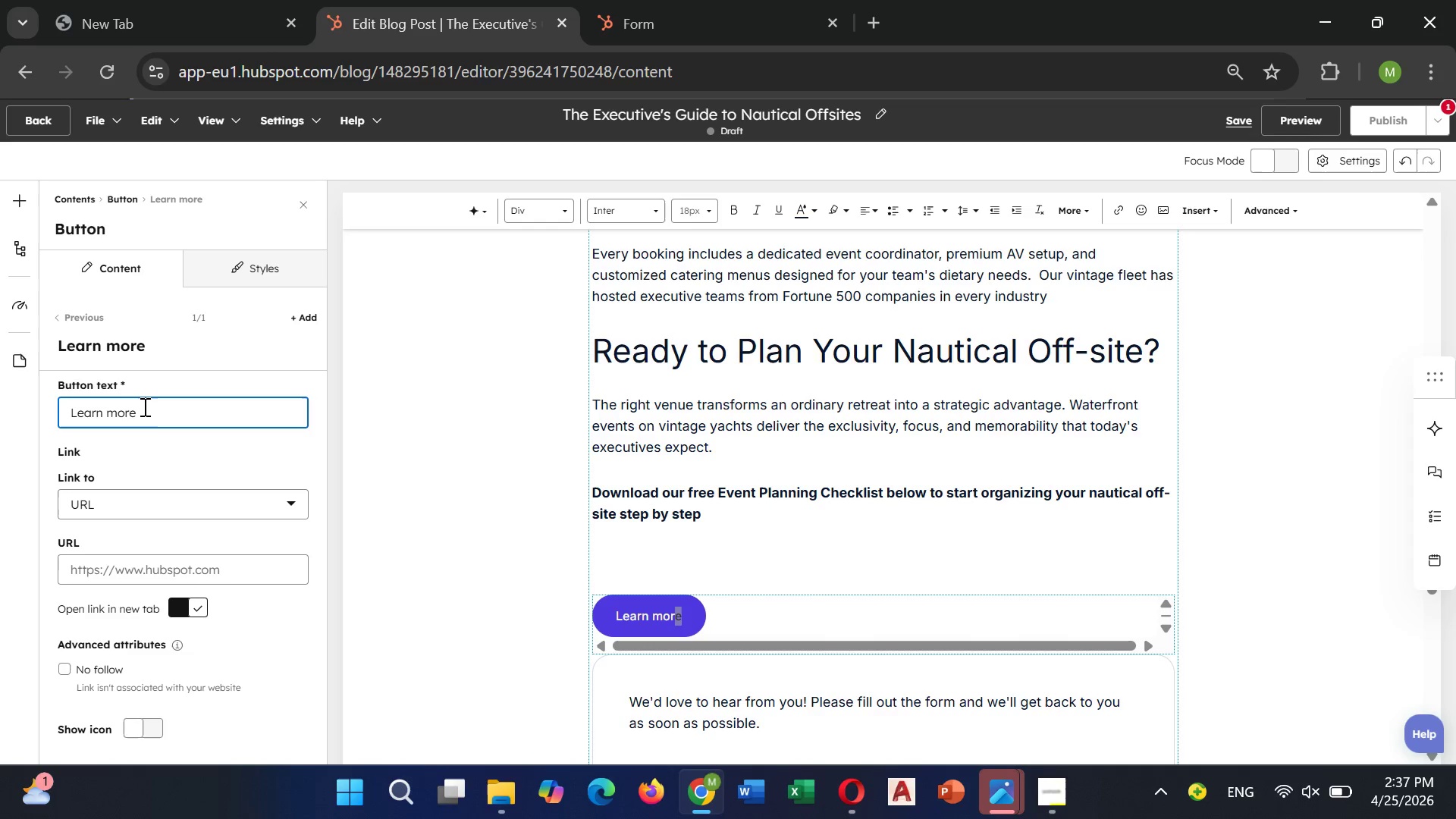 
key(Backspace)
 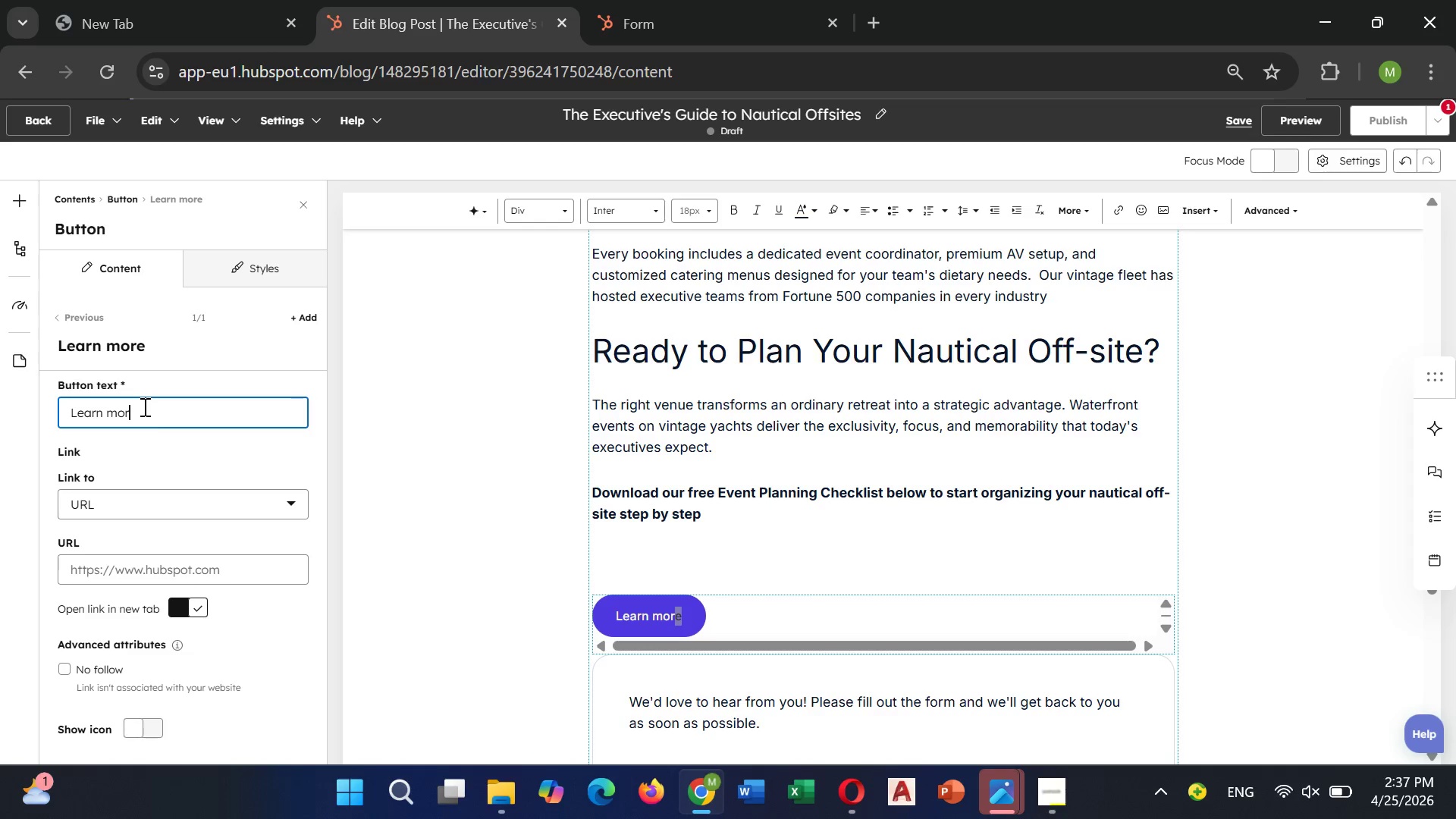 
key(Backspace)
 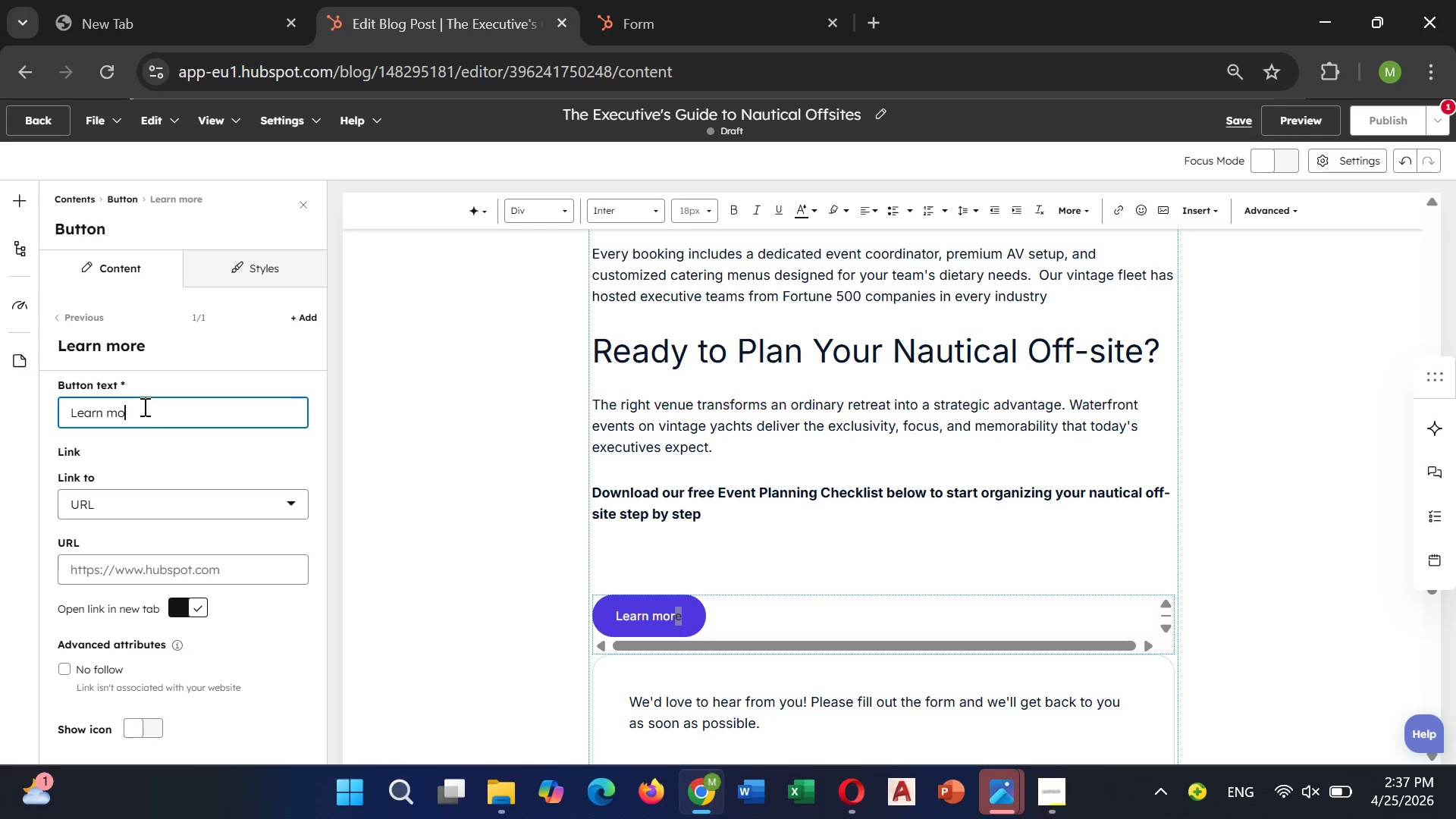 
hold_key(key=Backspace, duration=0.62)
 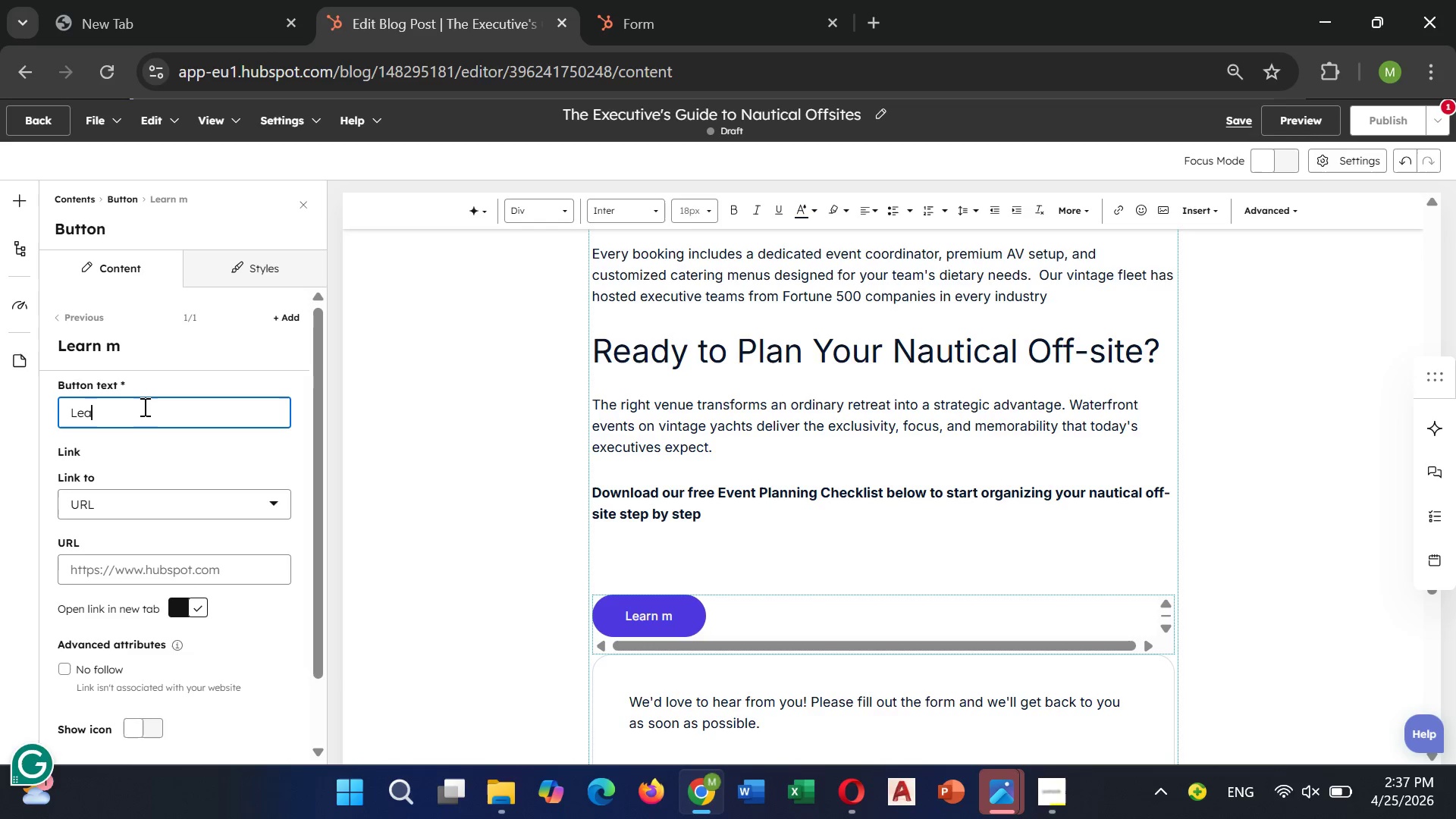 
key(Backspace)
 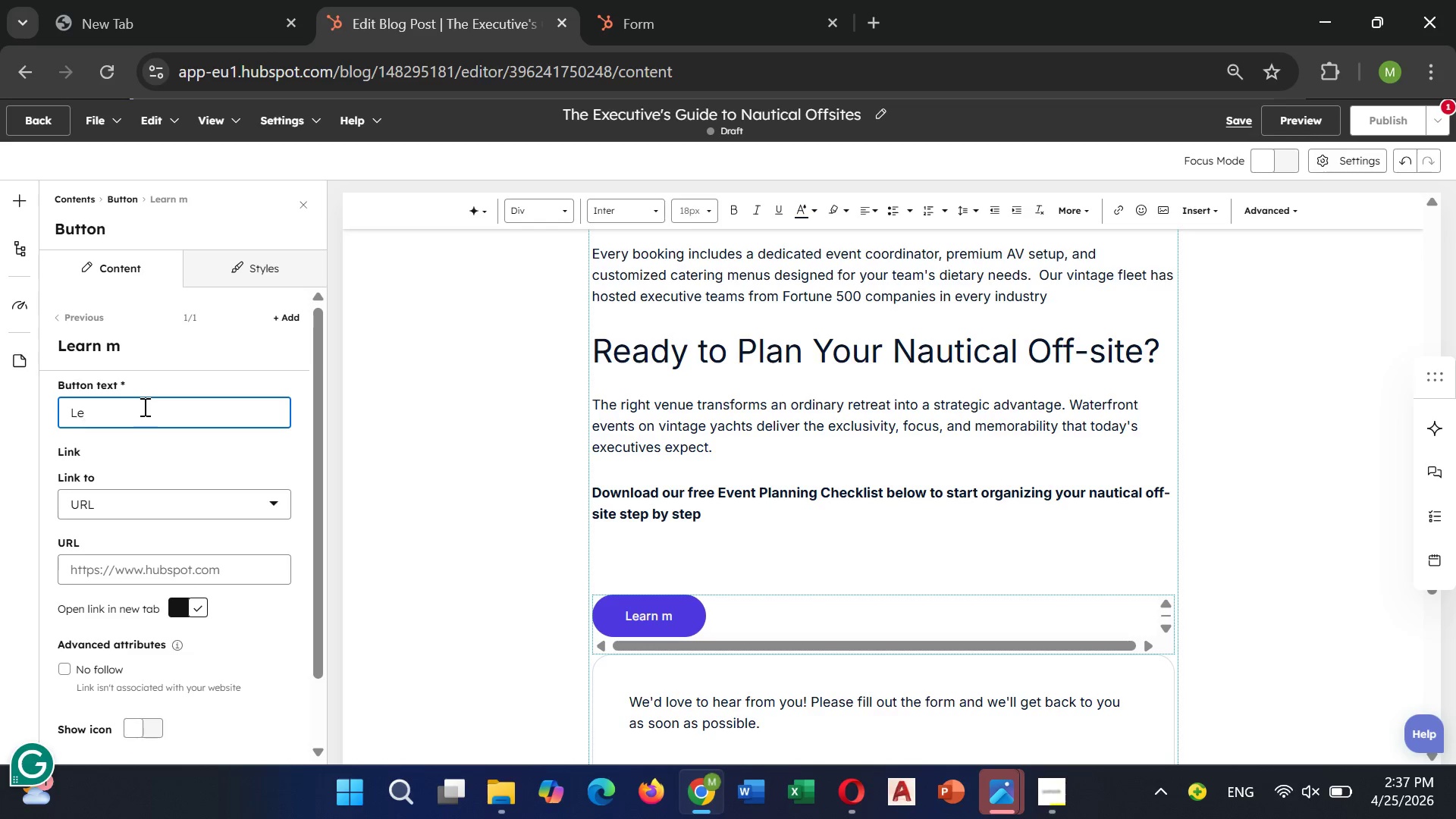 
key(Backspace)
 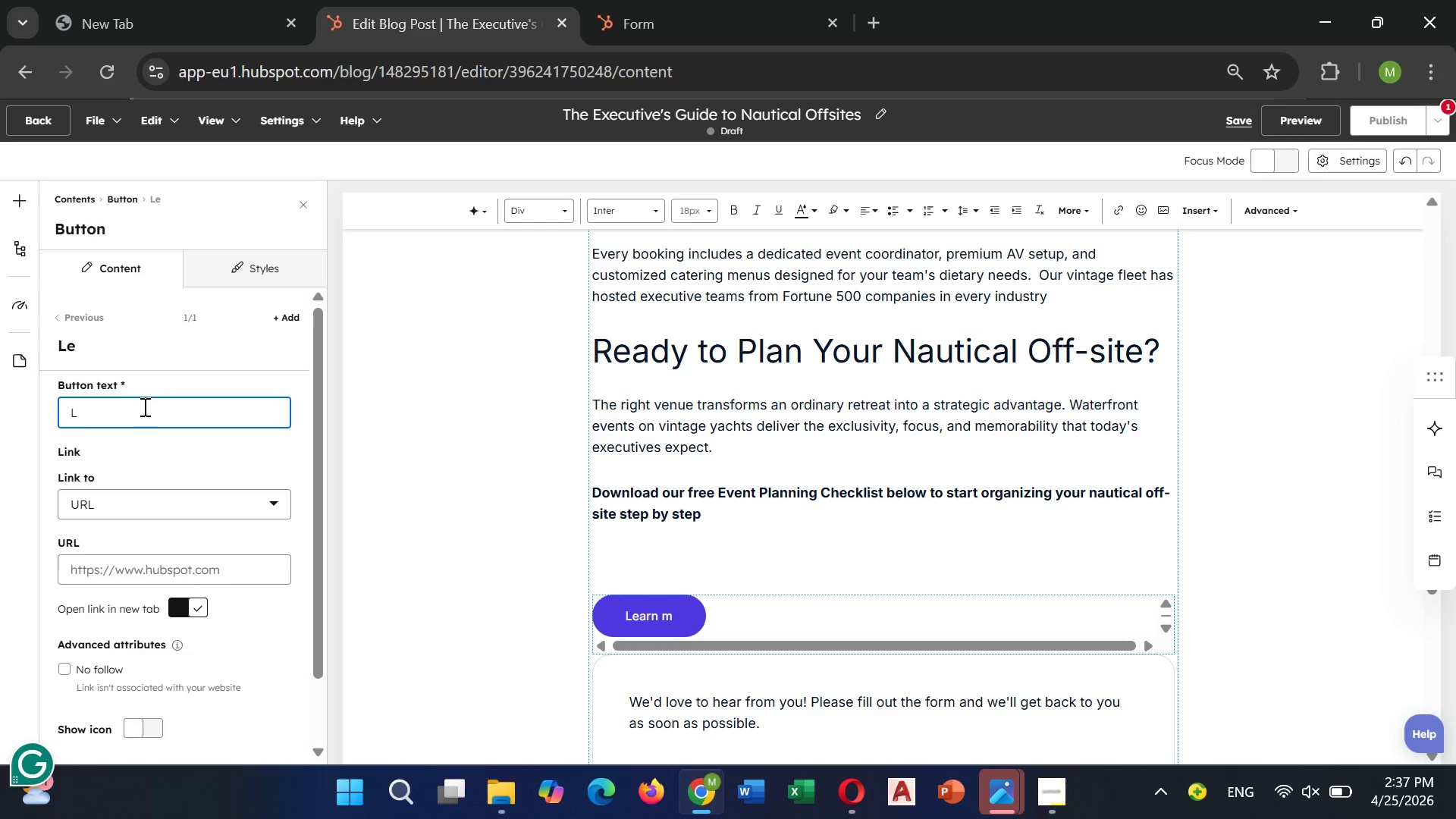 
key(Backspace)
 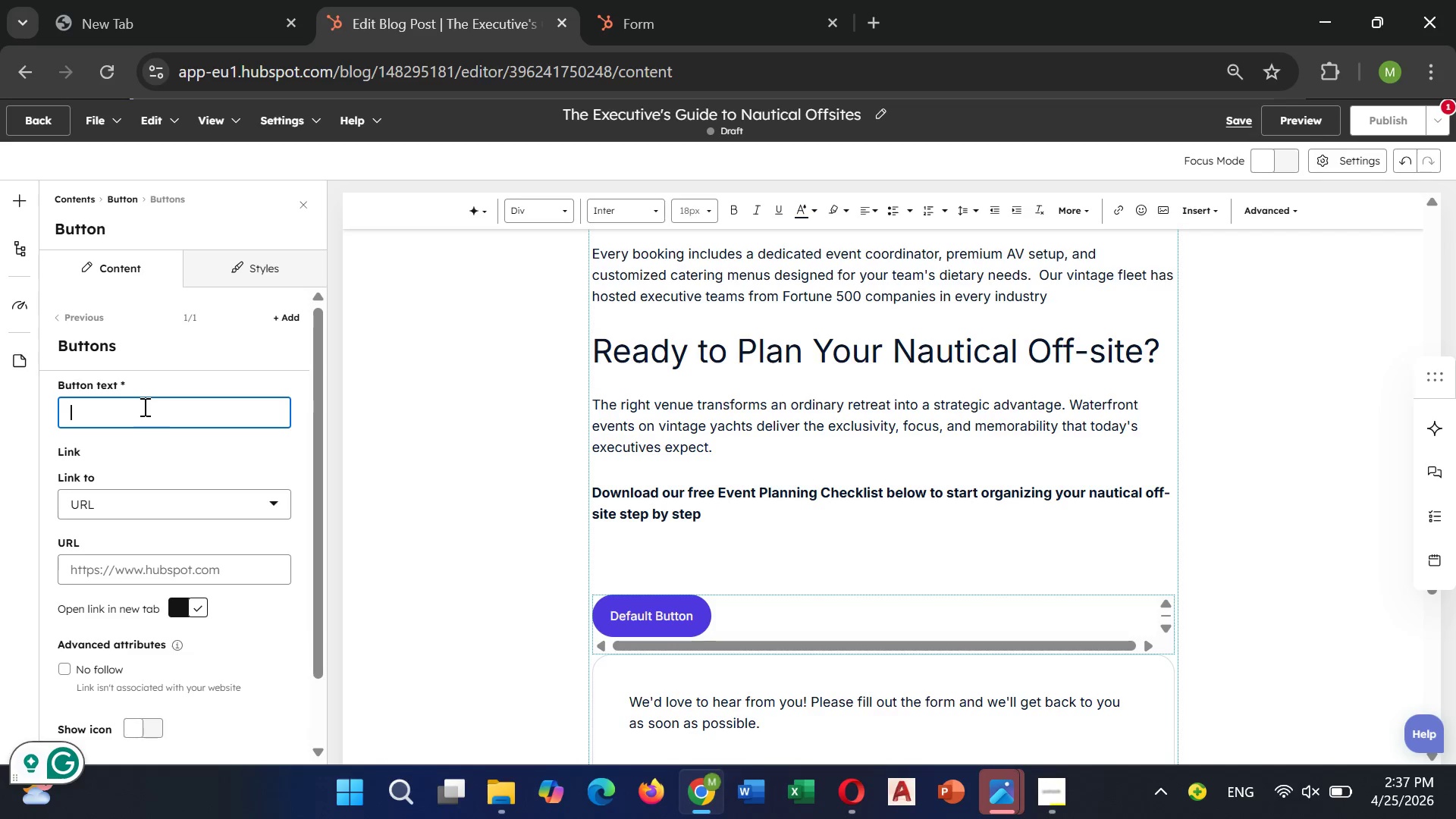 
type(Download Your Free Event Planning Checklist)
 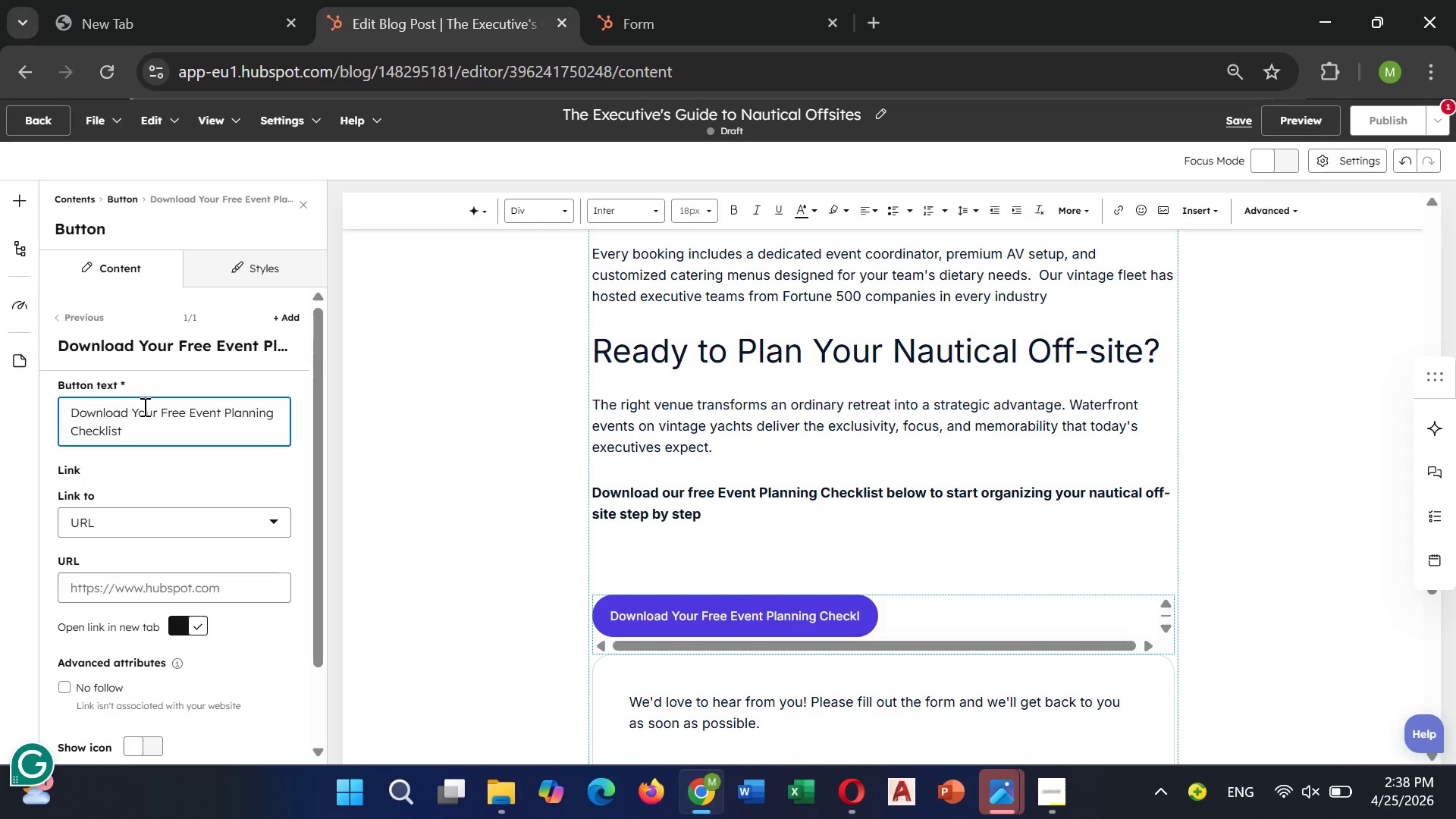 
wait(9.59)
 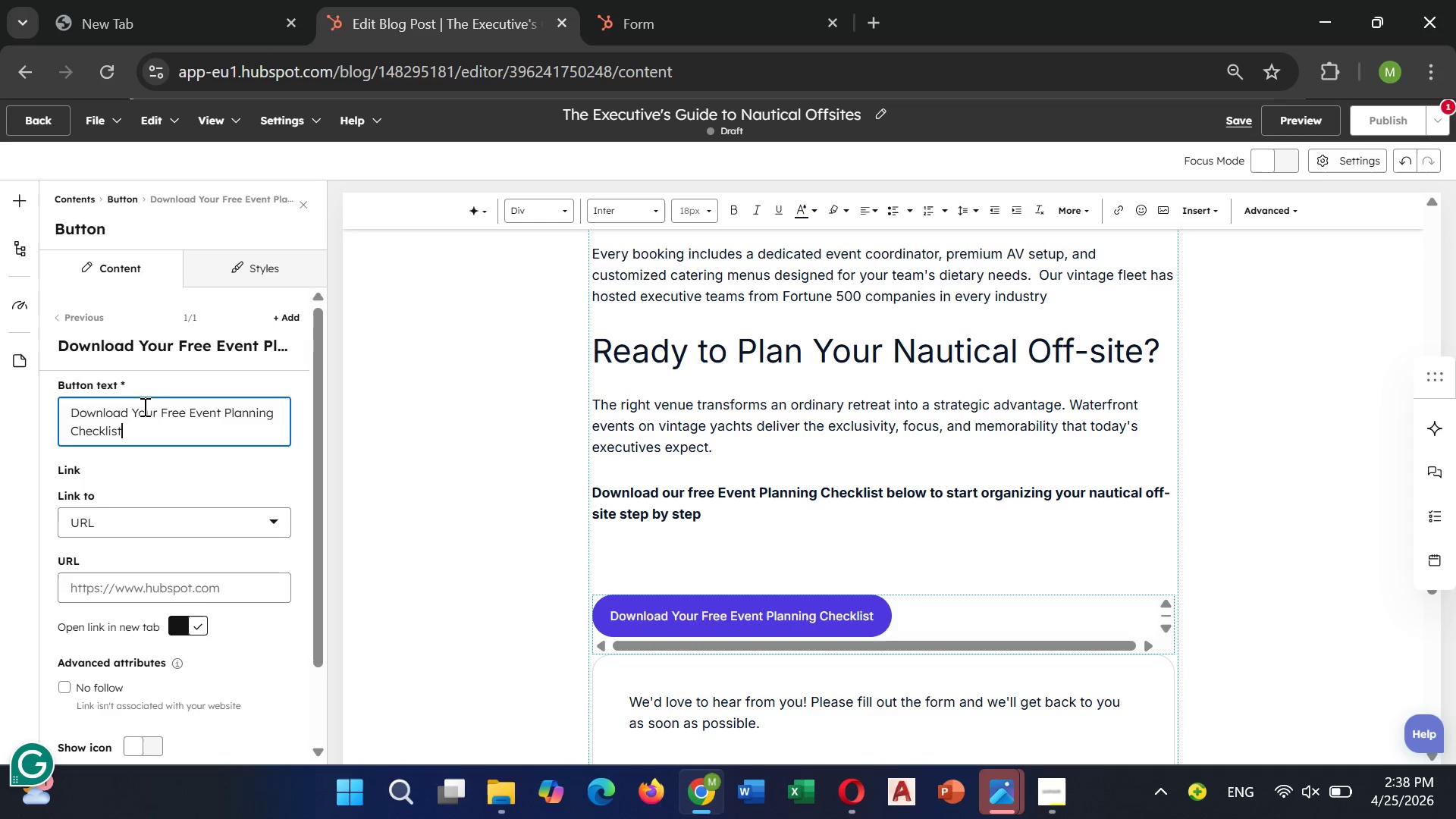 
left_click_drag(start_coordinate=[866, 611], to_coordinate=[868, 598])
 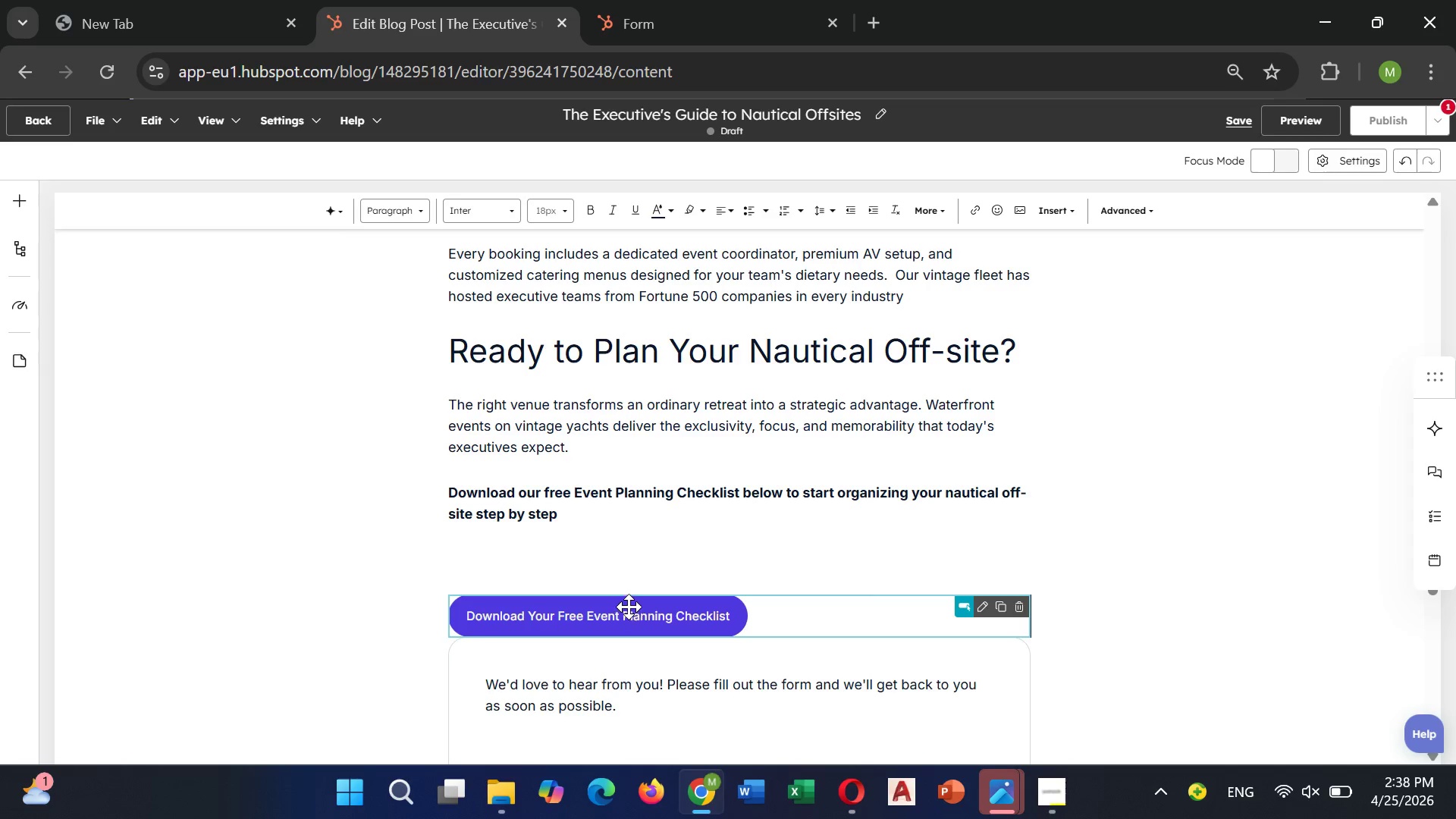 
left_click_drag(start_coordinate=[605, 623], to_coordinate=[650, 623])
 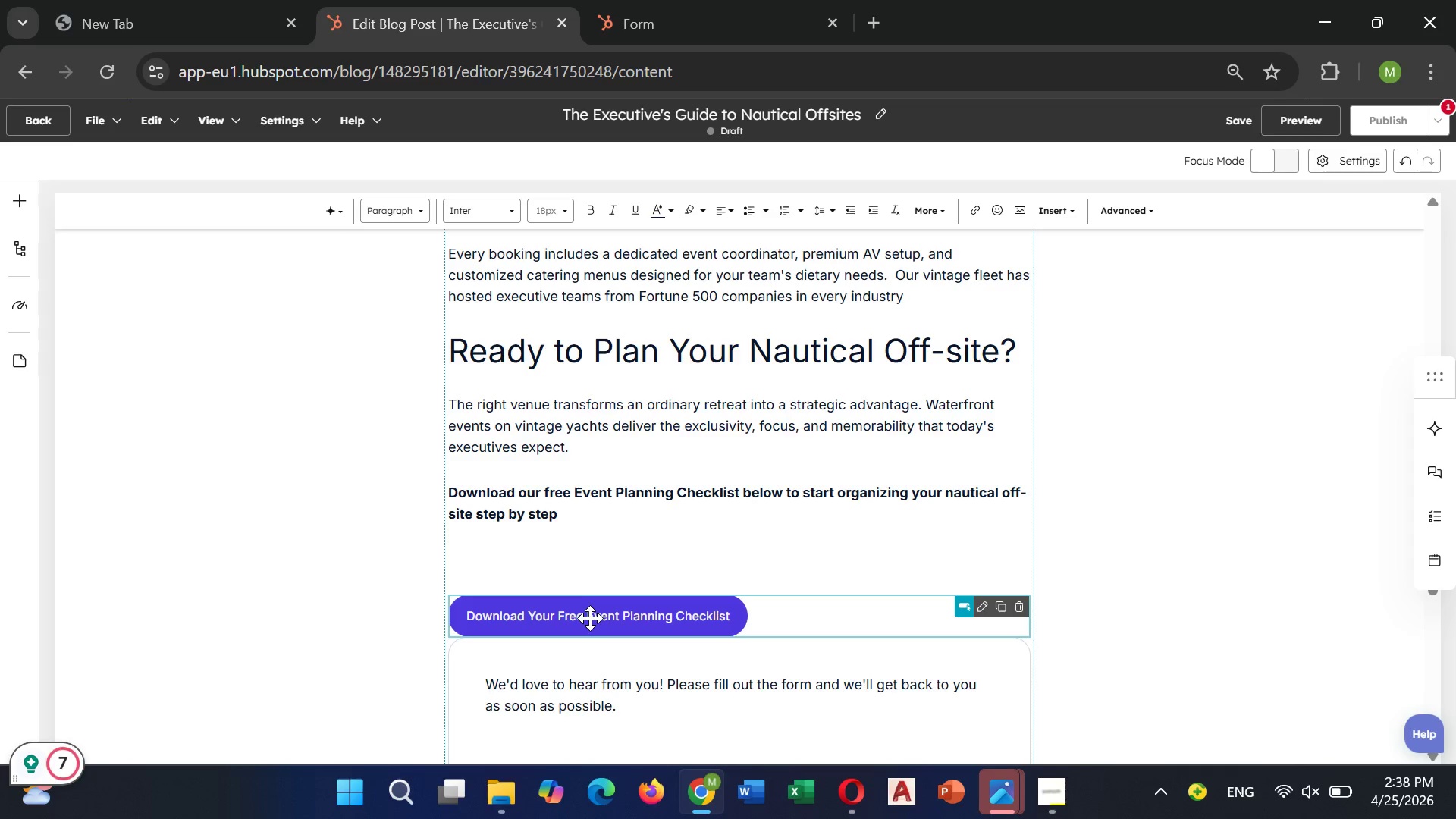 
left_click([590, 618])
 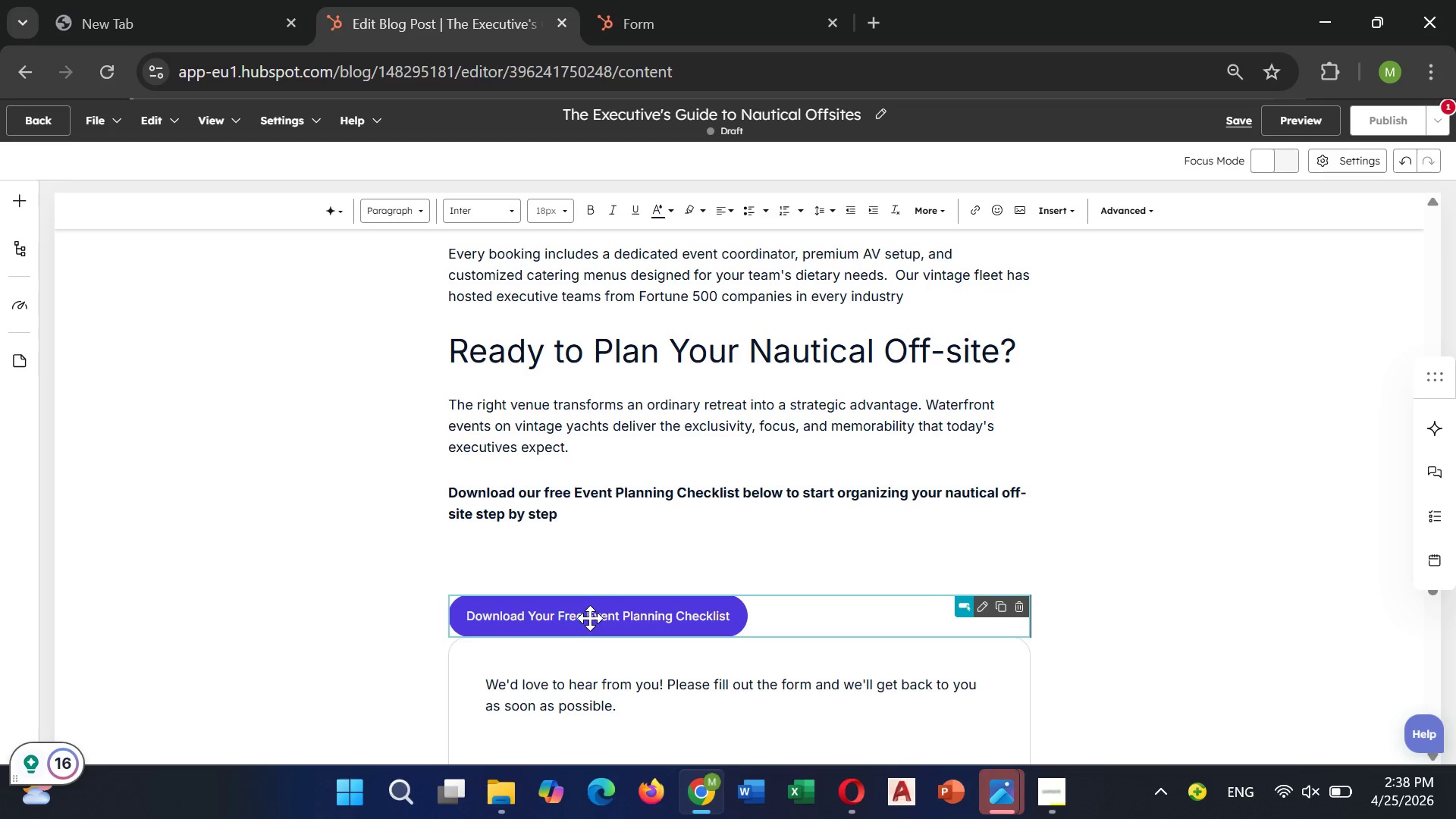 
left_click_drag(start_coordinate=[590, 618], to_coordinate=[652, 620])
 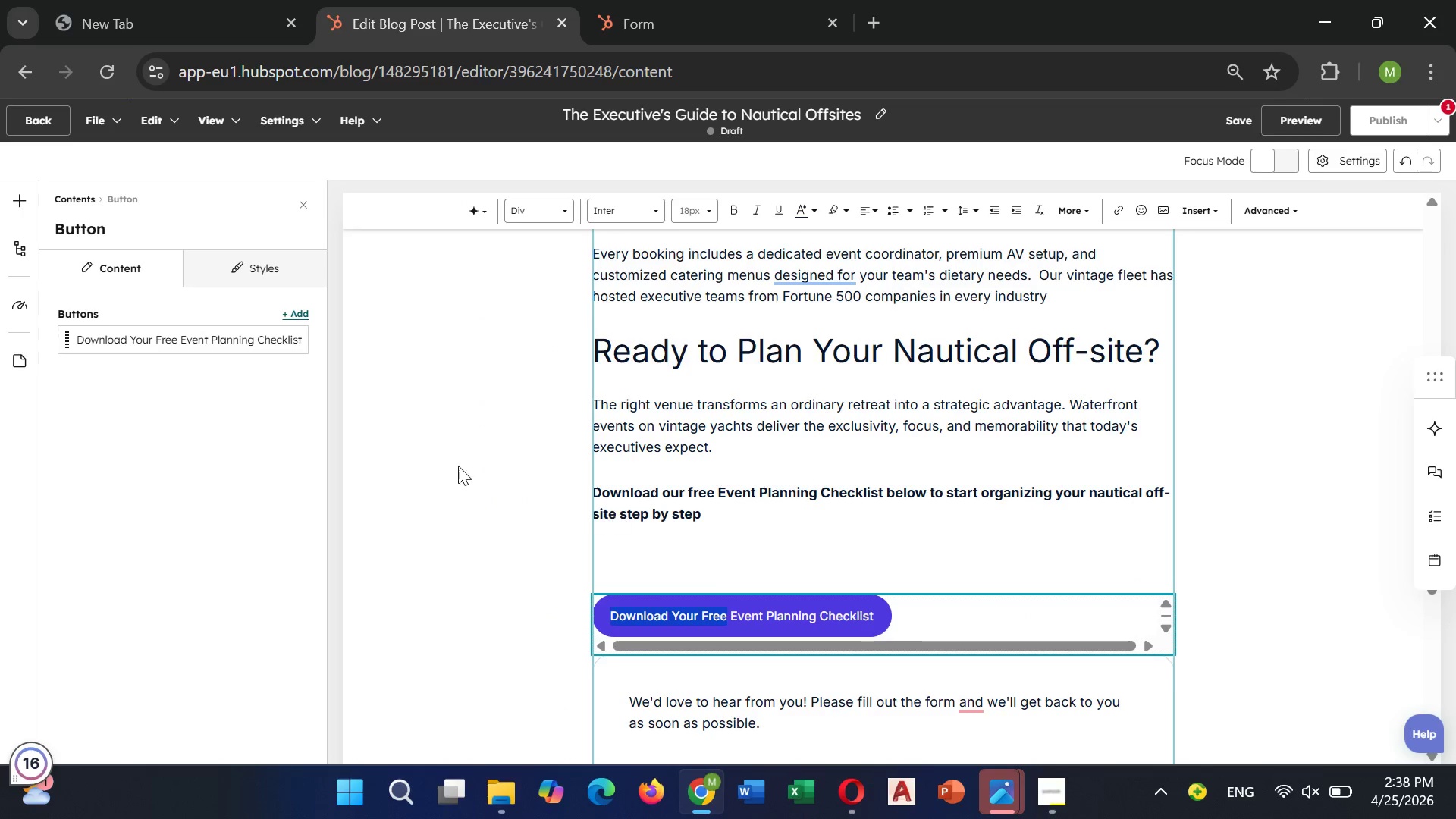 
wait(5.81)
 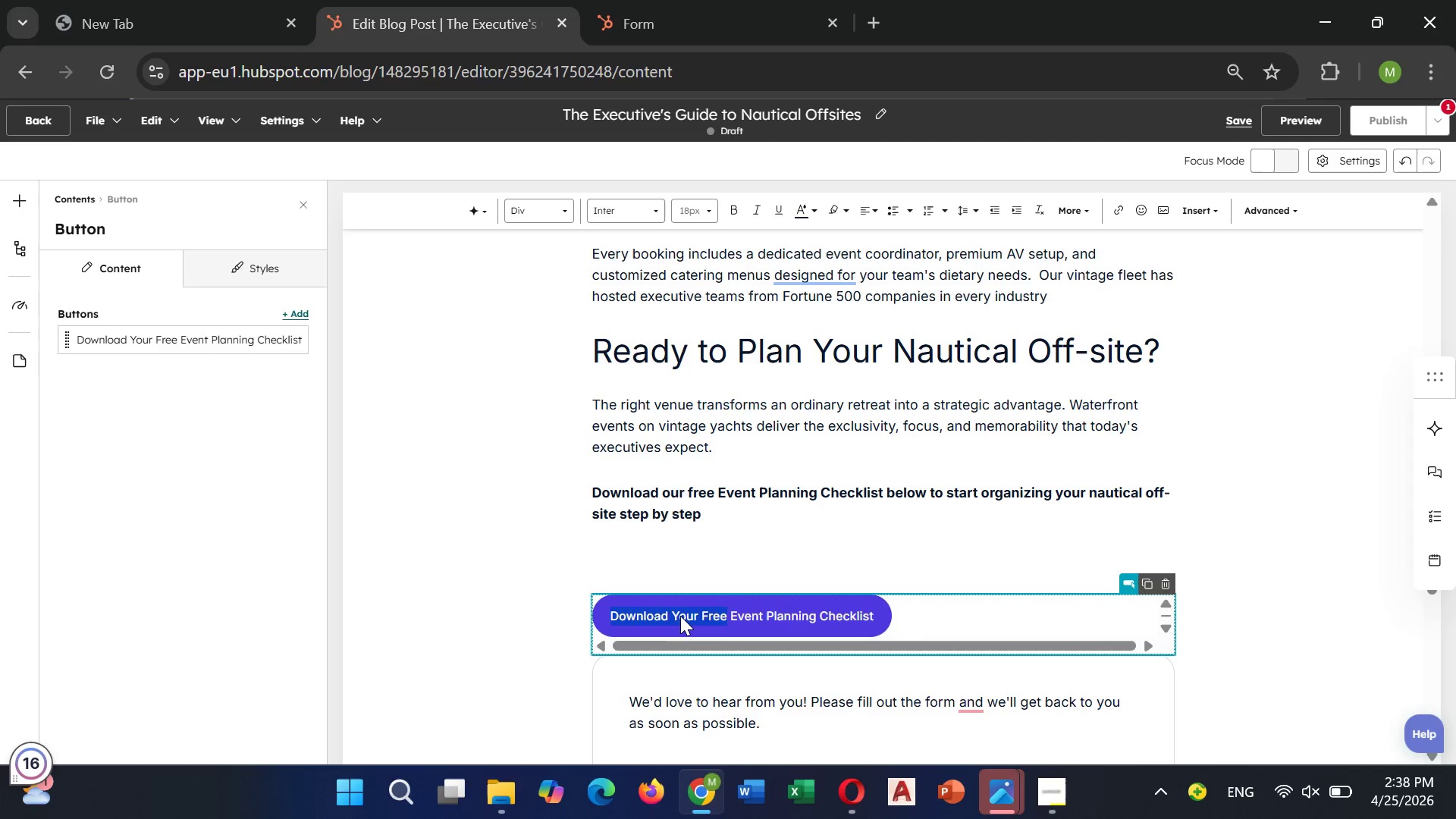 
scroll: coordinate [1198, 576], scroll_direction: down, amount: 5.0
 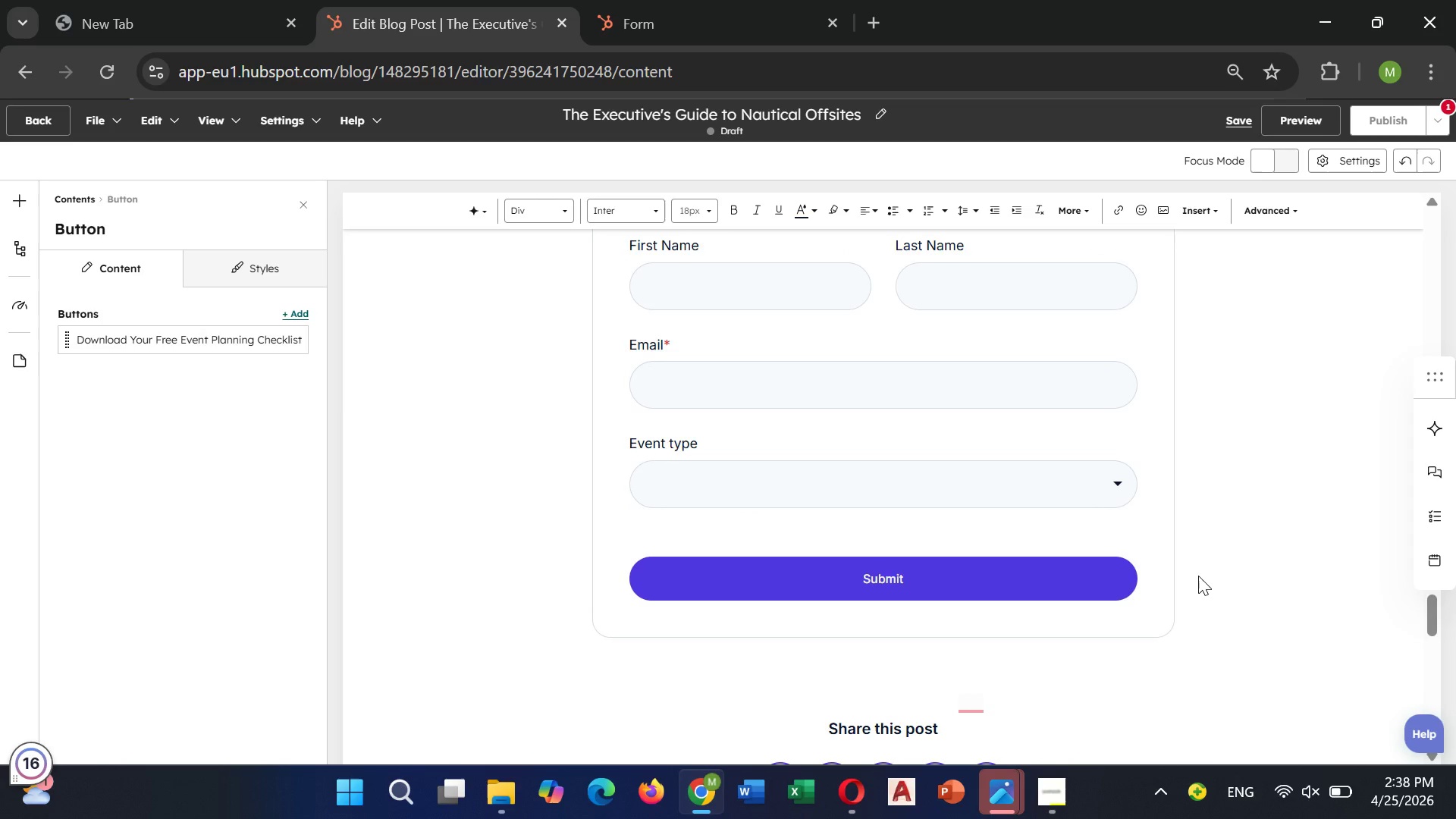 
scroll: coordinate [1198, 576], scroll_direction: up, amount: 5.0
 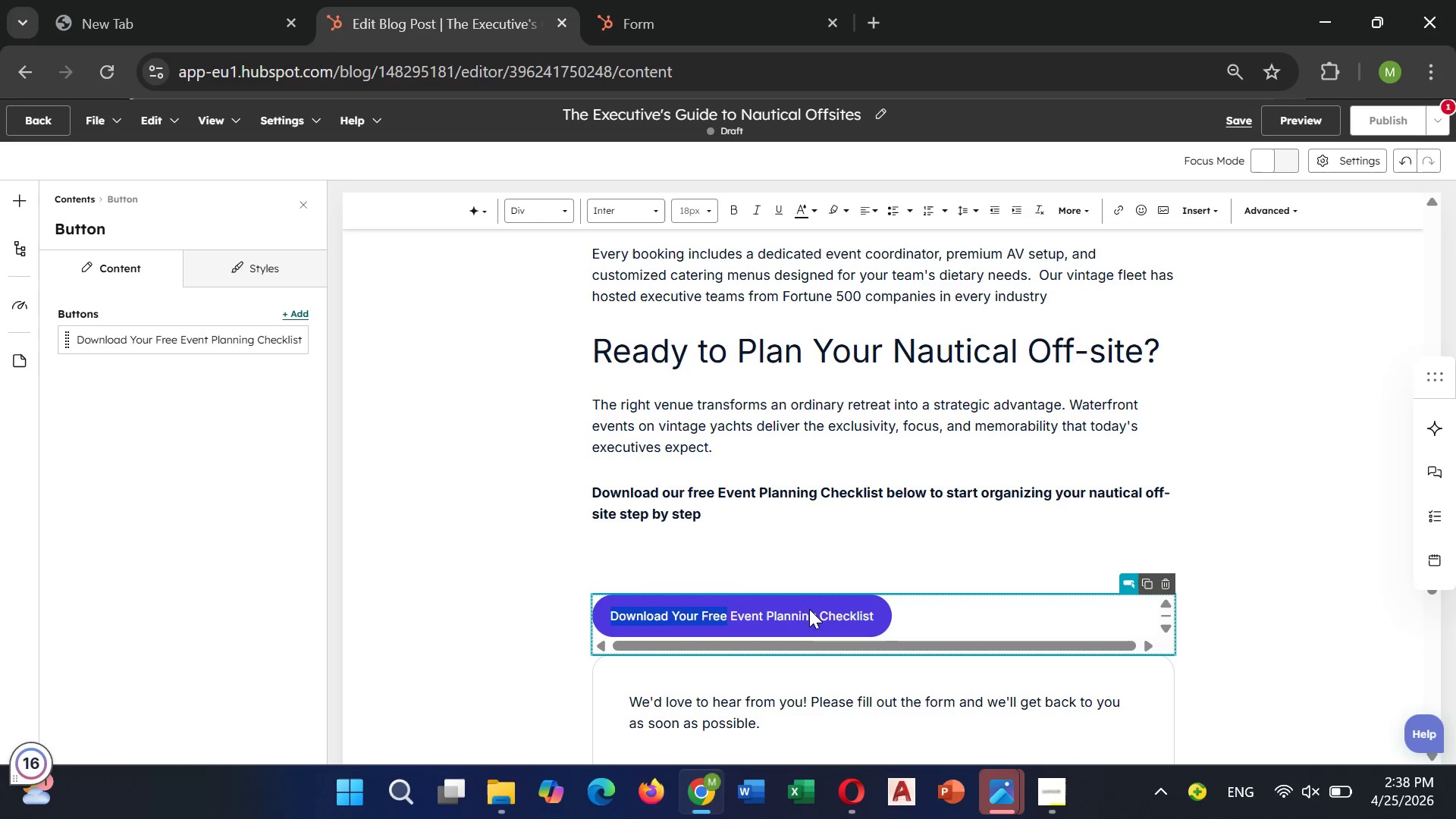 
left_click([808, 608])
 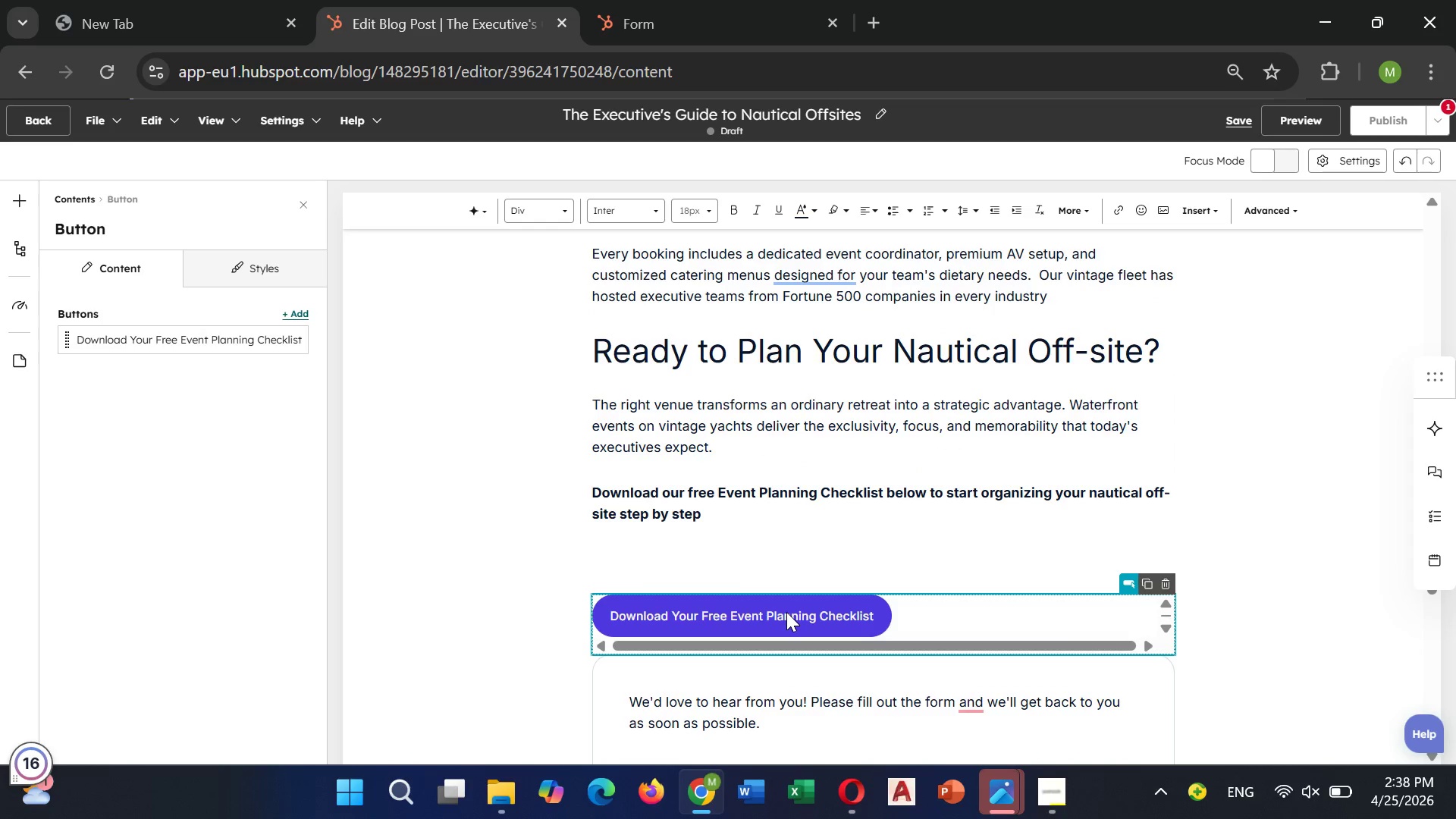 
double_click([786, 612])
 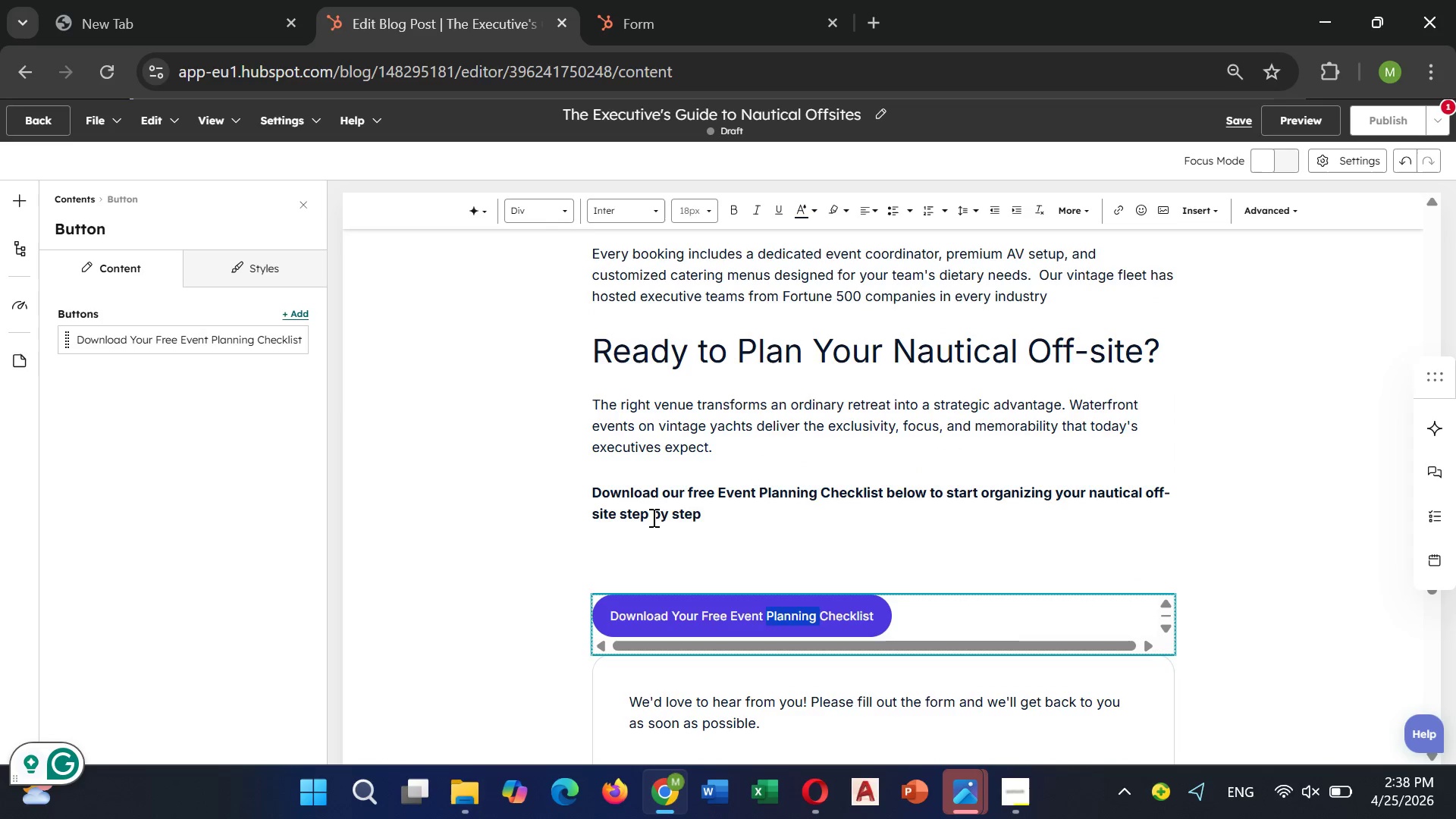 
scroll: coordinate [990, 596], scroll_direction: down, amount: 10.0
 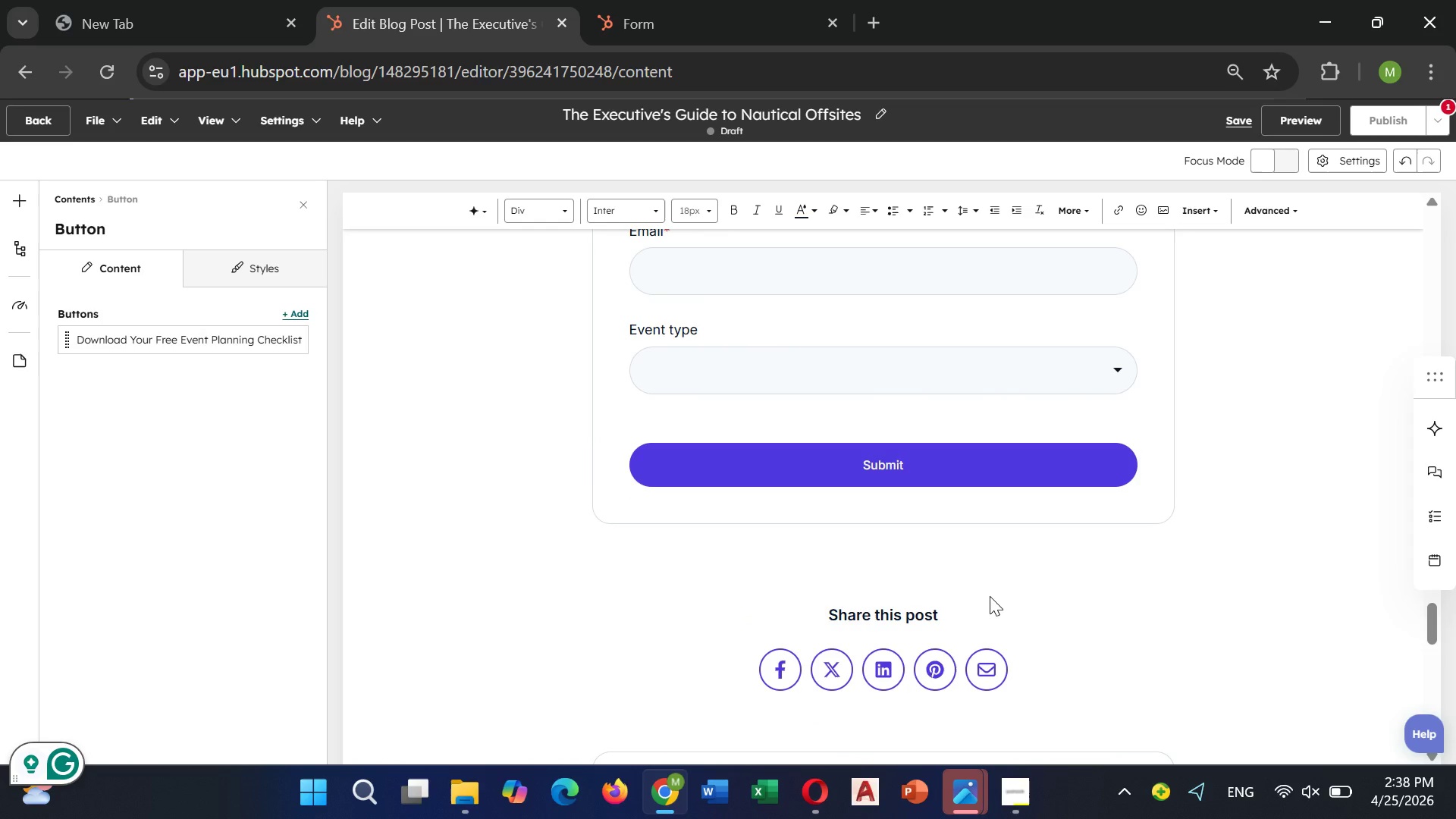 
scroll: coordinate [990, 595], scroll_direction: up, amount: 6.0
 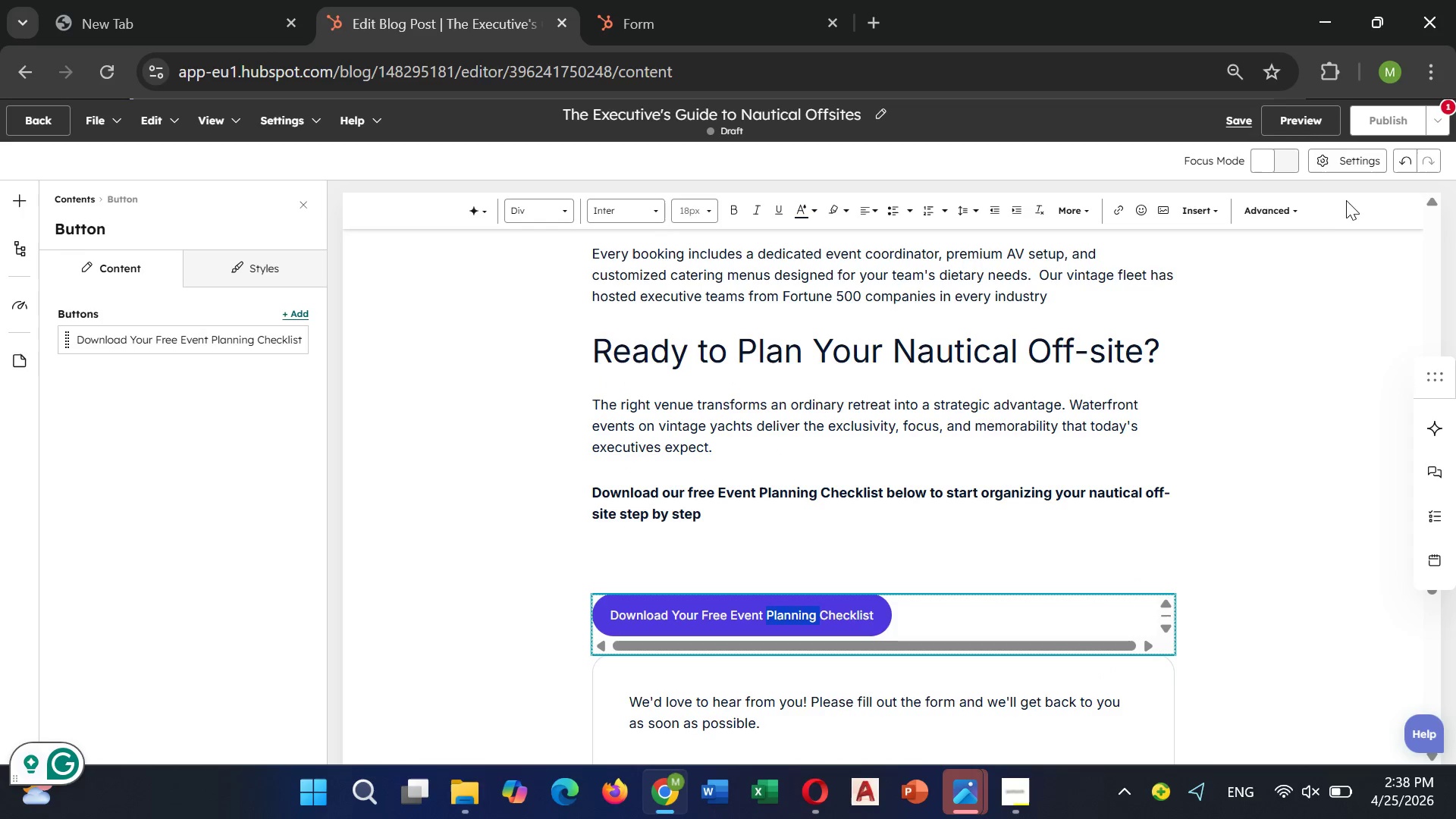 
wait(6.4)
 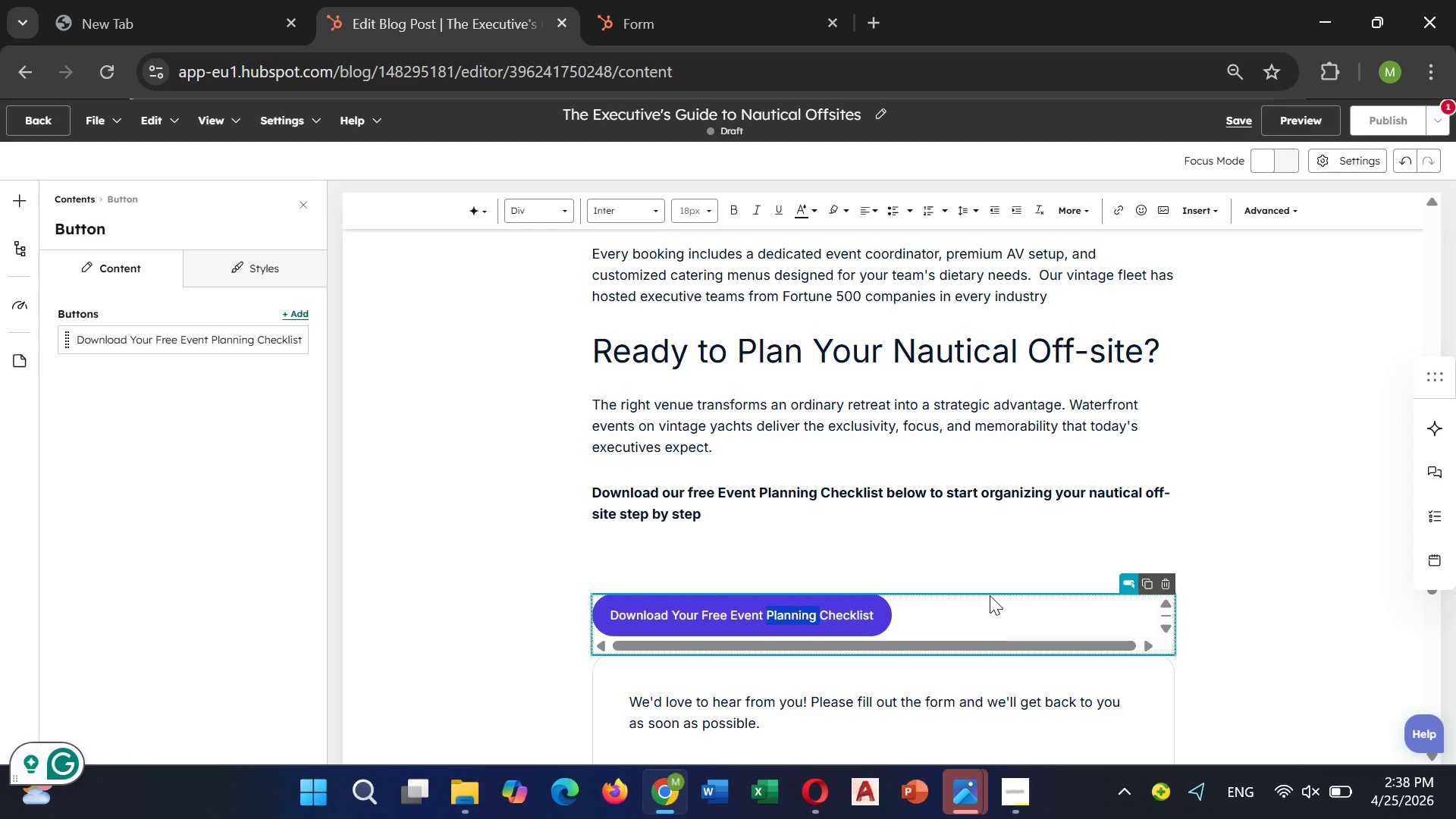 
left_click([1400, 162])
 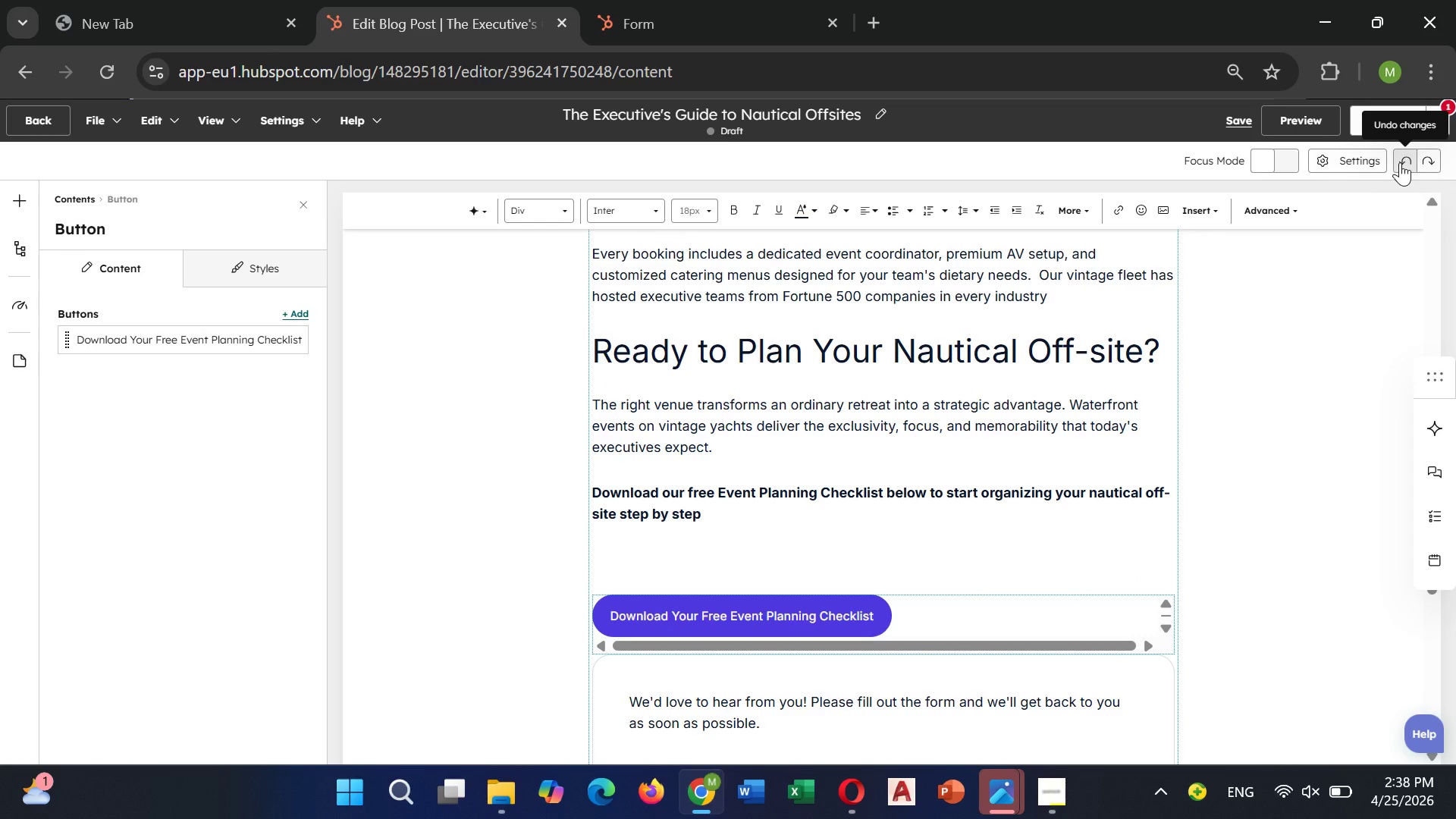 
left_click([1400, 162])
 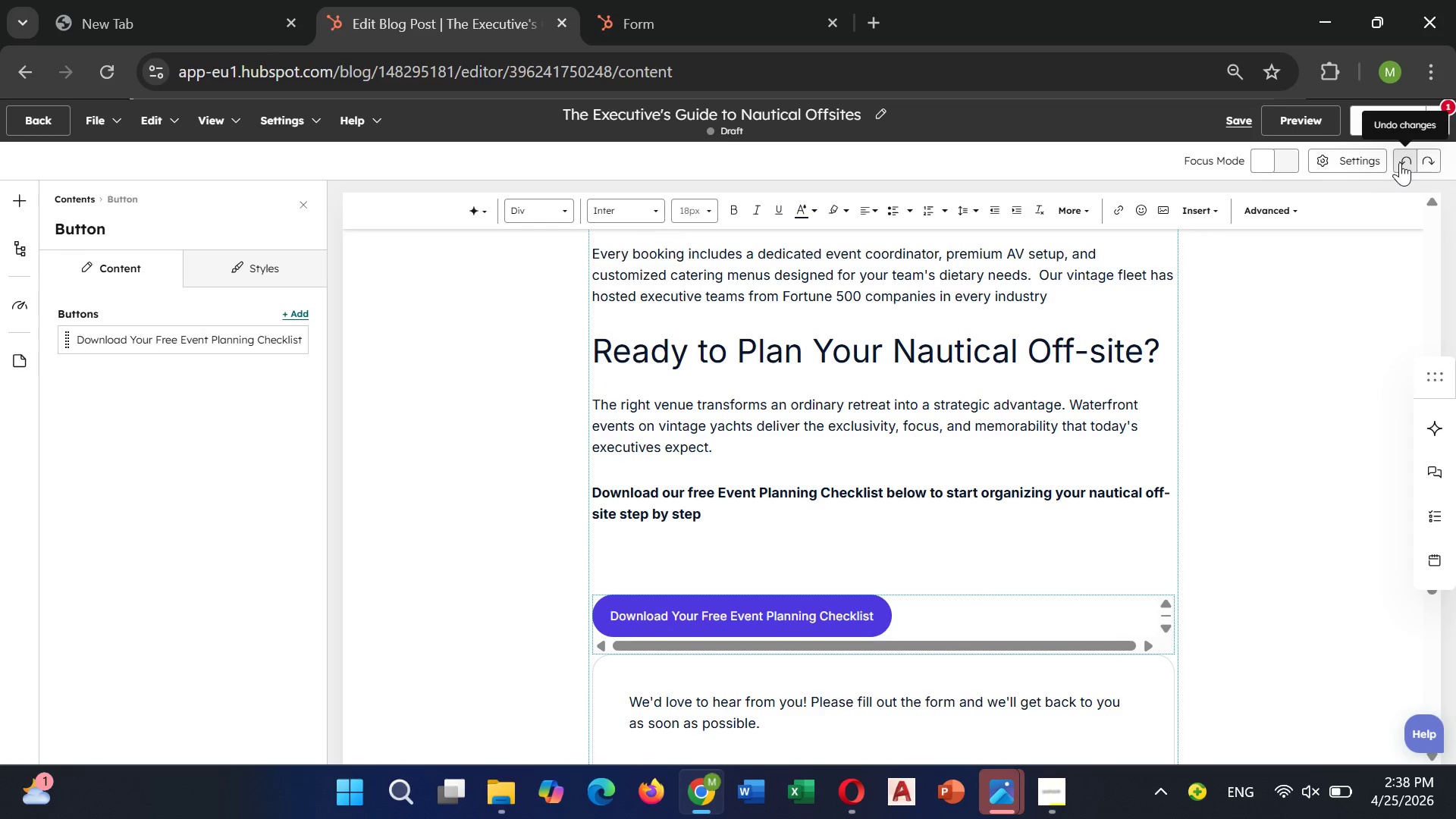 
left_click([1400, 162])
 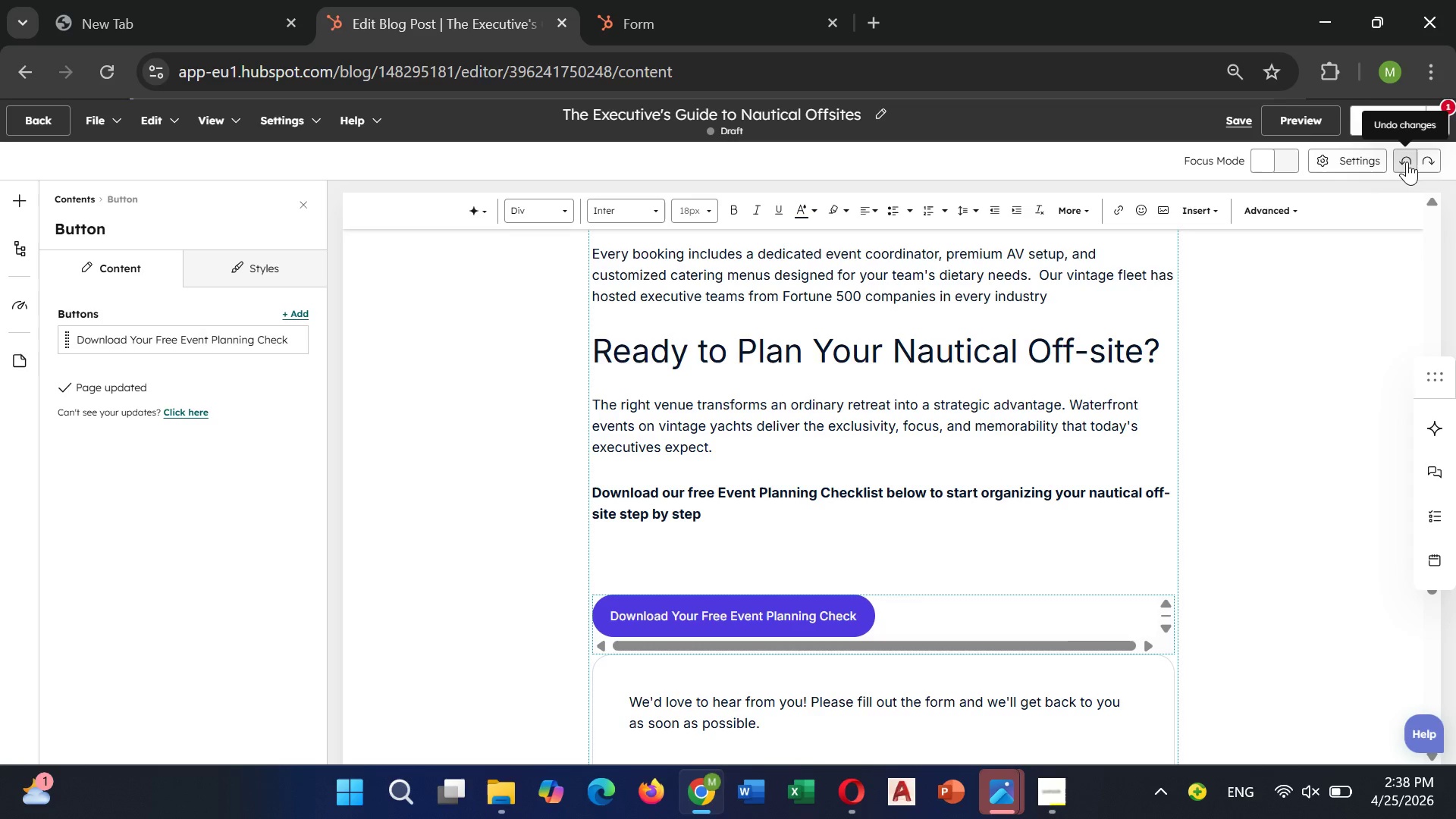 
double_click([1407, 162])
 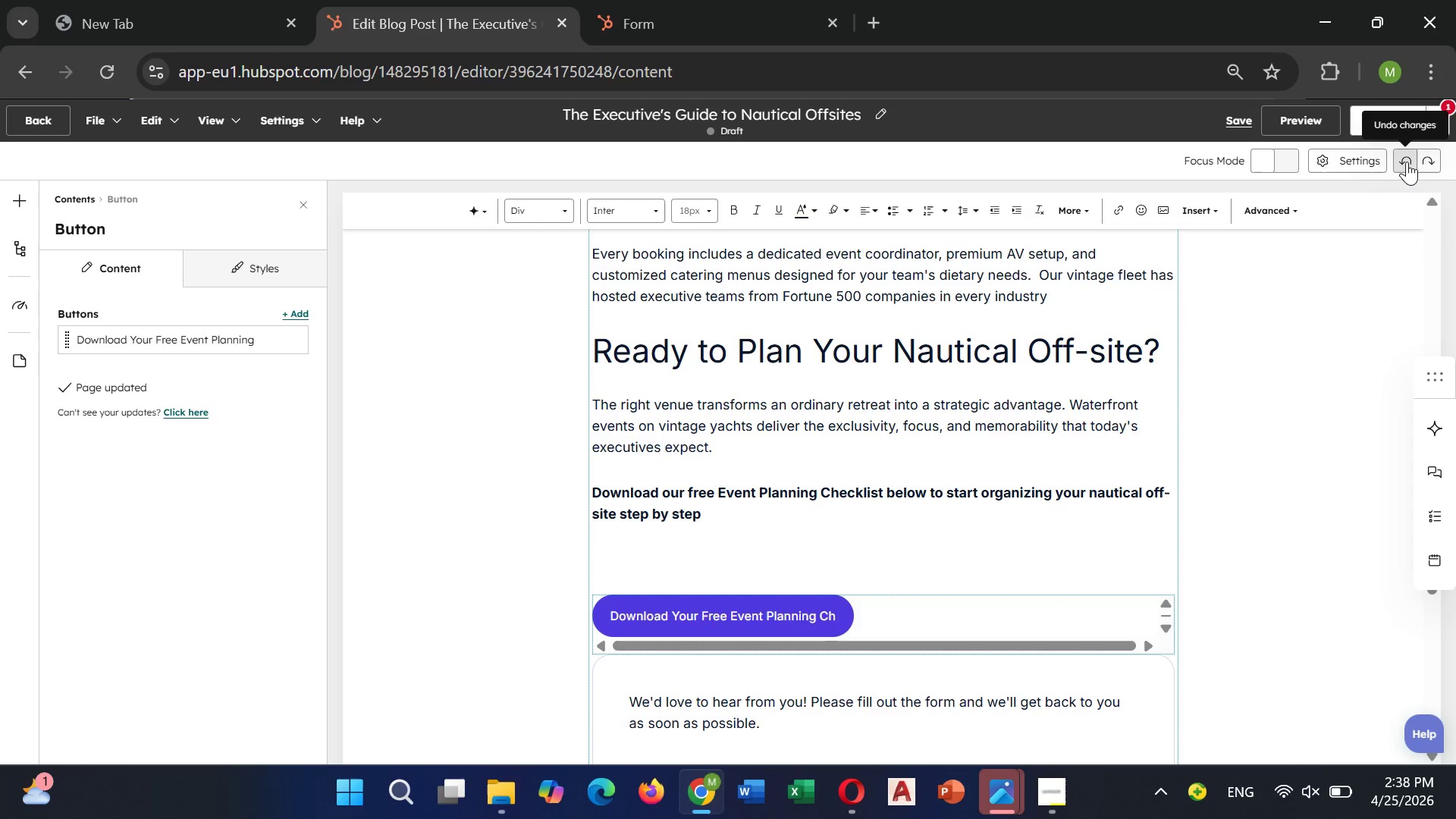 
triple_click([1407, 162])
 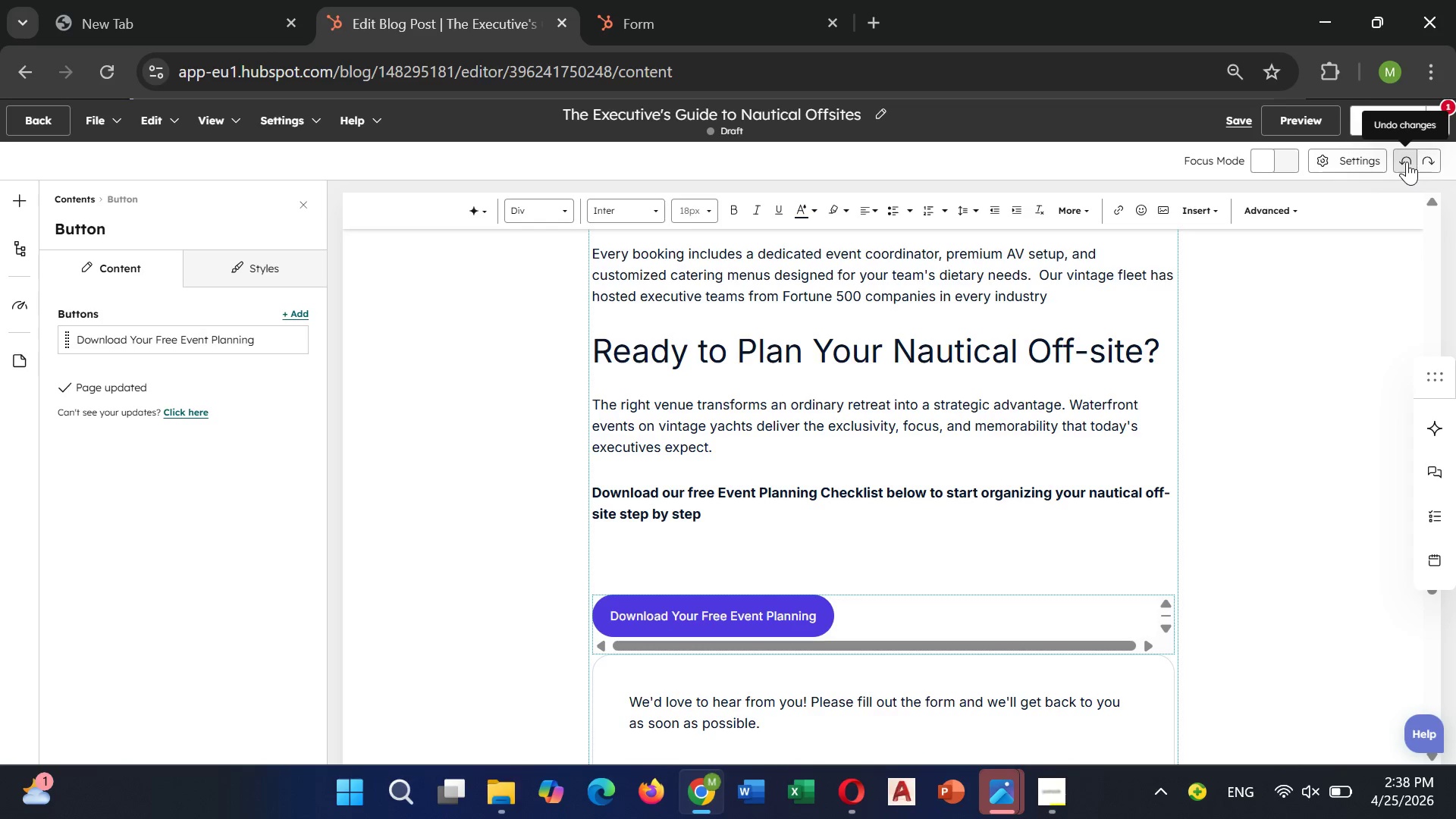 
triple_click([1407, 162])
 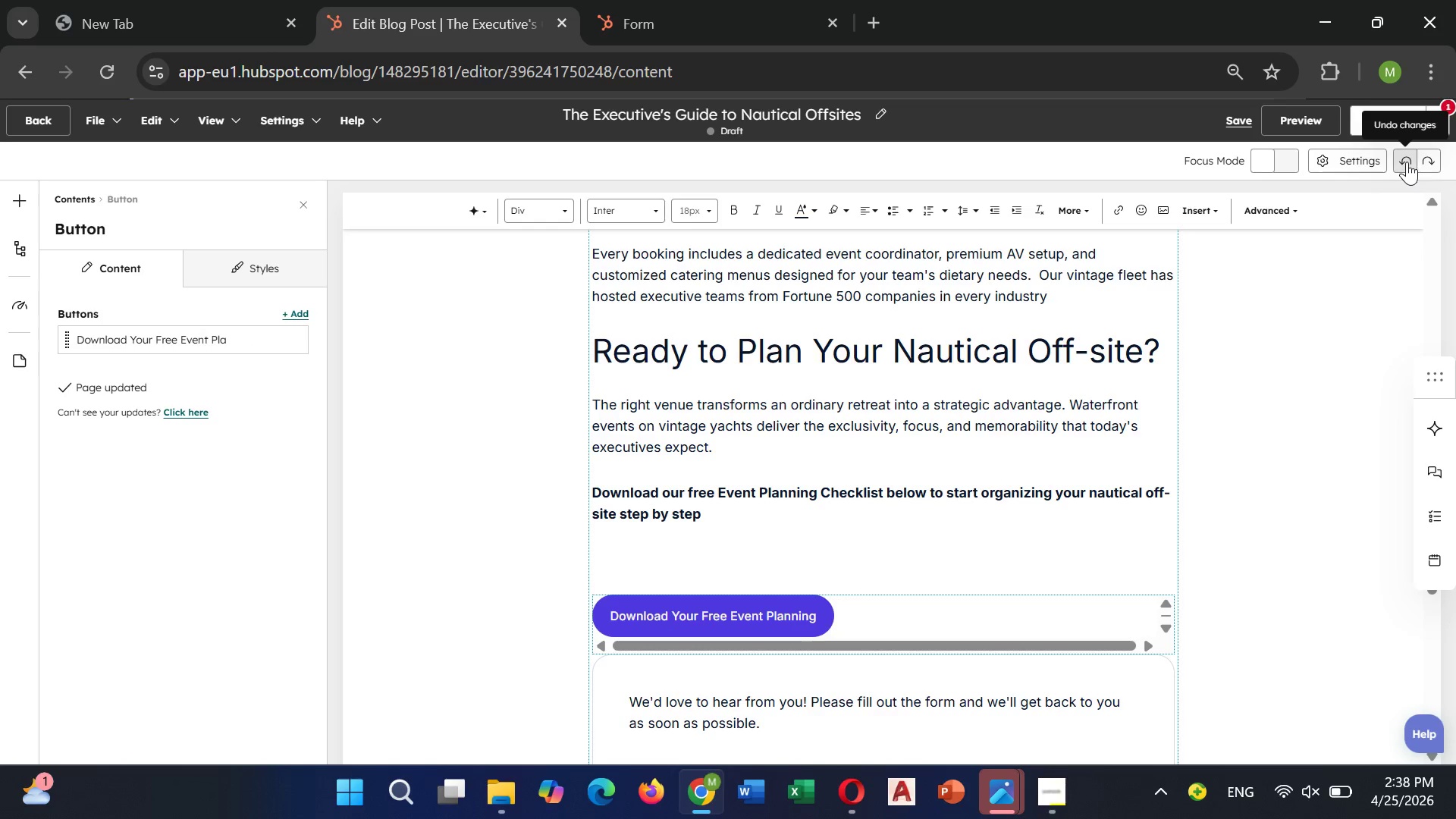 
triple_click([1407, 162])
 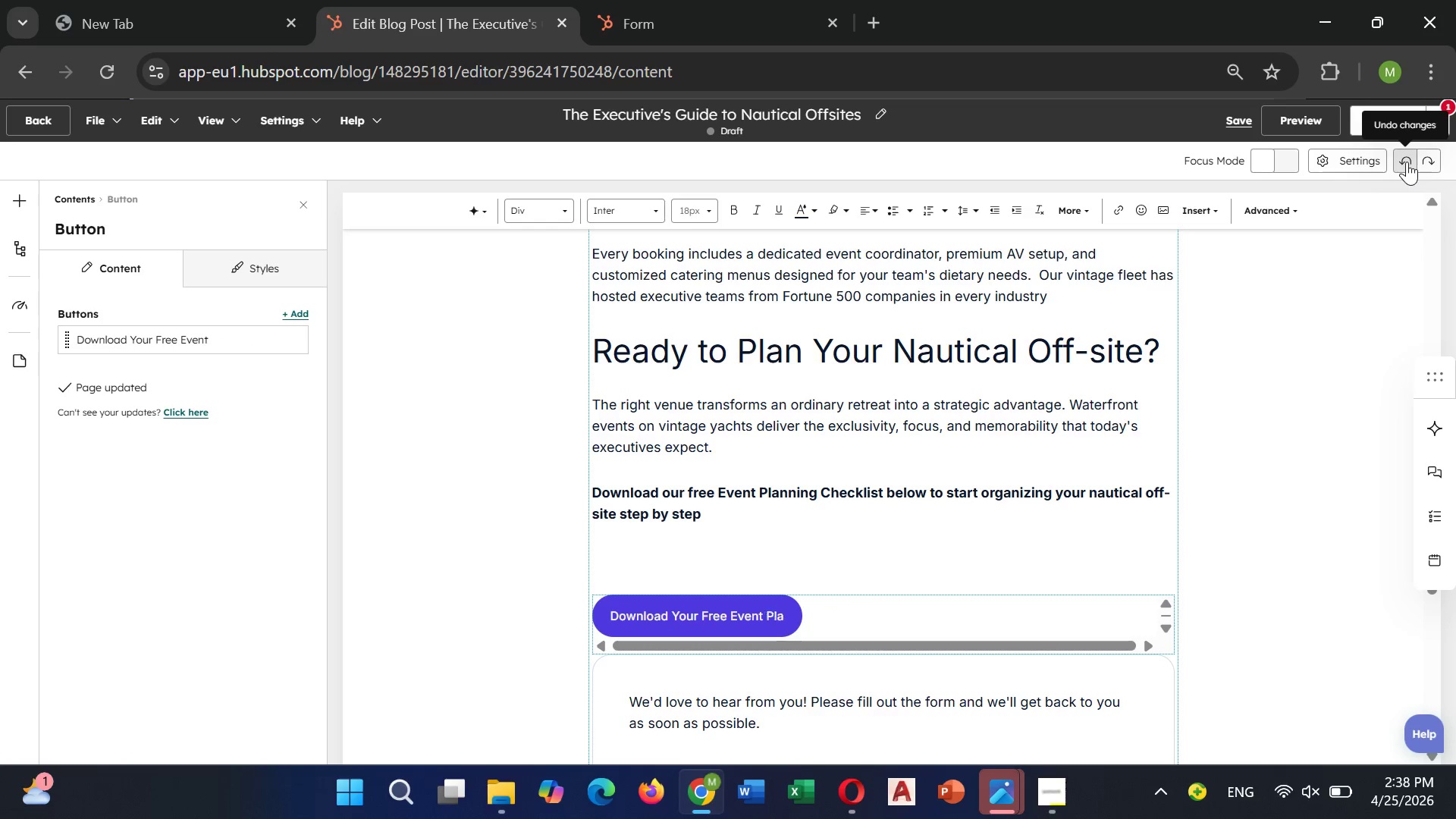 
triple_click([1407, 162])
 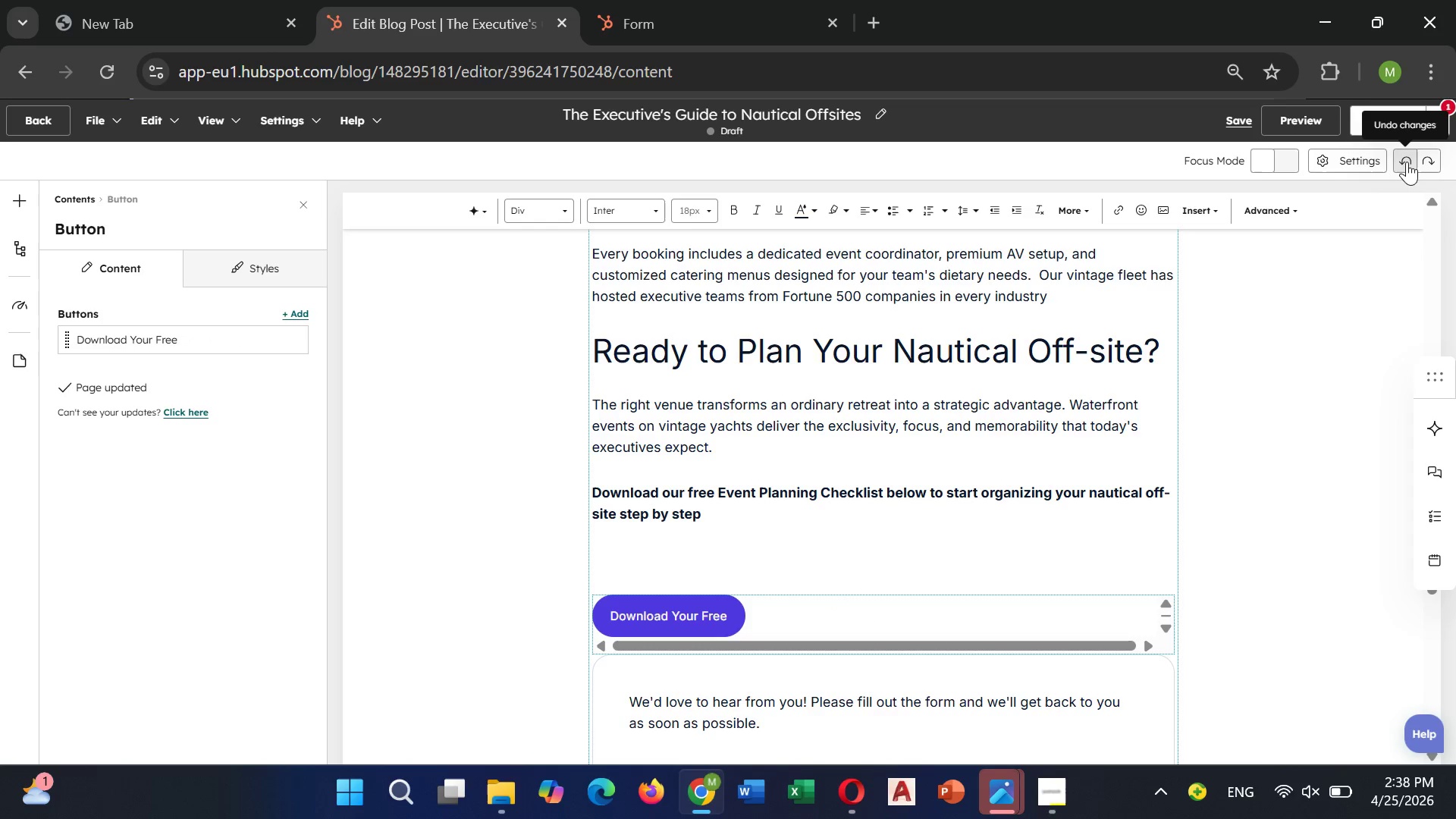 
triple_click([1407, 162])
 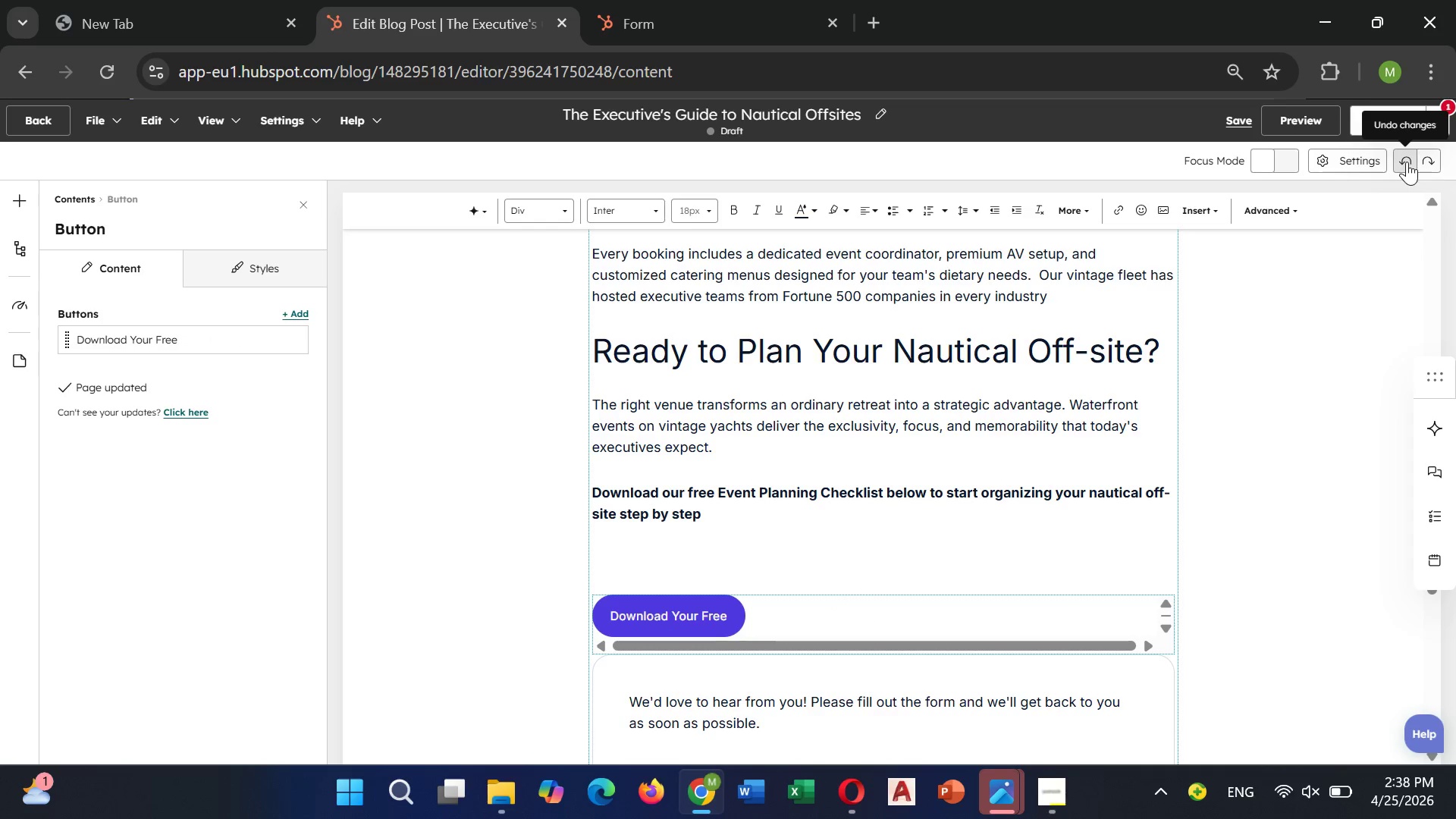 
triple_click([1407, 162])
 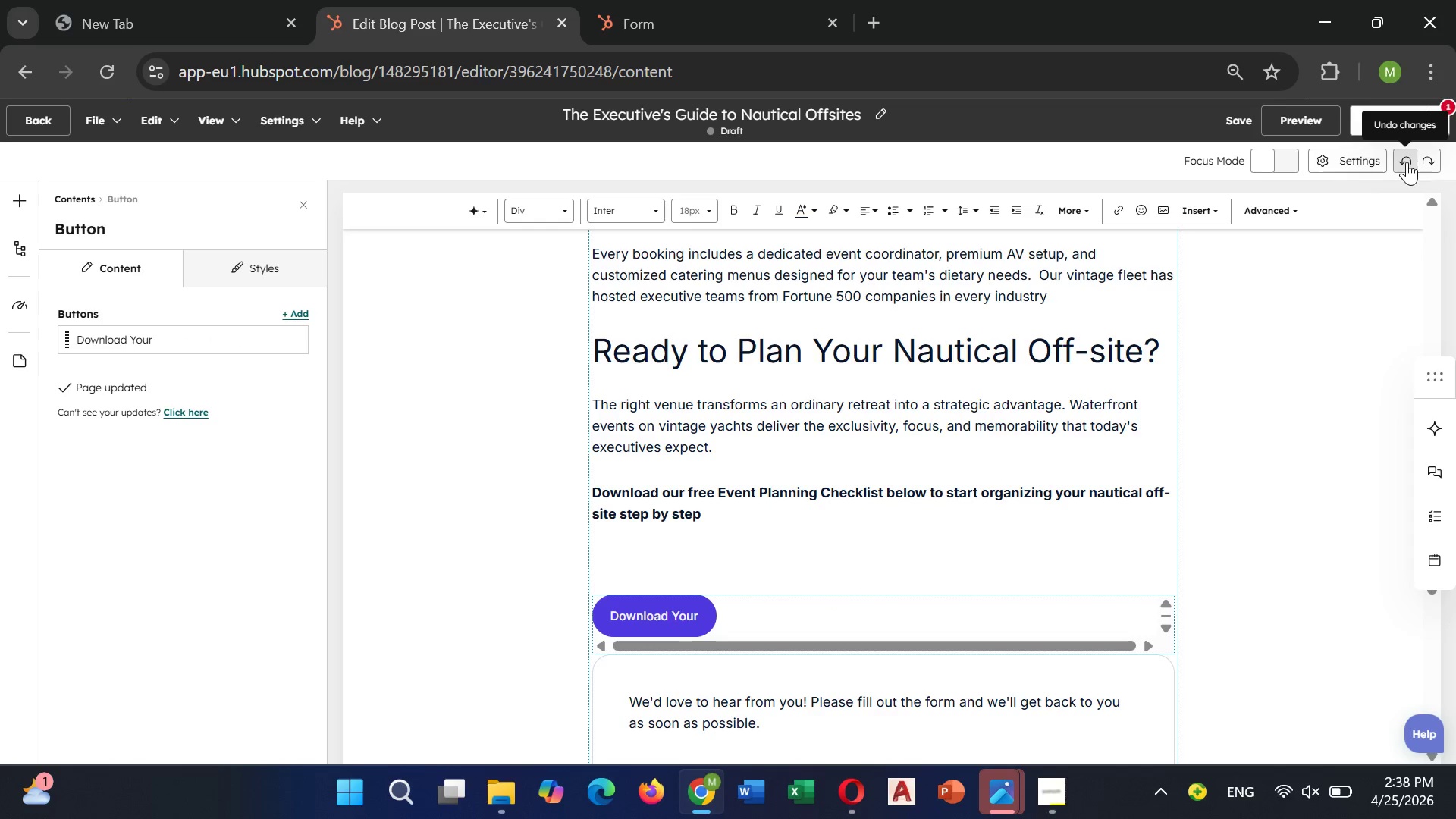 
triple_click([1407, 162])
 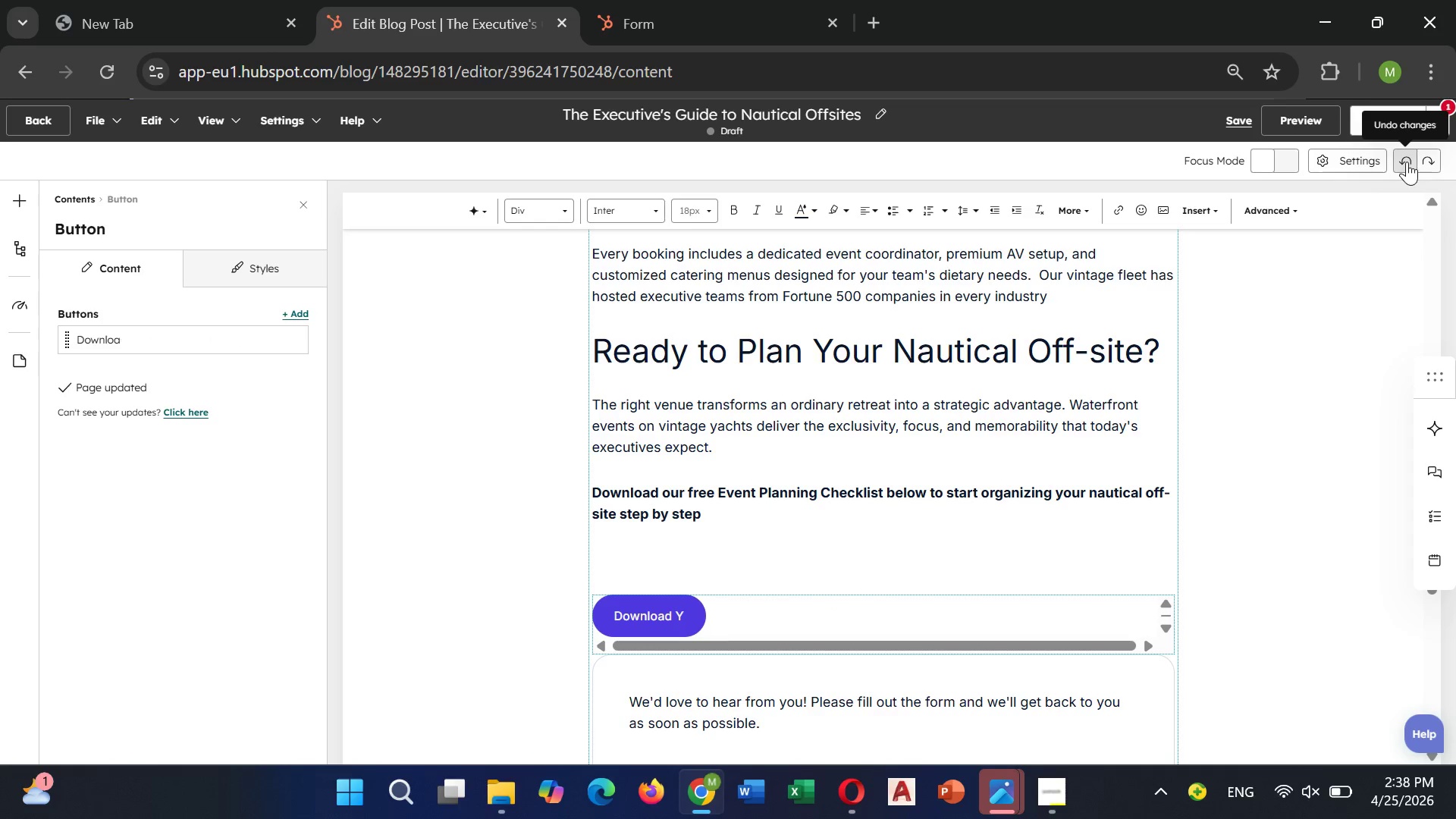 
triple_click([1407, 162])
 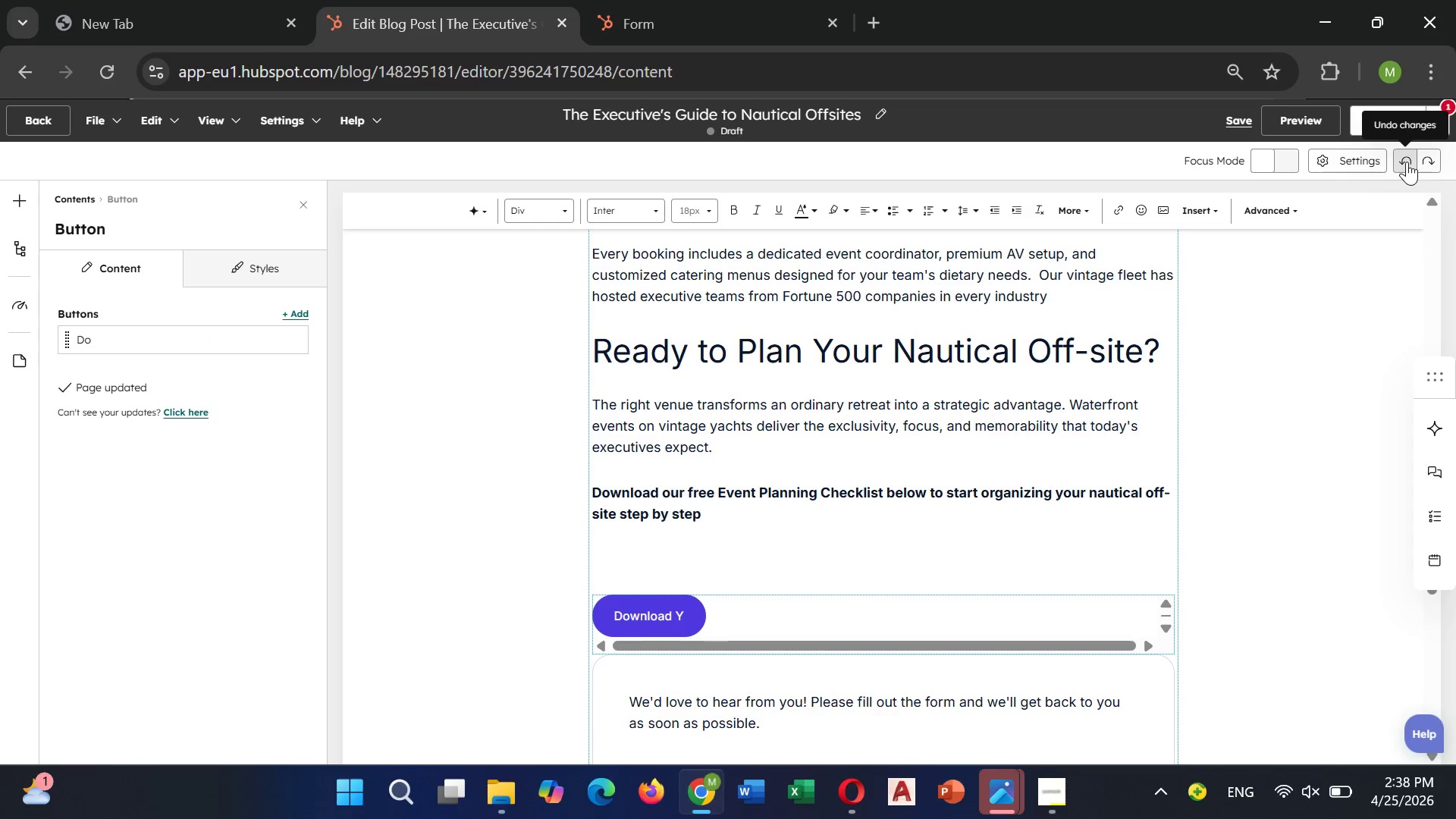 
triple_click([1407, 162])
 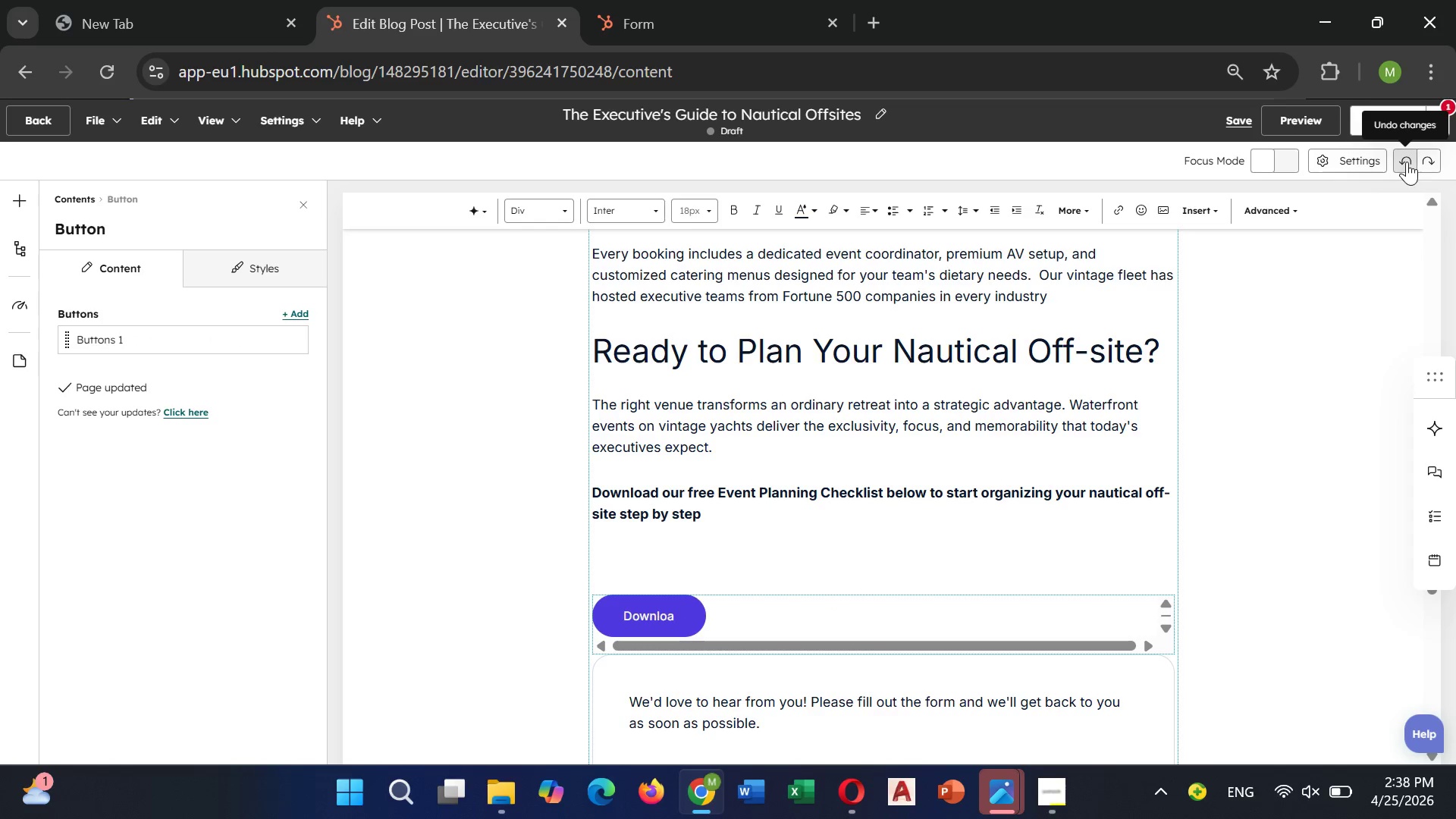 
triple_click([1407, 162])
 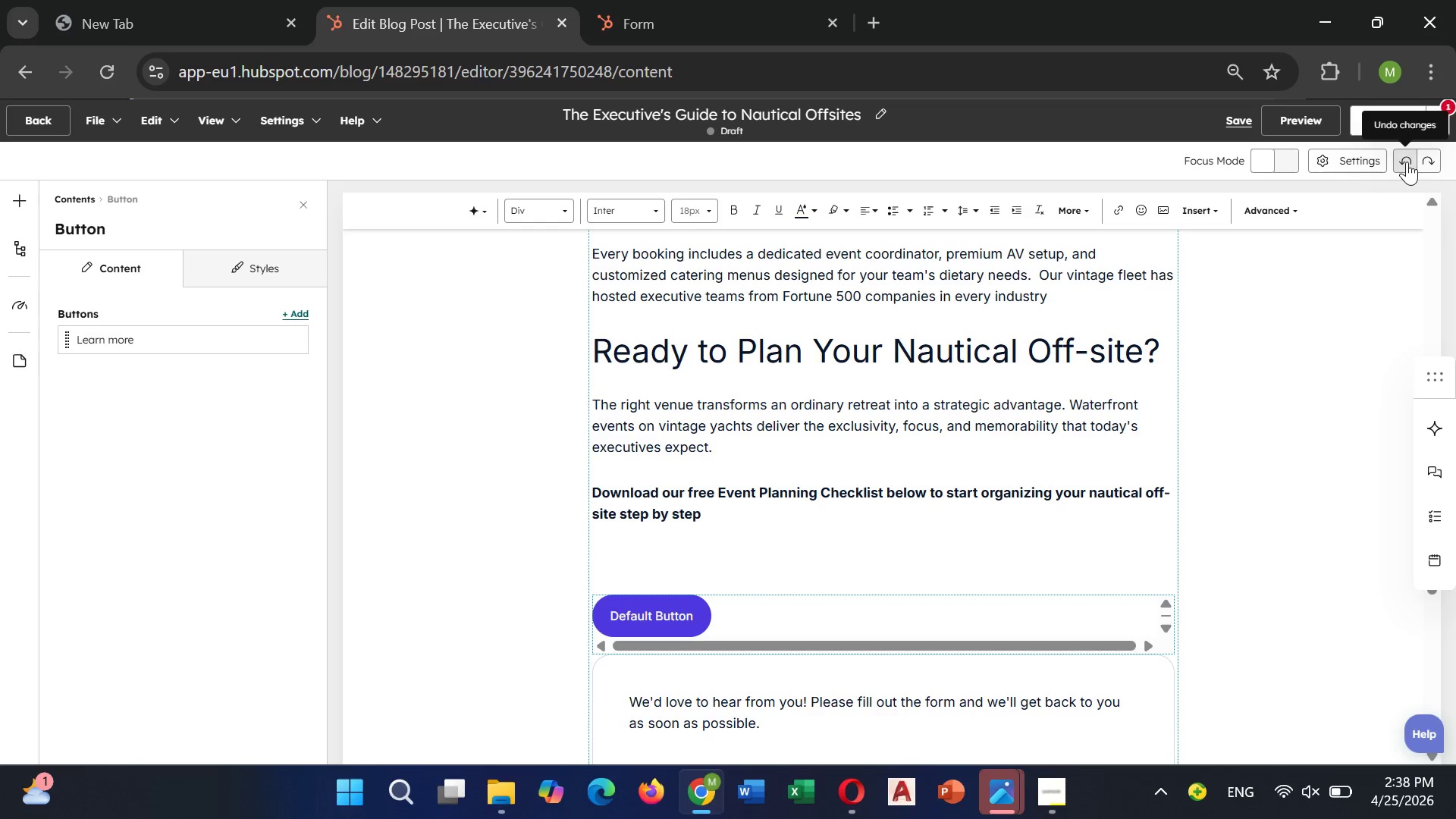 
triple_click([1407, 162])
 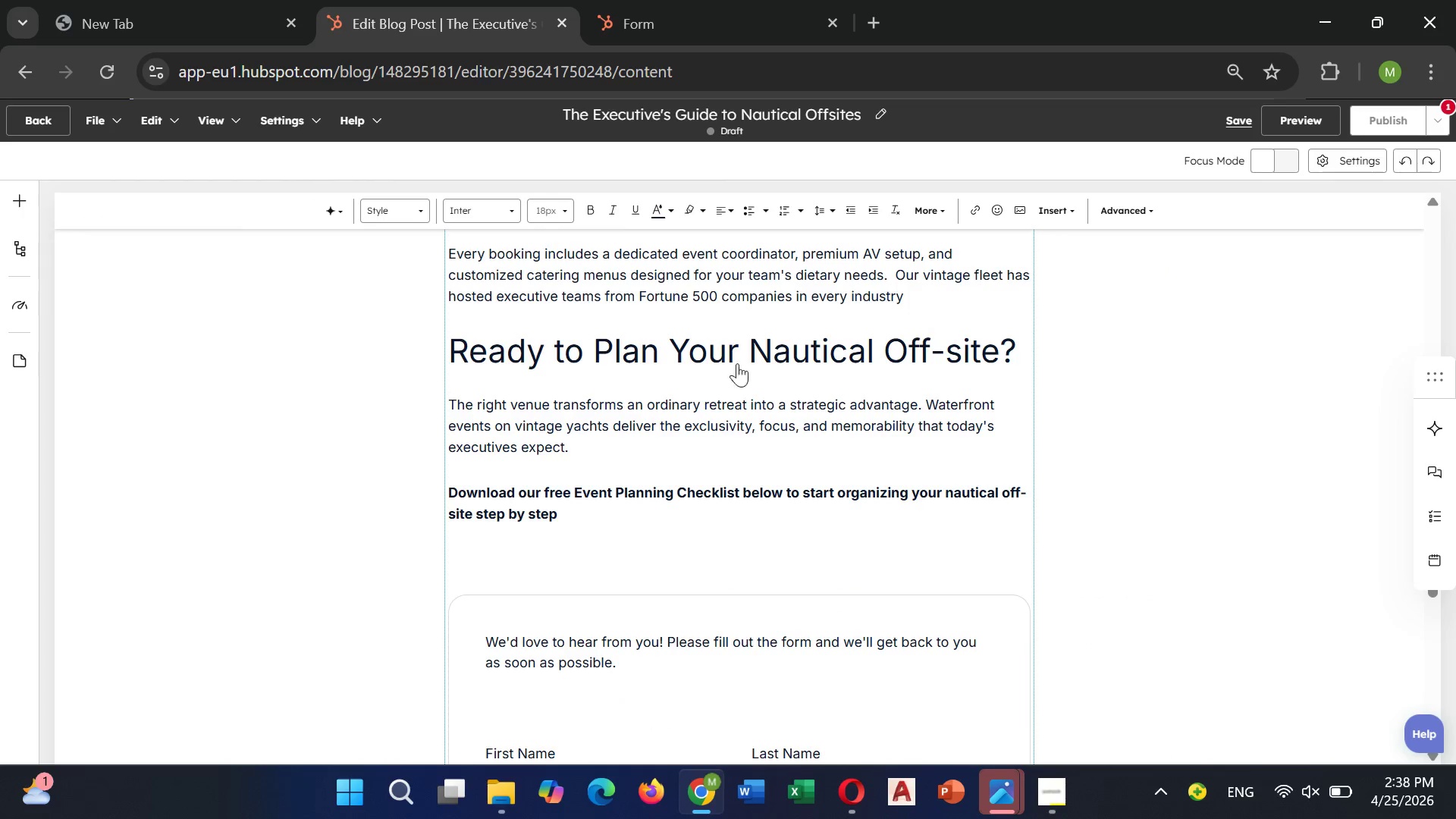 
scroll: coordinate [731, 371], scroll_direction: up, amount: 2.0
 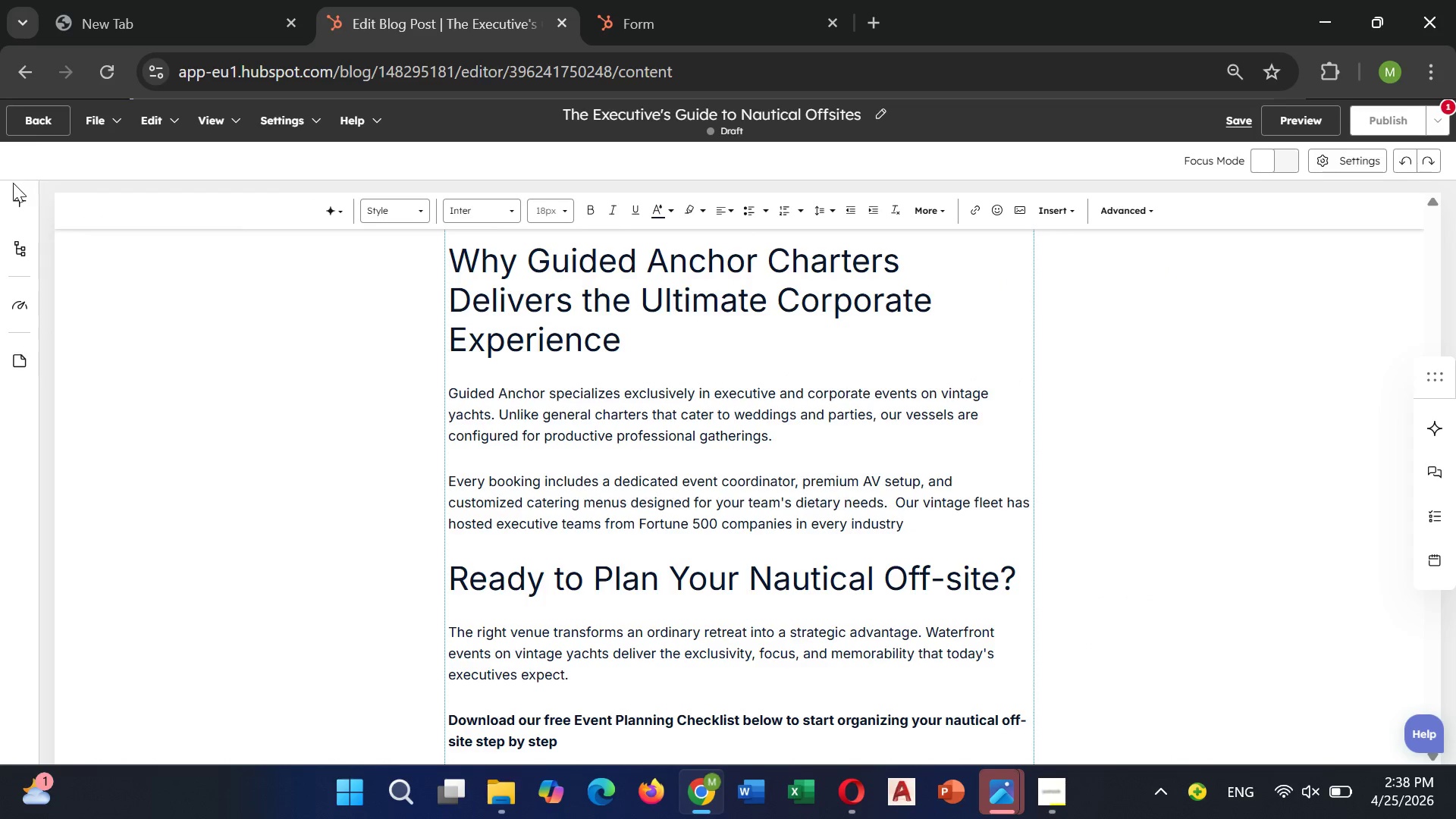 
left_click([14, 196])
 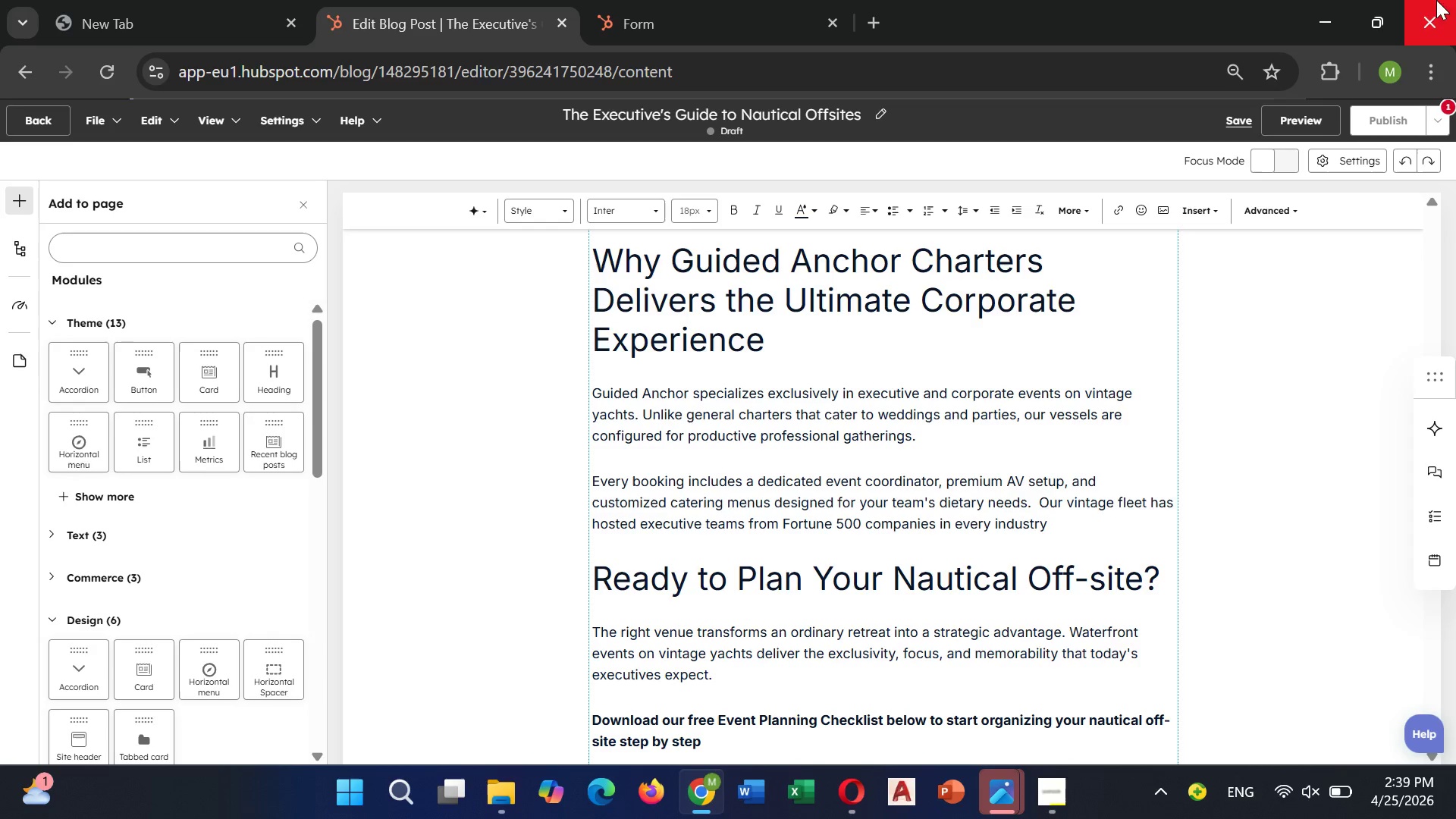 
wait(10.02)
 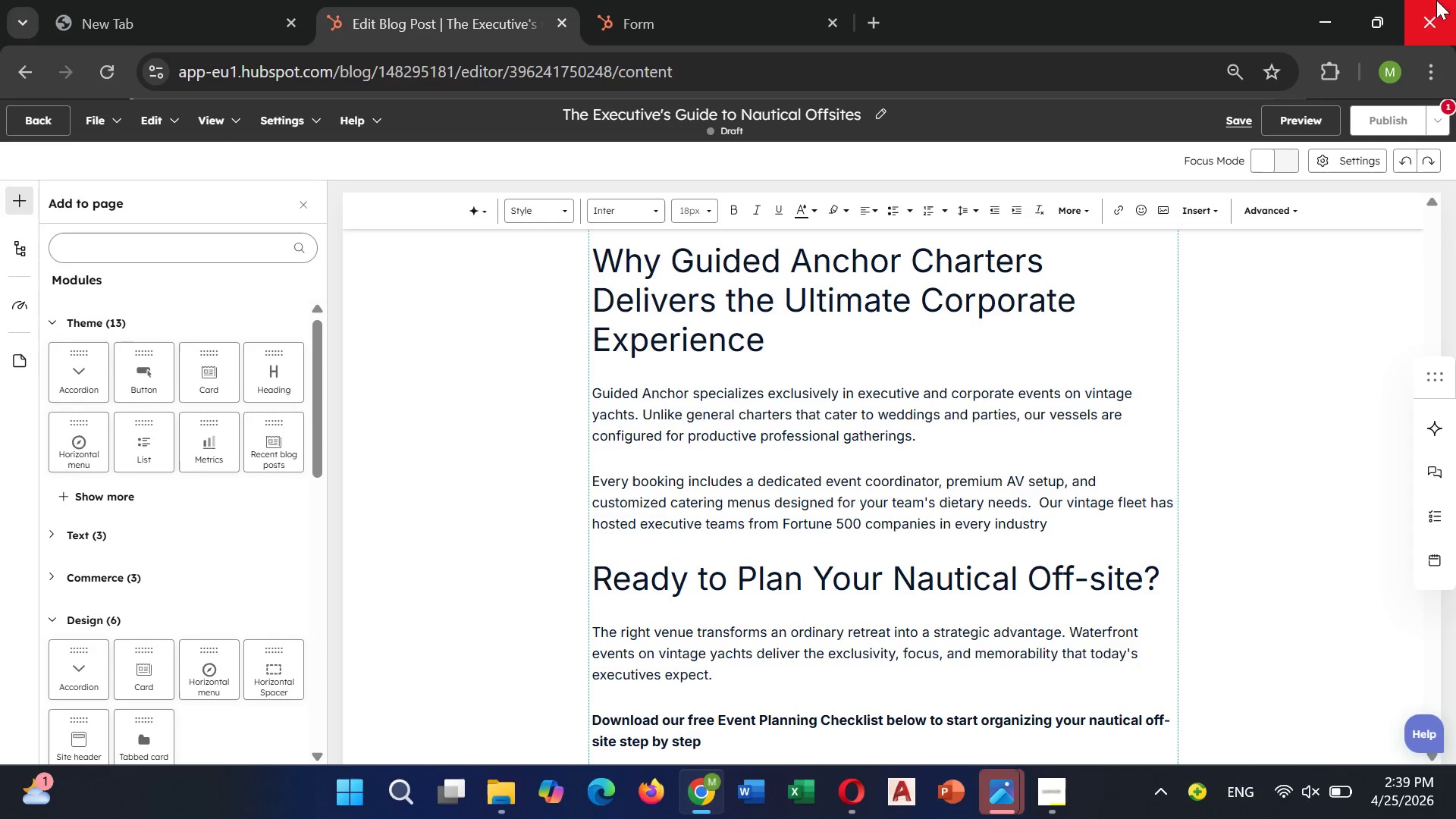 
left_click_drag(start_coordinate=[138, 385], to_coordinate=[140, 379])
 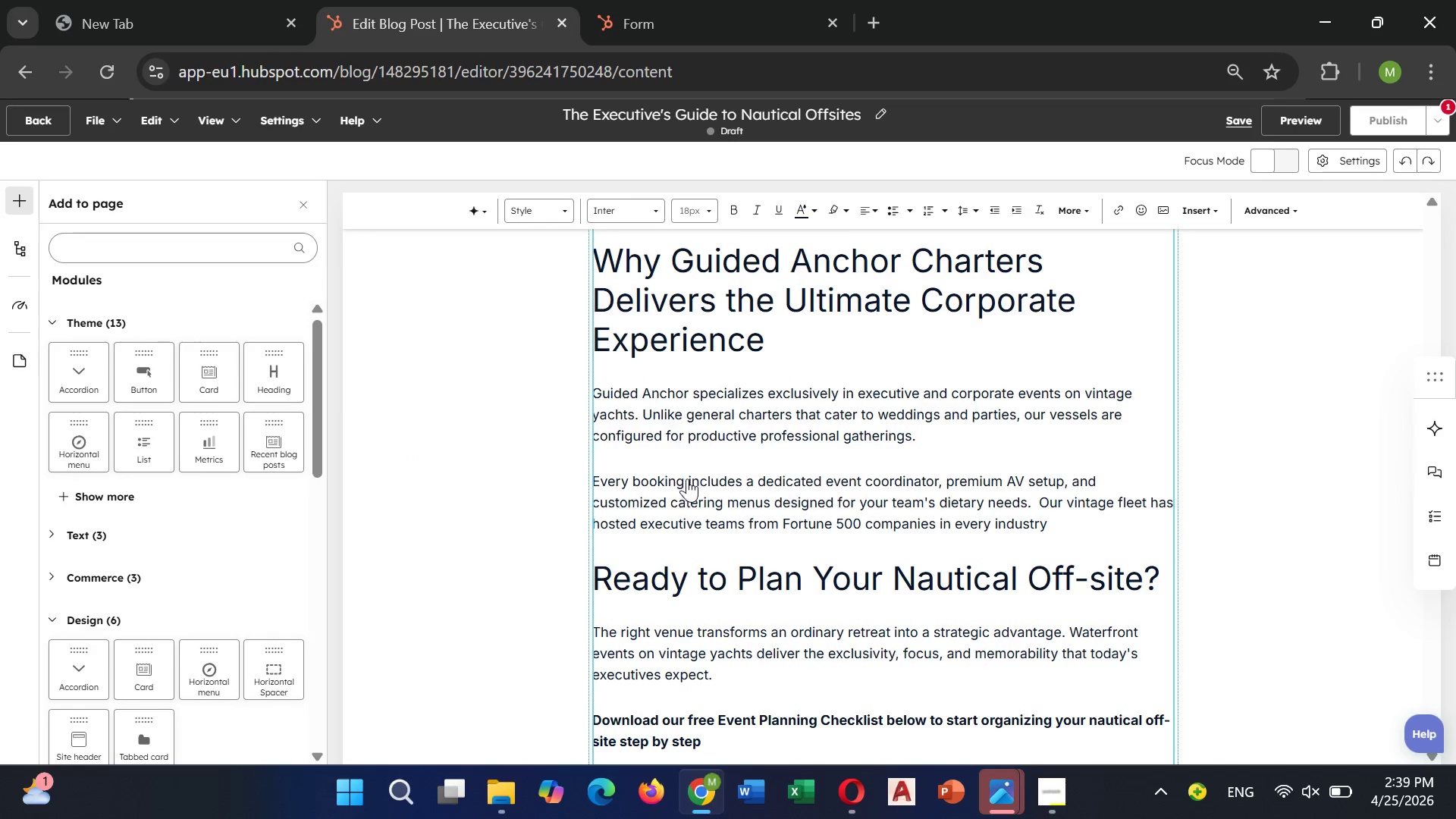 
scroll: coordinate [687, 476], scroll_direction: down, amount: 2.0
 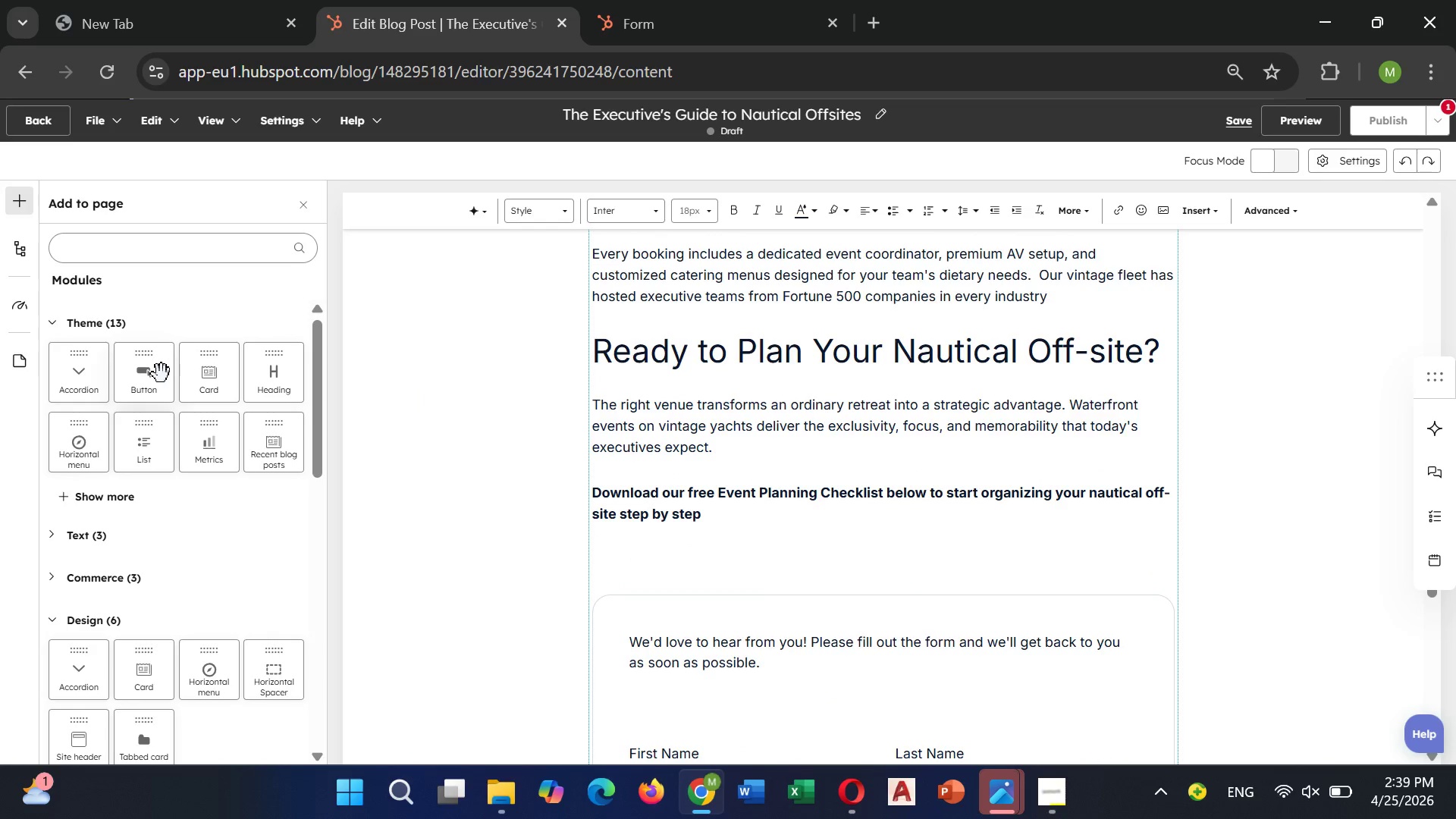 
left_click_drag(start_coordinate=[152, 377], to_coordinate=[834, 529])
 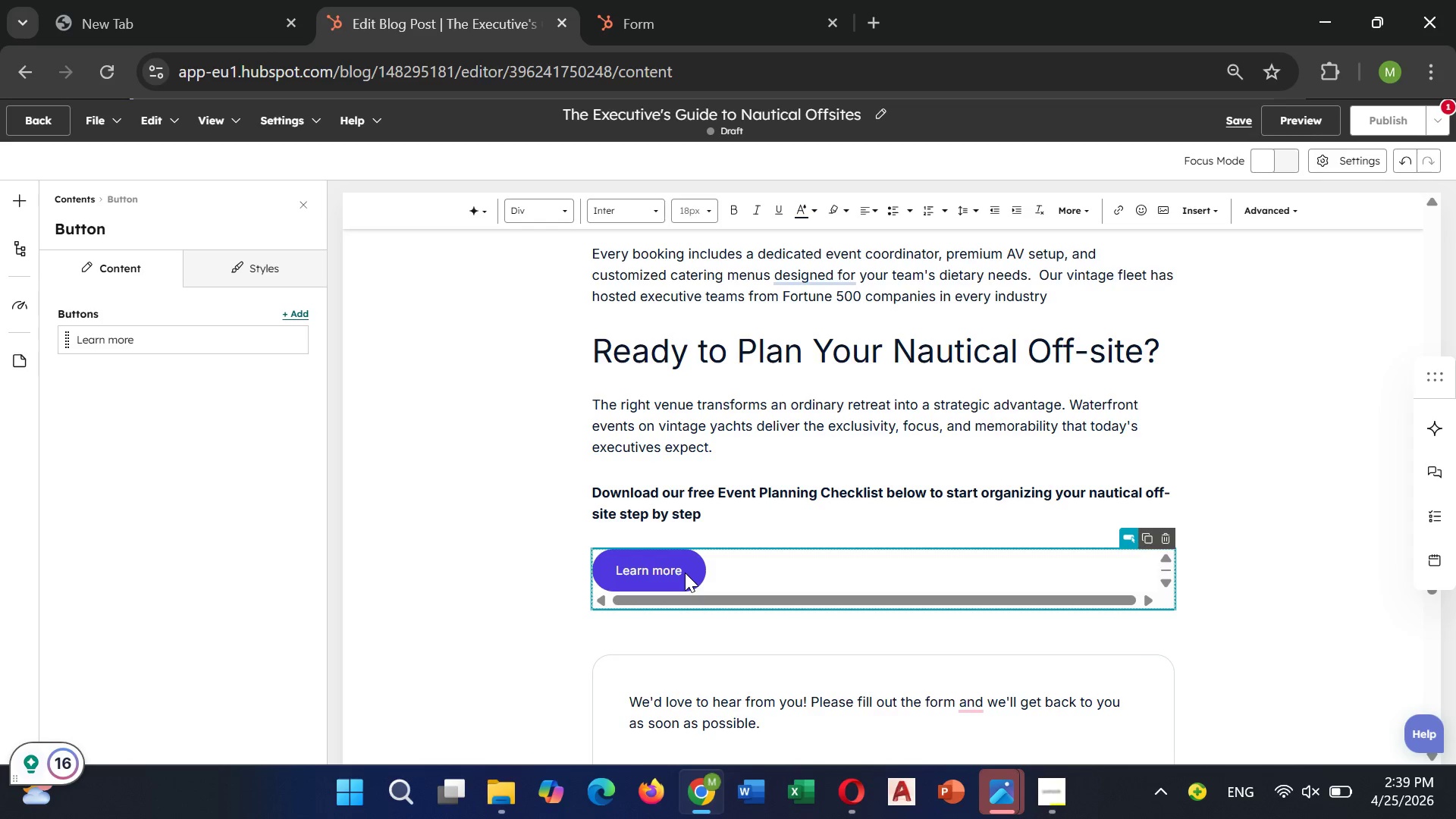 
wait(5.6)
 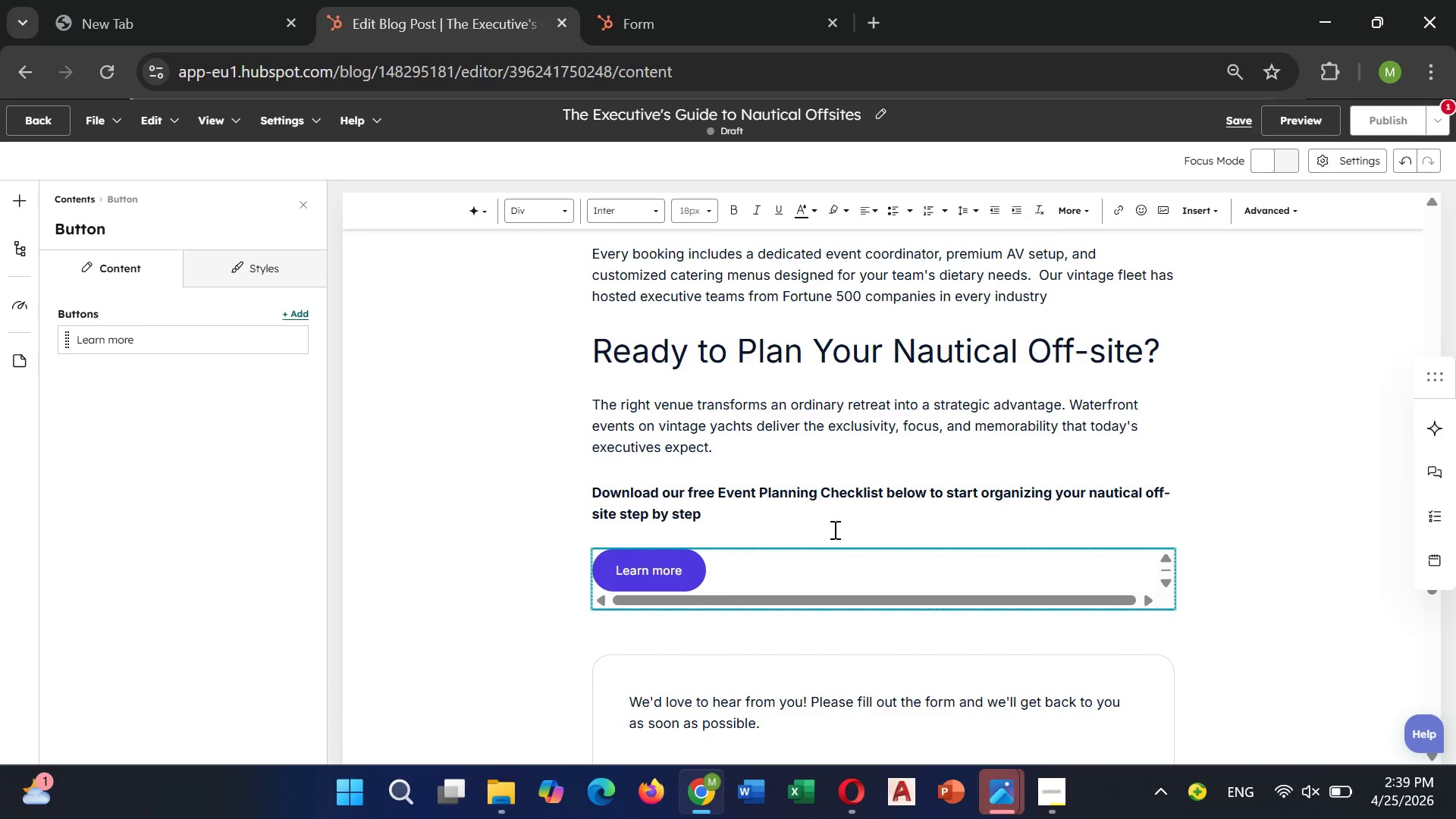 
mouse_move([1131, 538])
 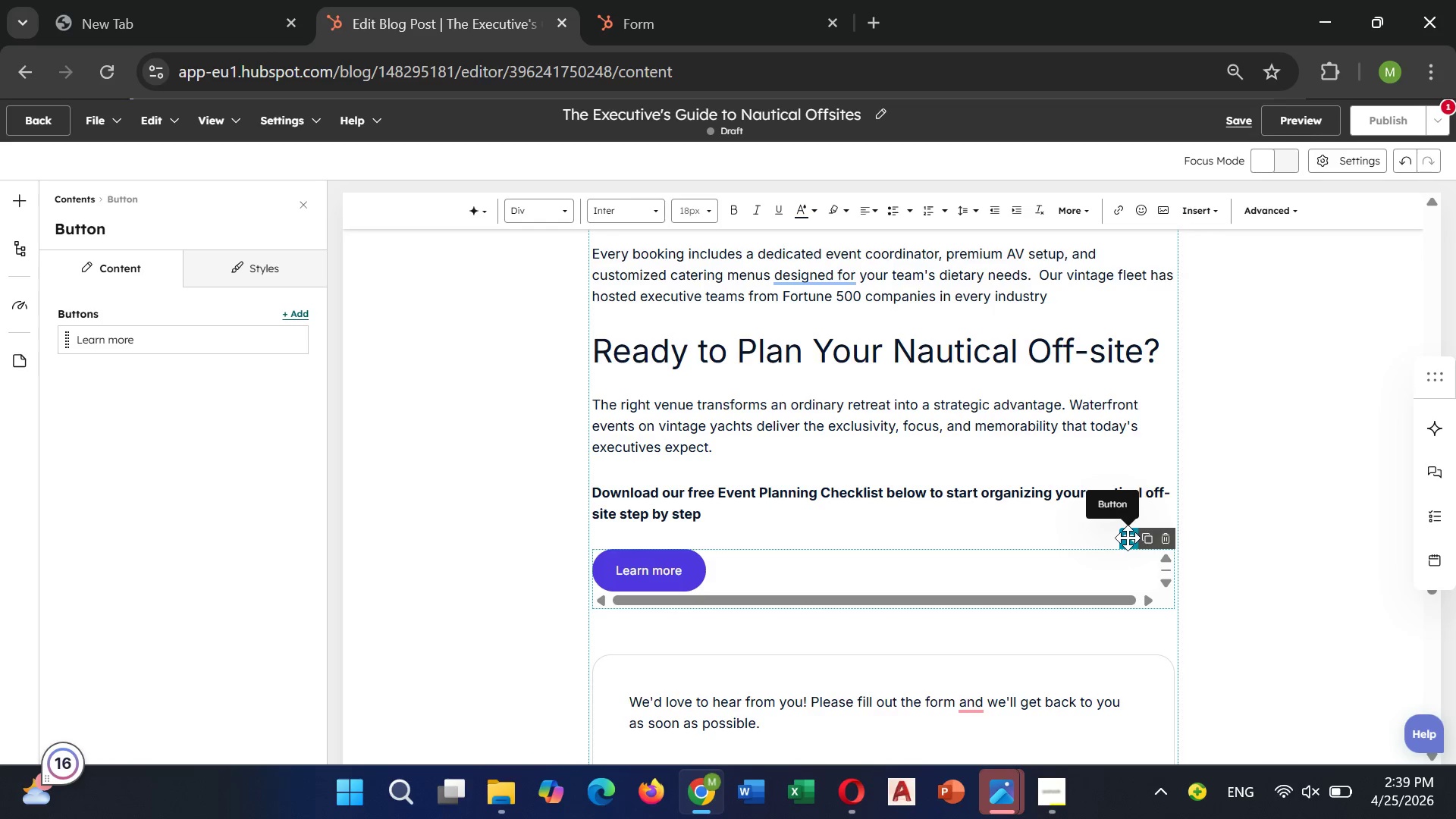 
double_click([1128, 538])
 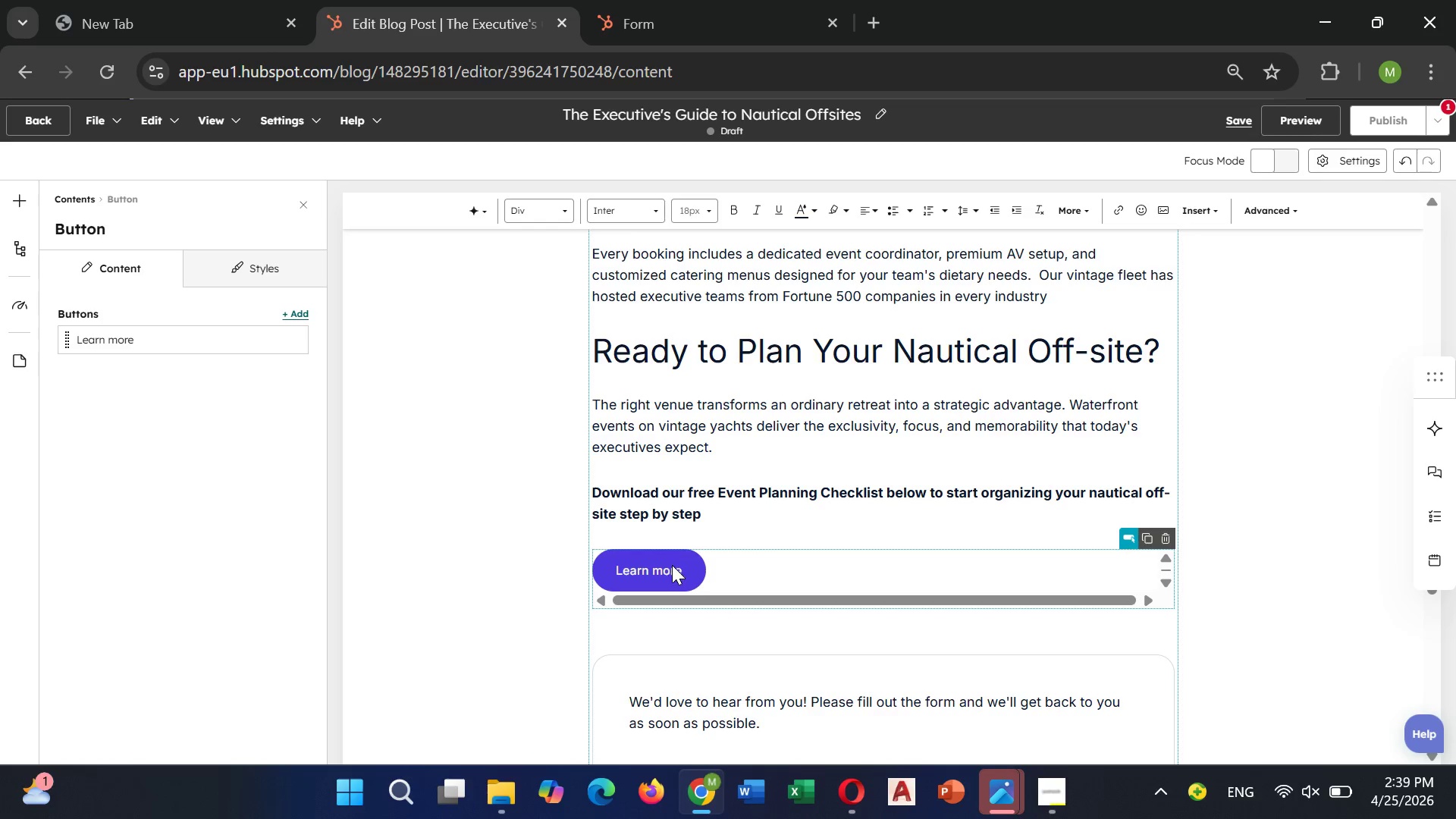 
left_click_drag(start_coordinate=[689, 563], to_coordinate=[791, 587])
 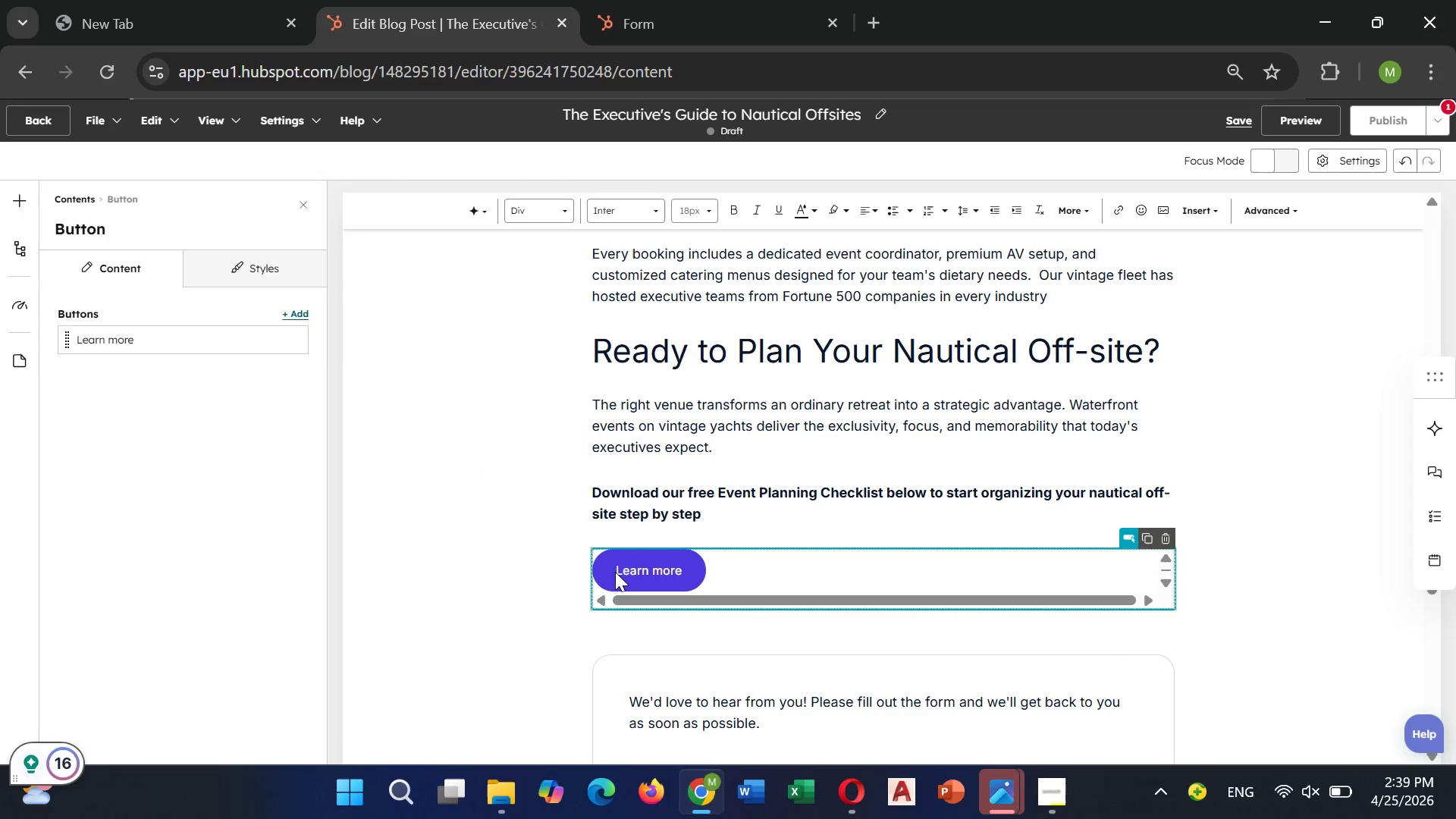 
left_click([642, 572])
 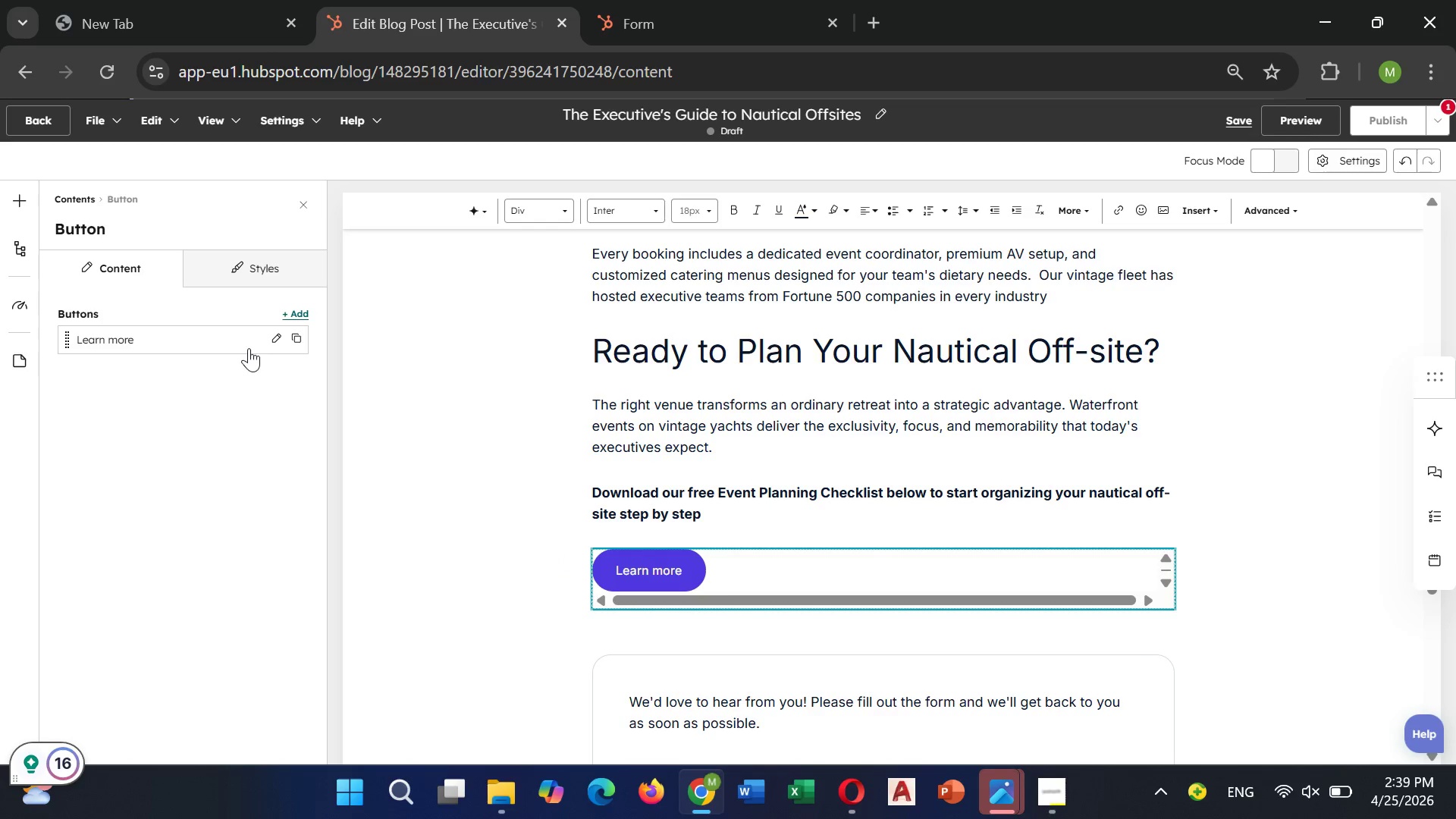 
left_click([270, 340])
 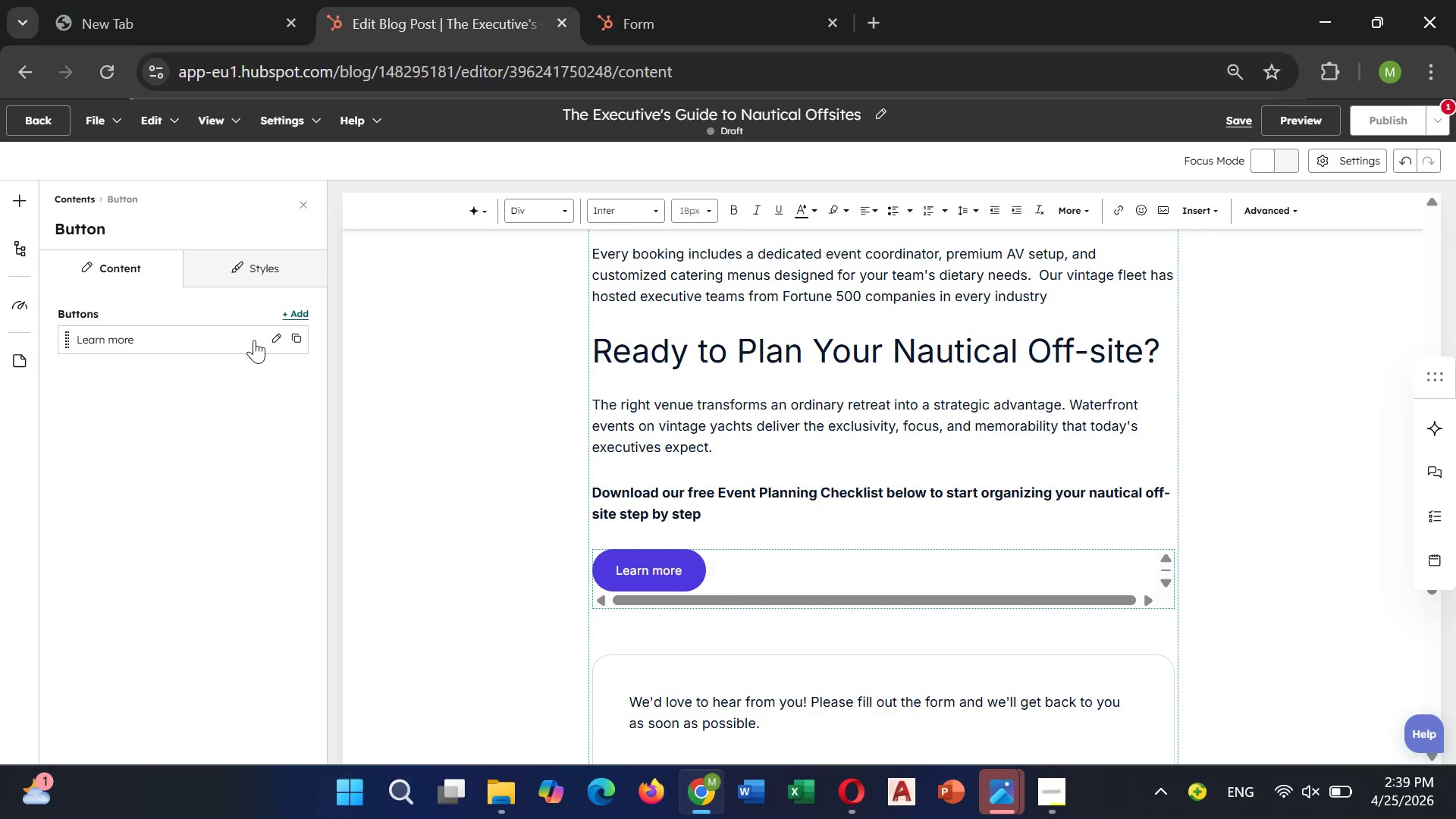 
double_click([249, 340])
 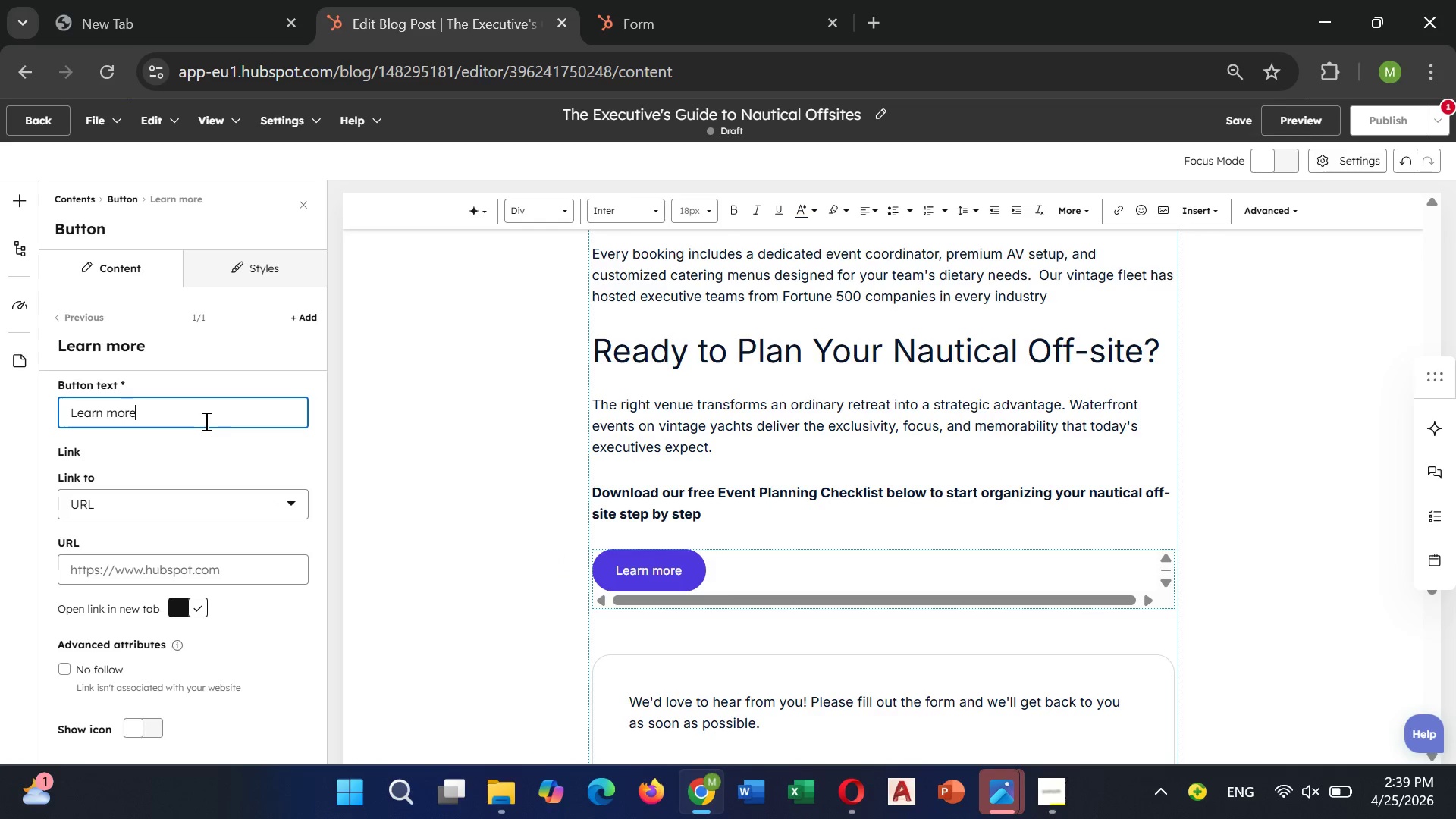 
hold_key(key=Backspace, duration=0.91)
 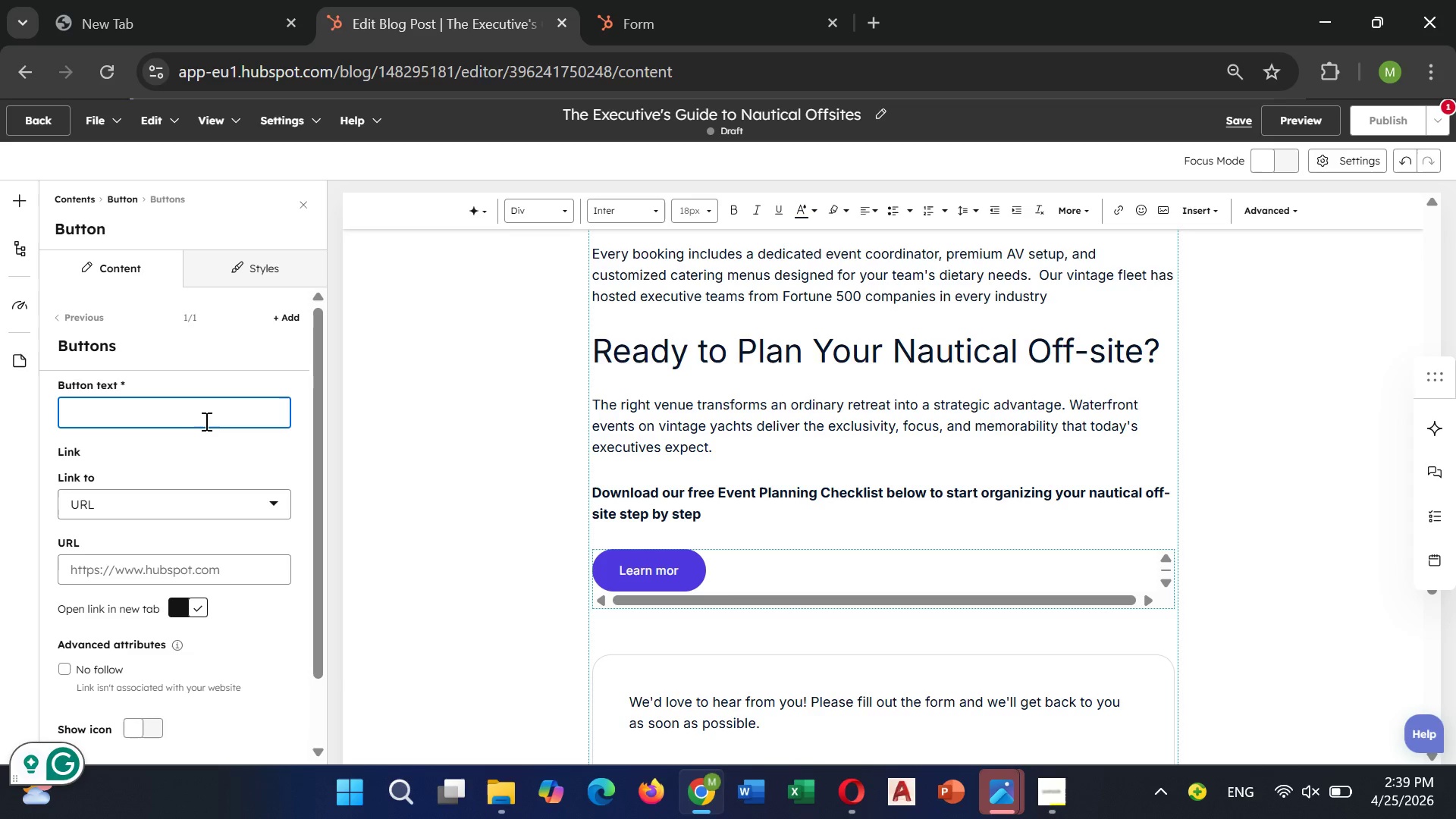 
type(Download Your free Event Planning Checklist)
 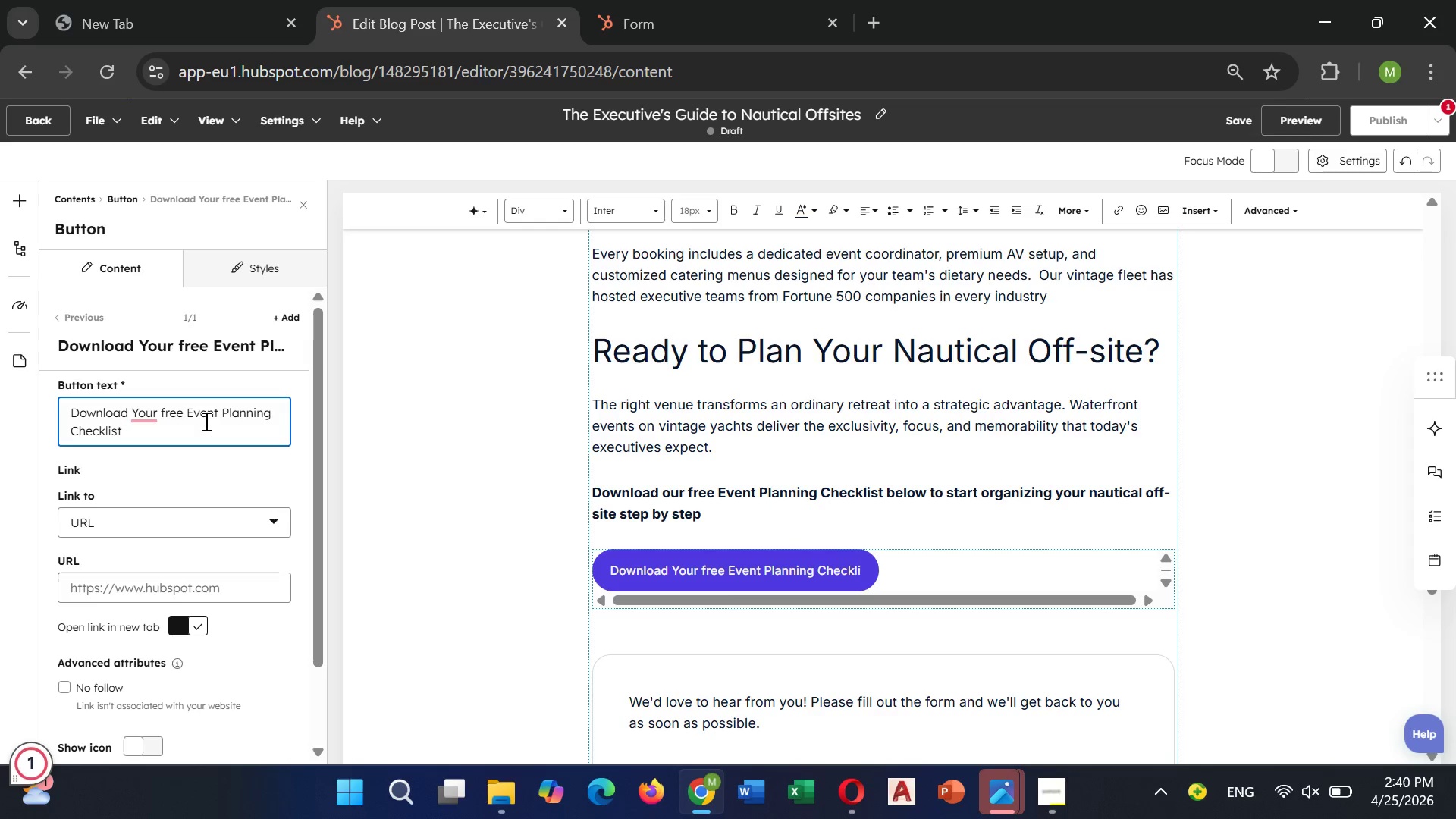 
wait(11.56)
 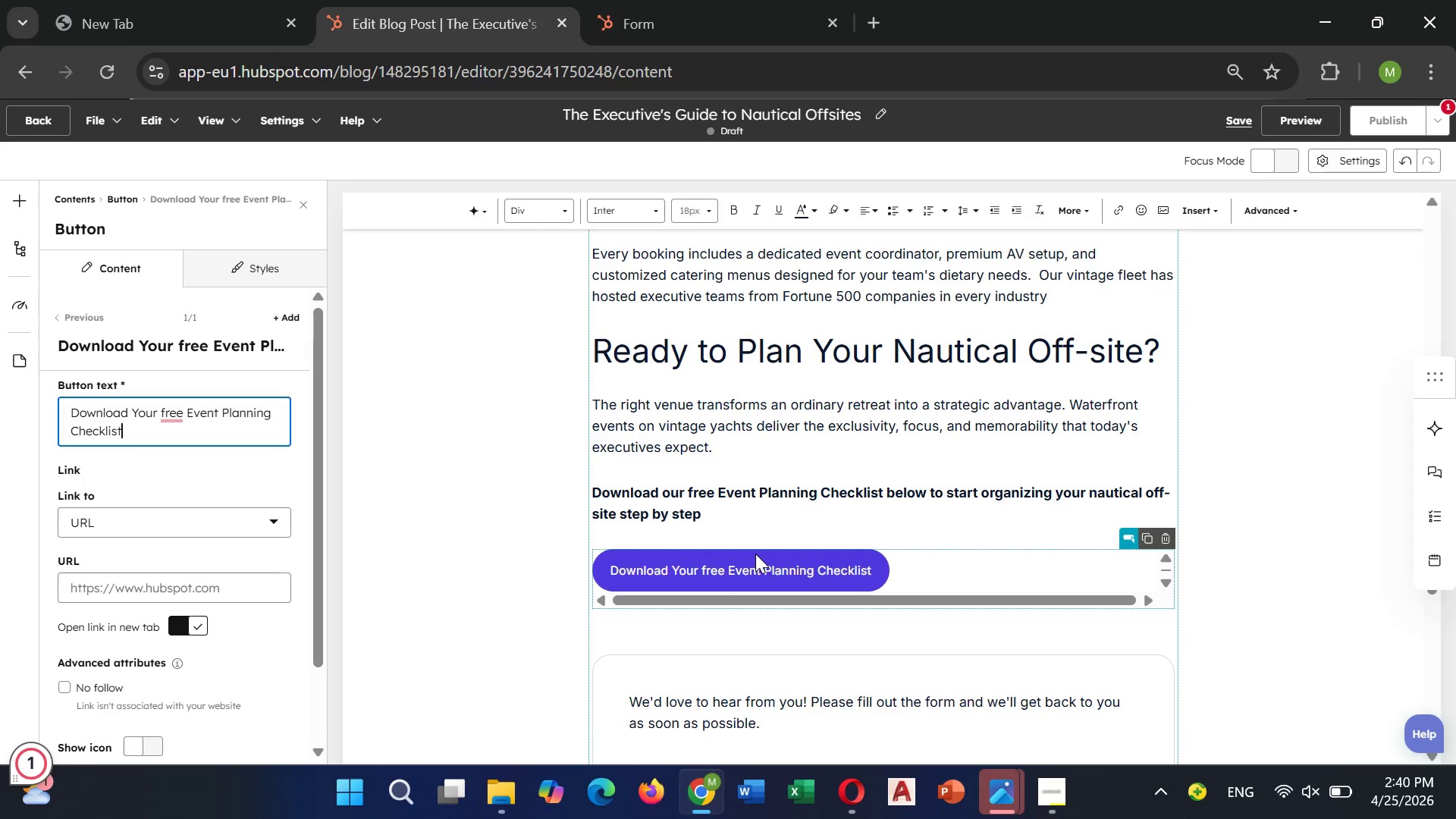 
left_click([165, 418])
 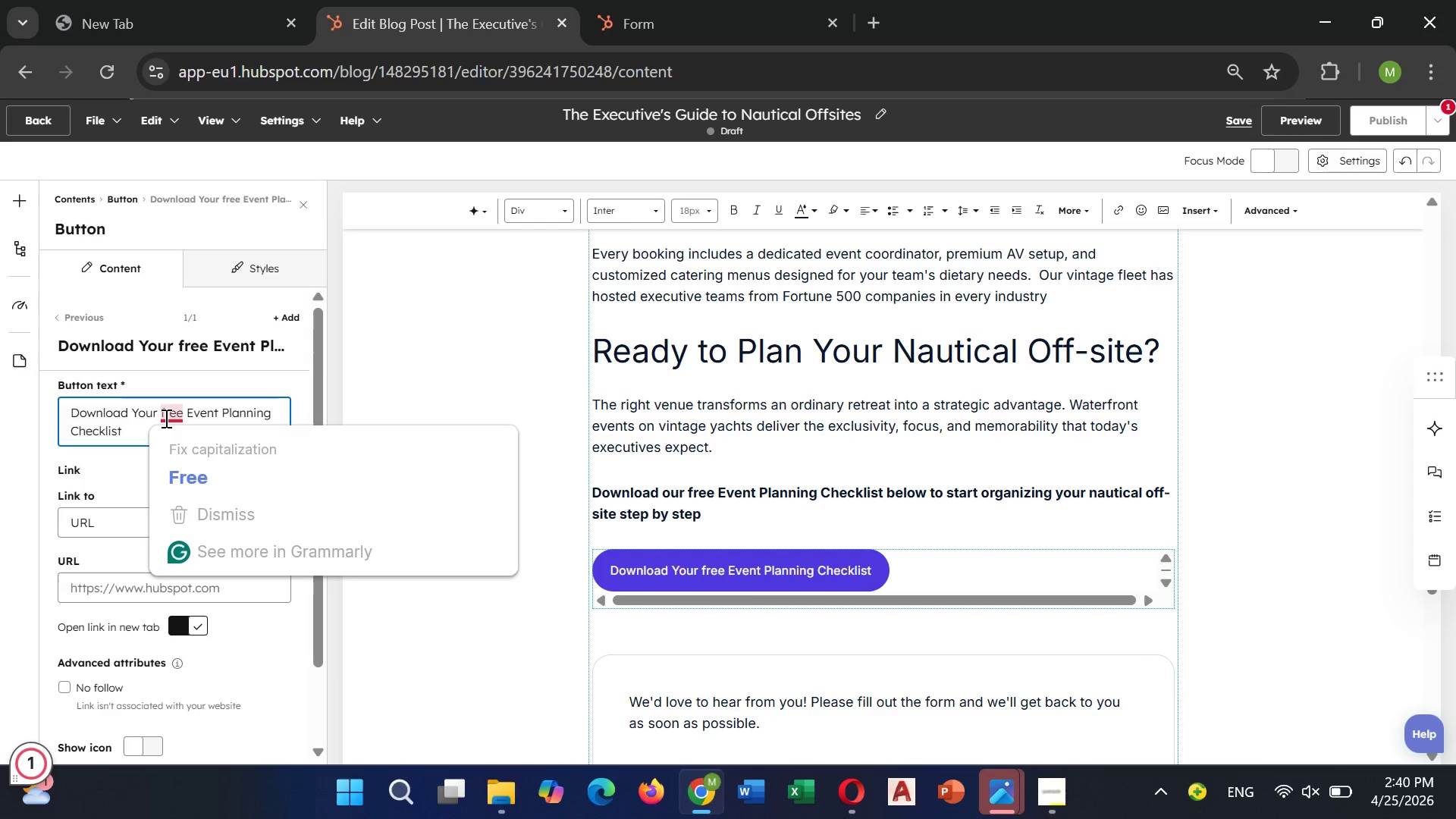 
key(Backspace)
 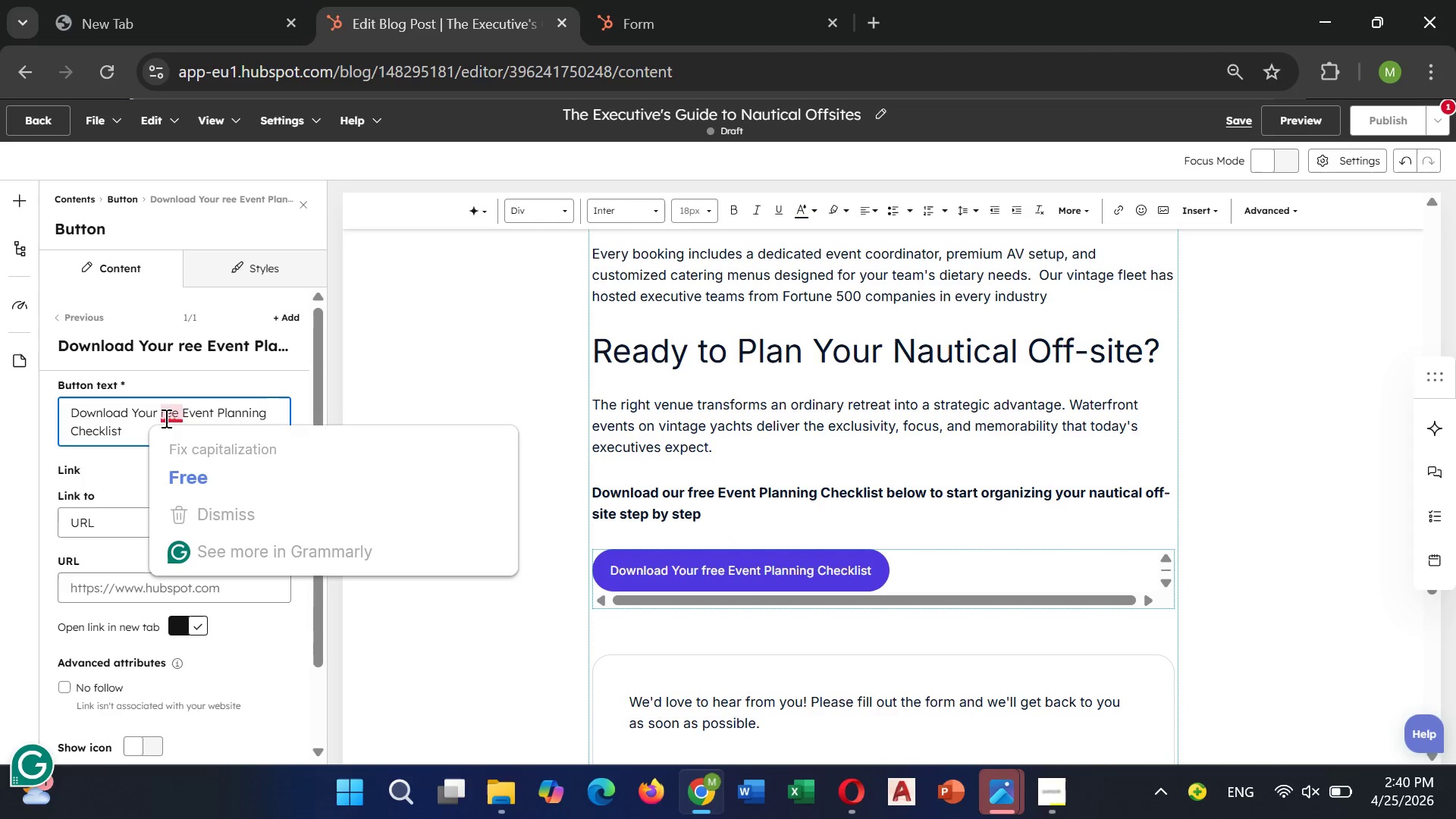 
key(Shift+F)
 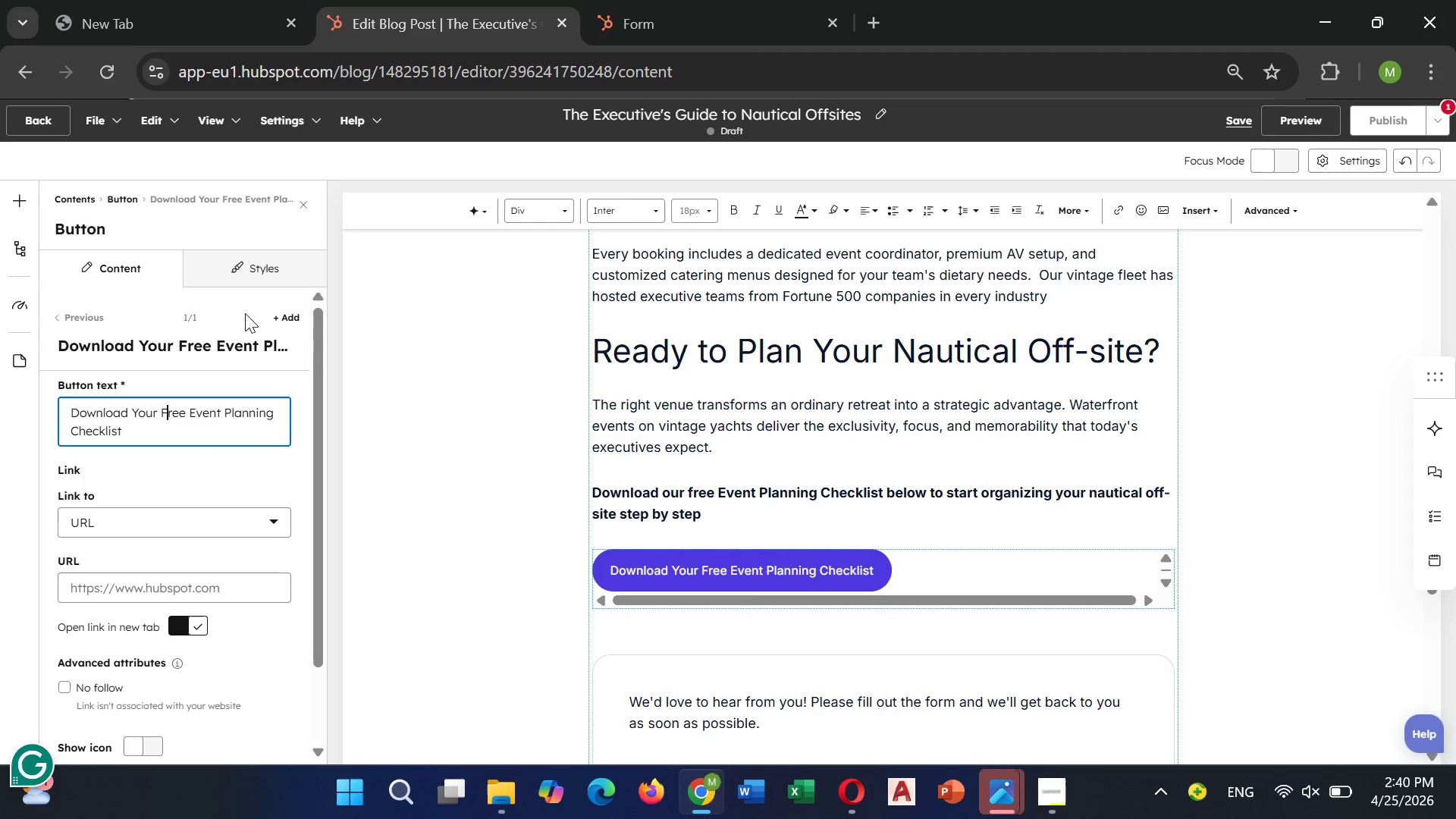 
left_click([248, 275])
 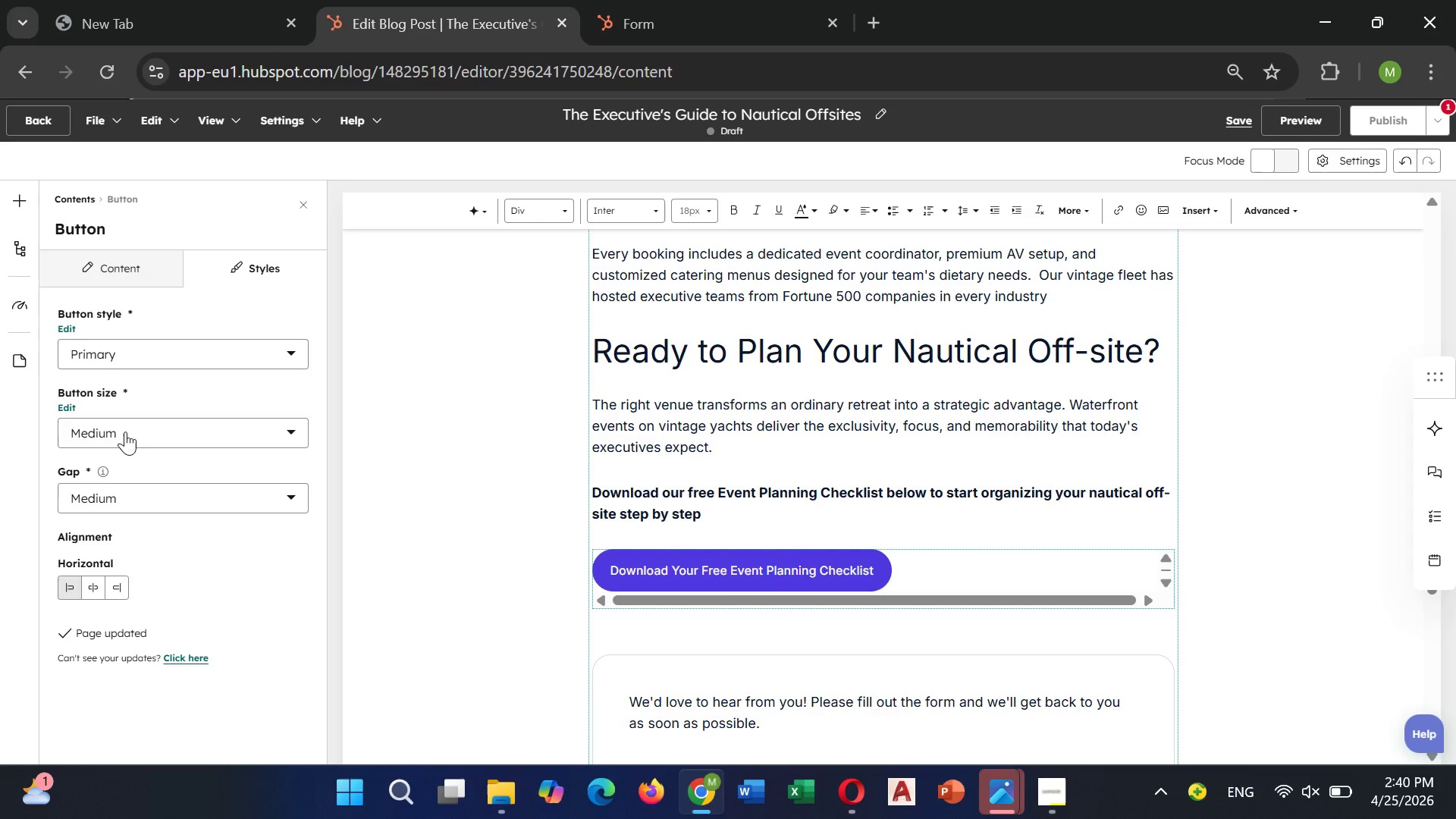 
wait(6.75)
 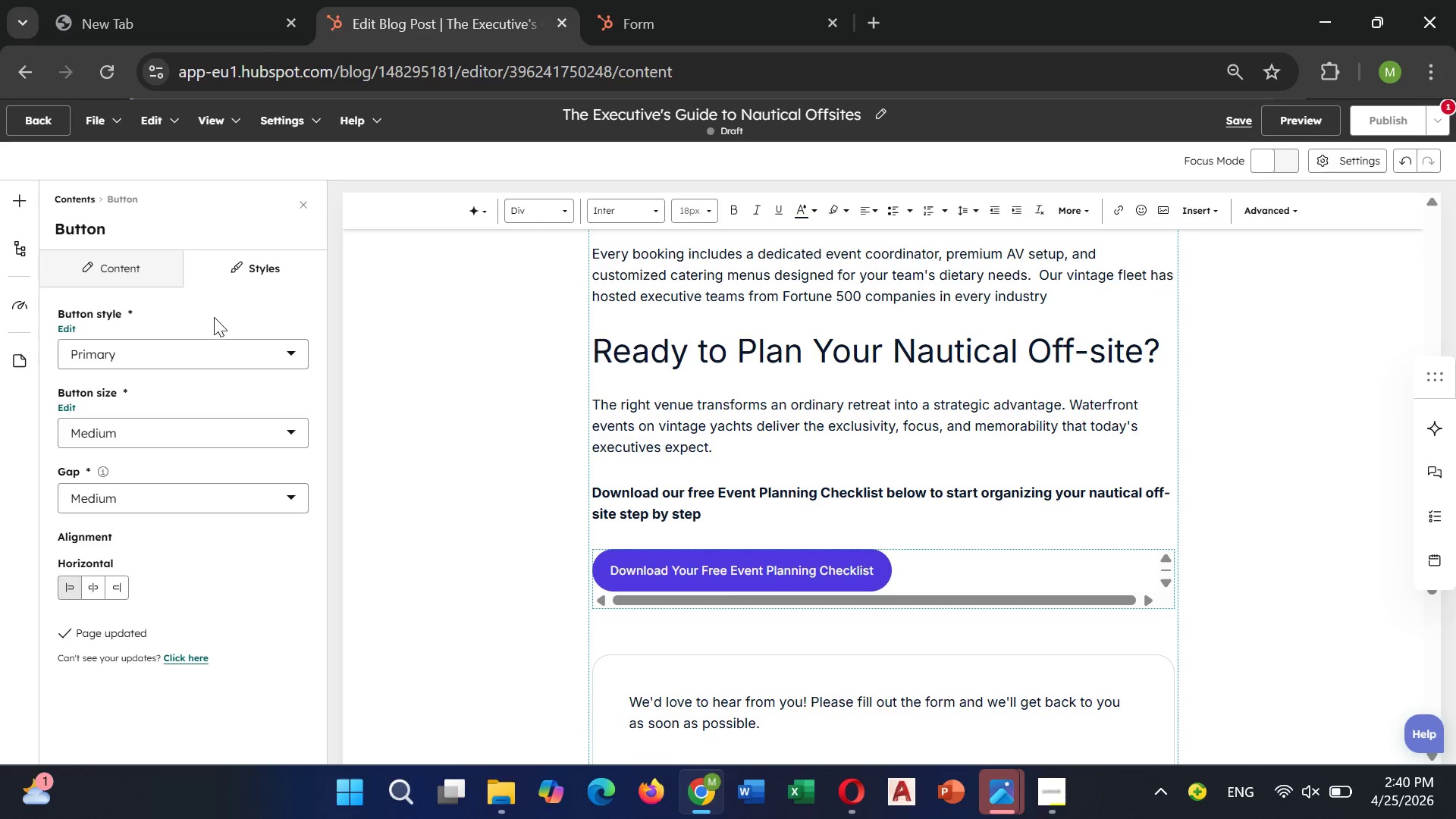 
left_click([125, 431])
 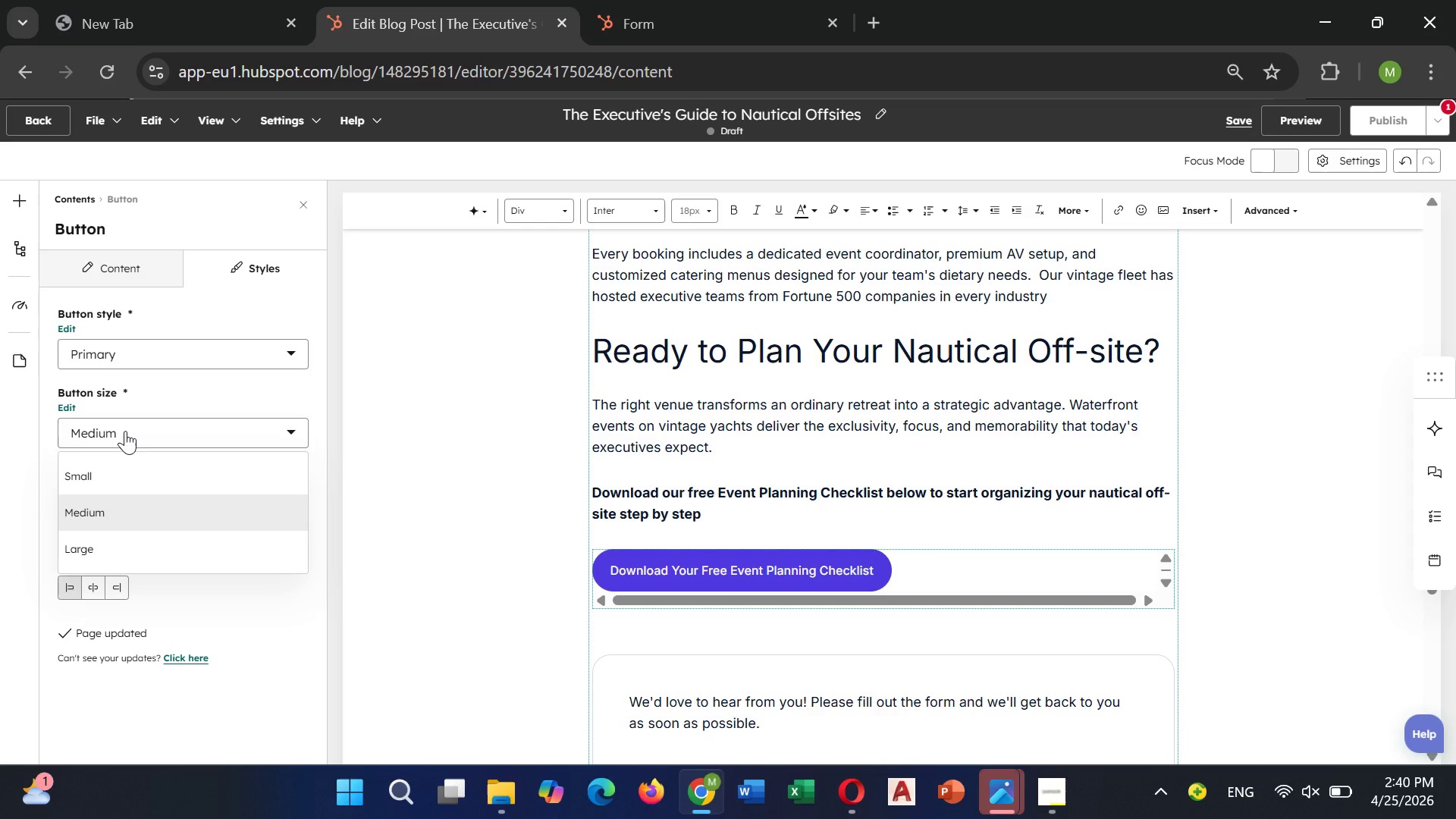 
left_click([125, 431])
 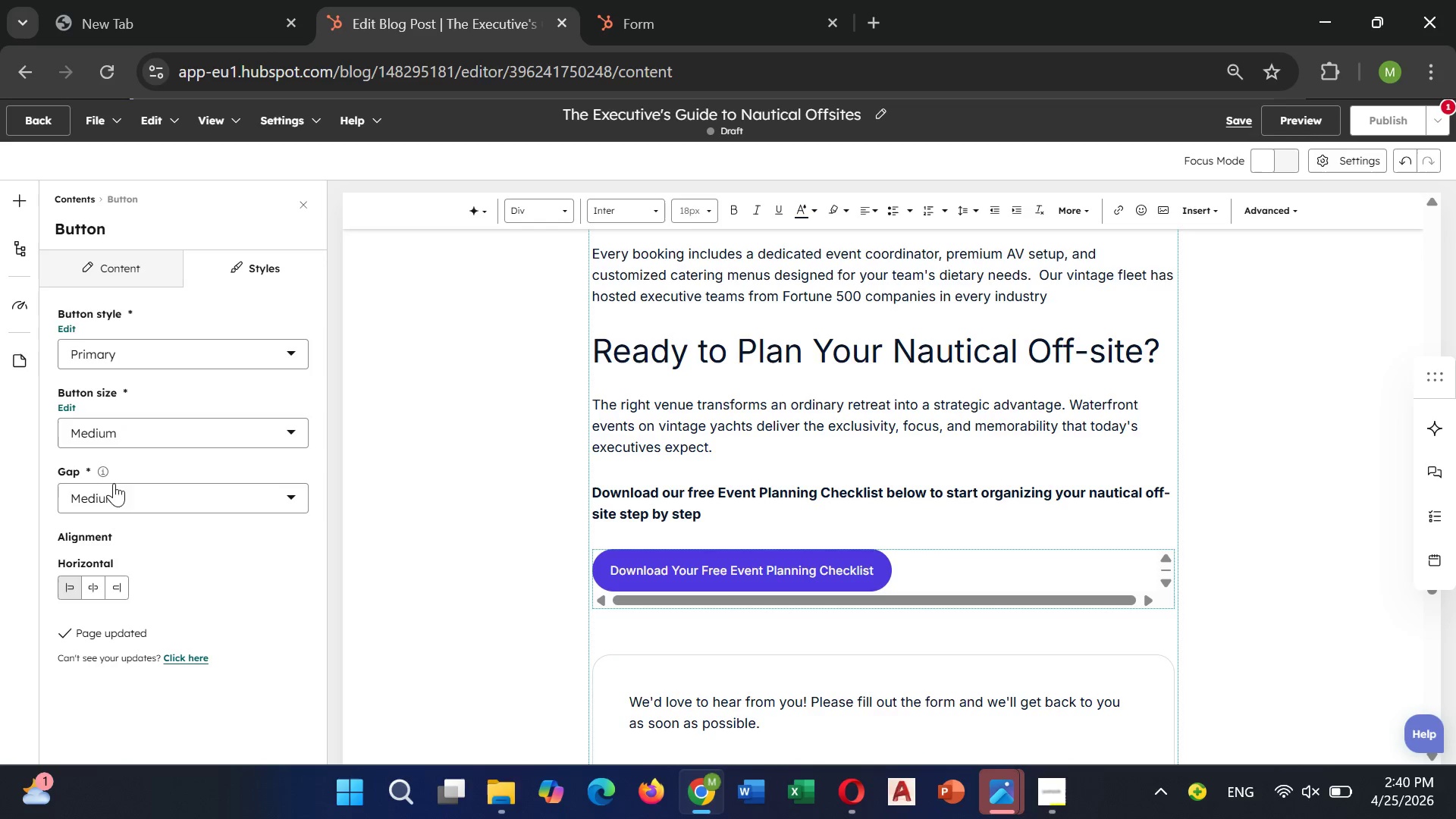 
mouse_move([111, 581])
 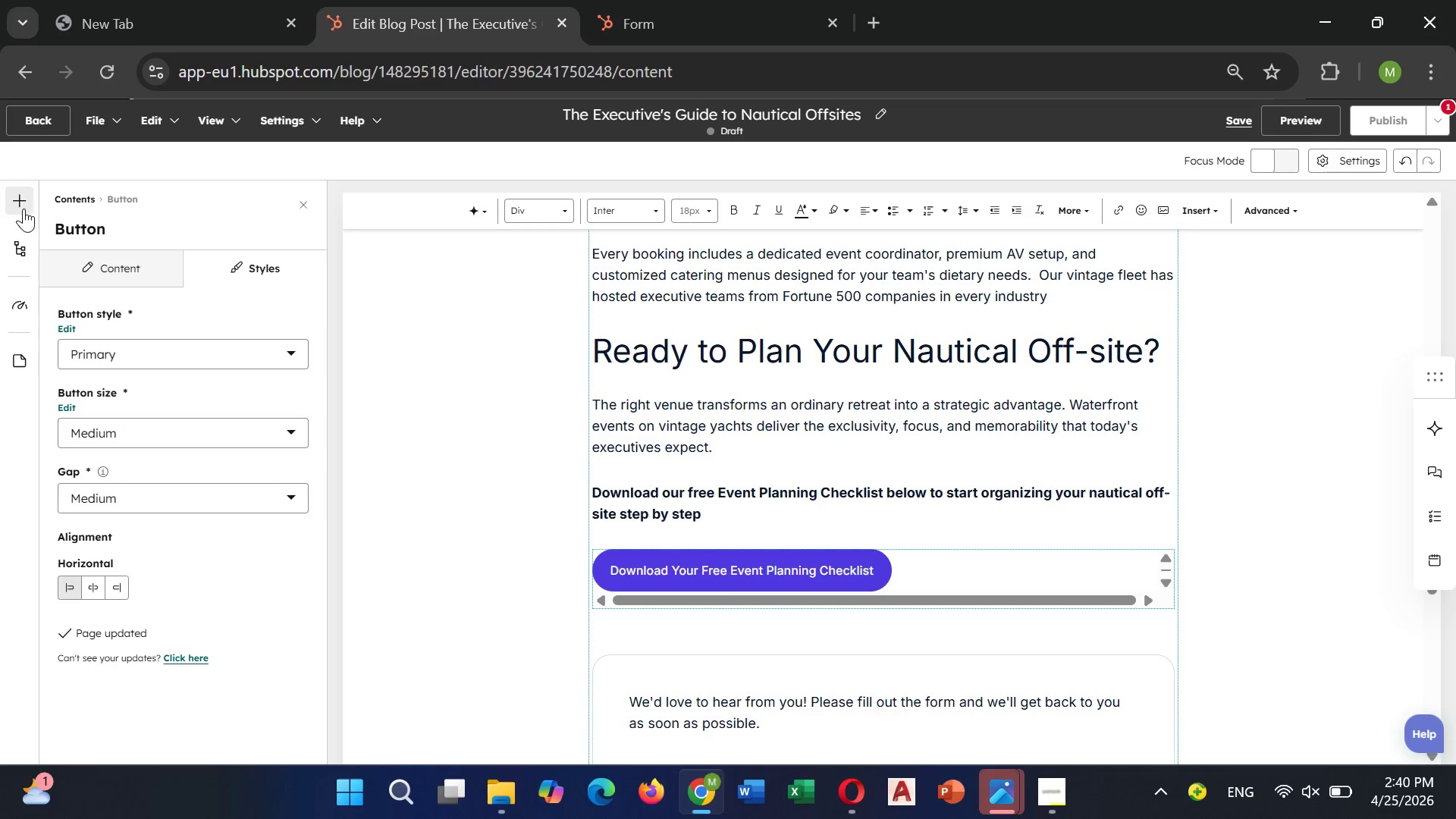 
left_click([73, 260])
 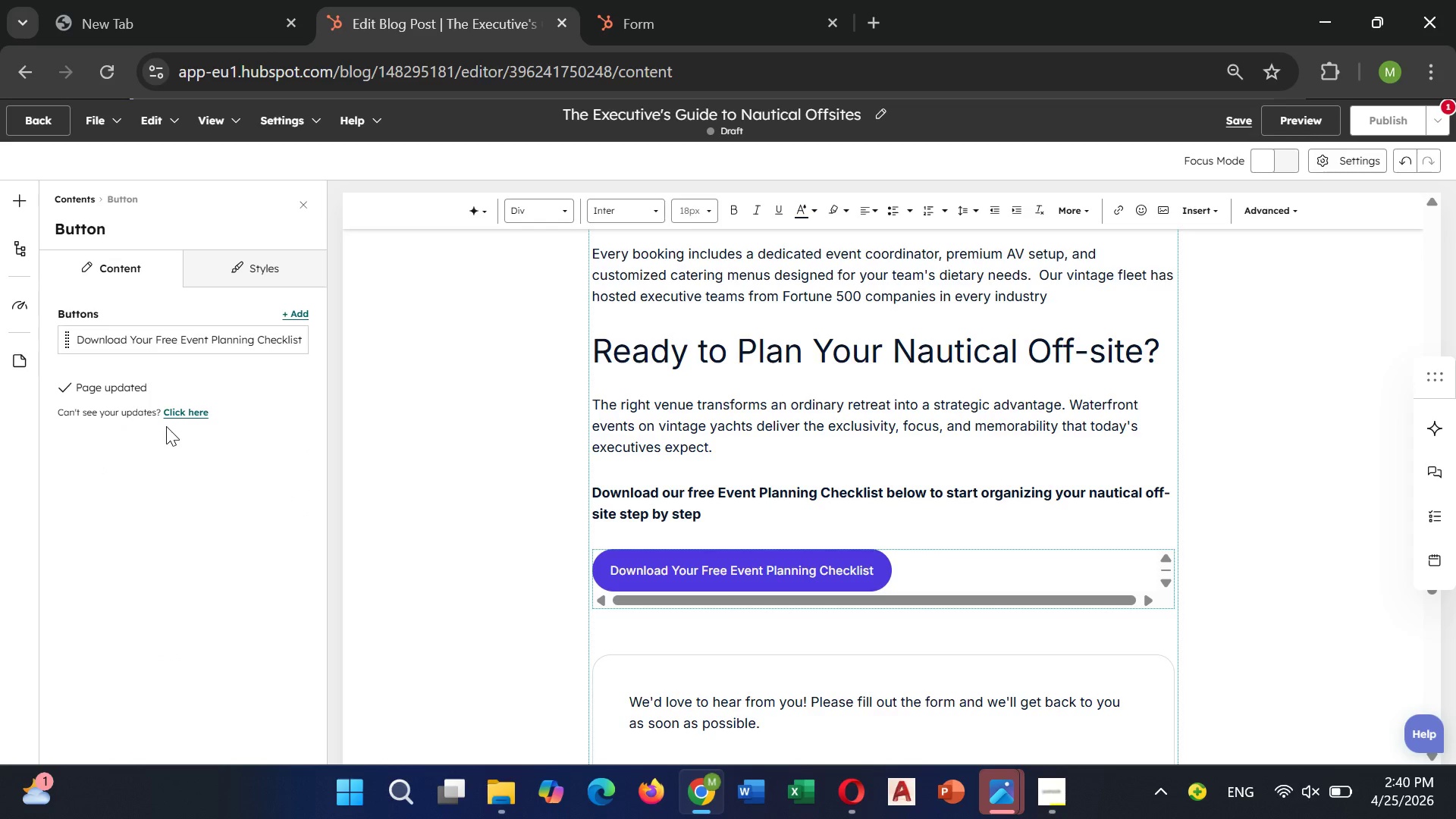 
scroll: coordinate [166, 425], scroll_direction: down, amount: 1.0
 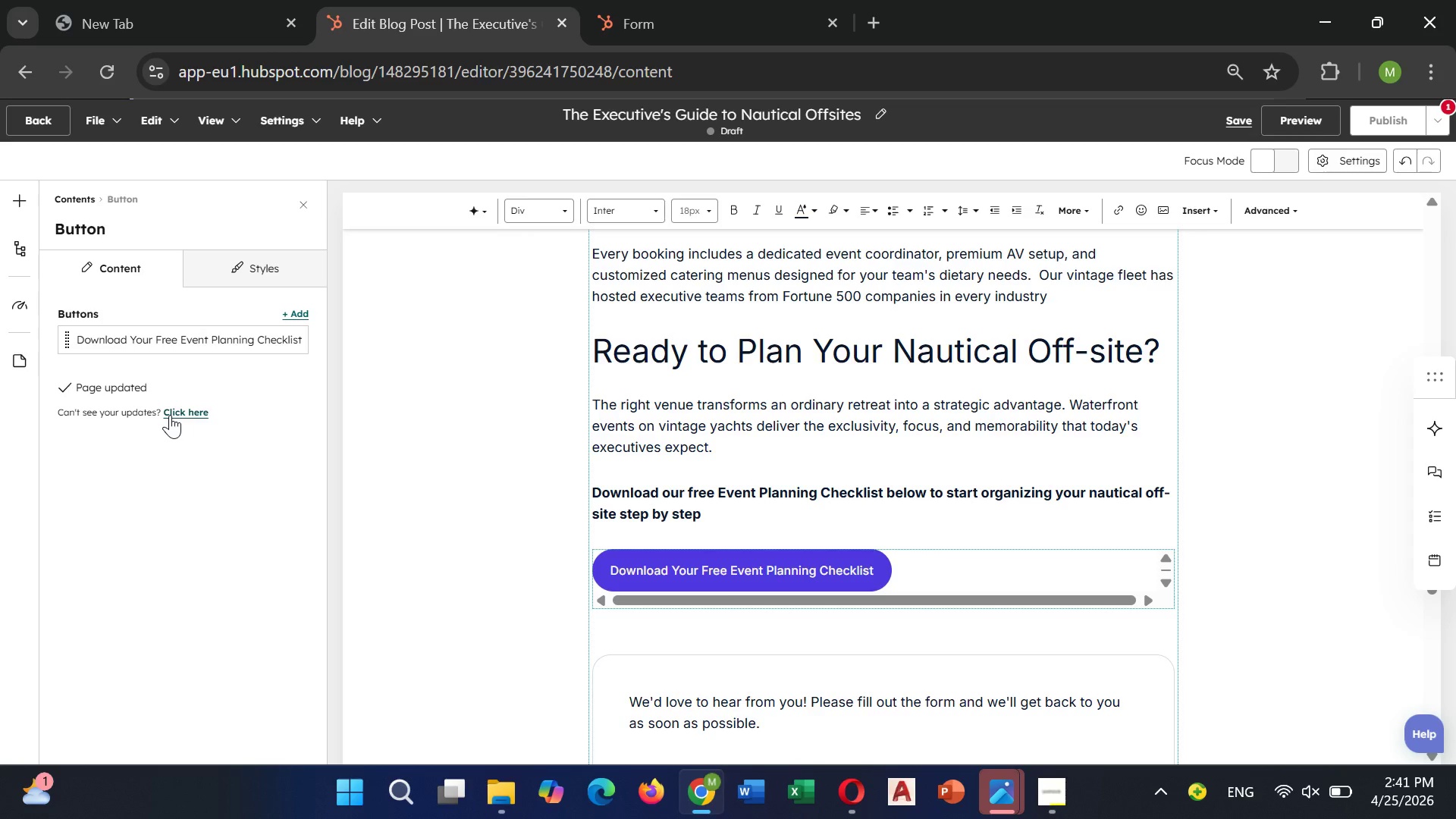 
wait(27.72)
 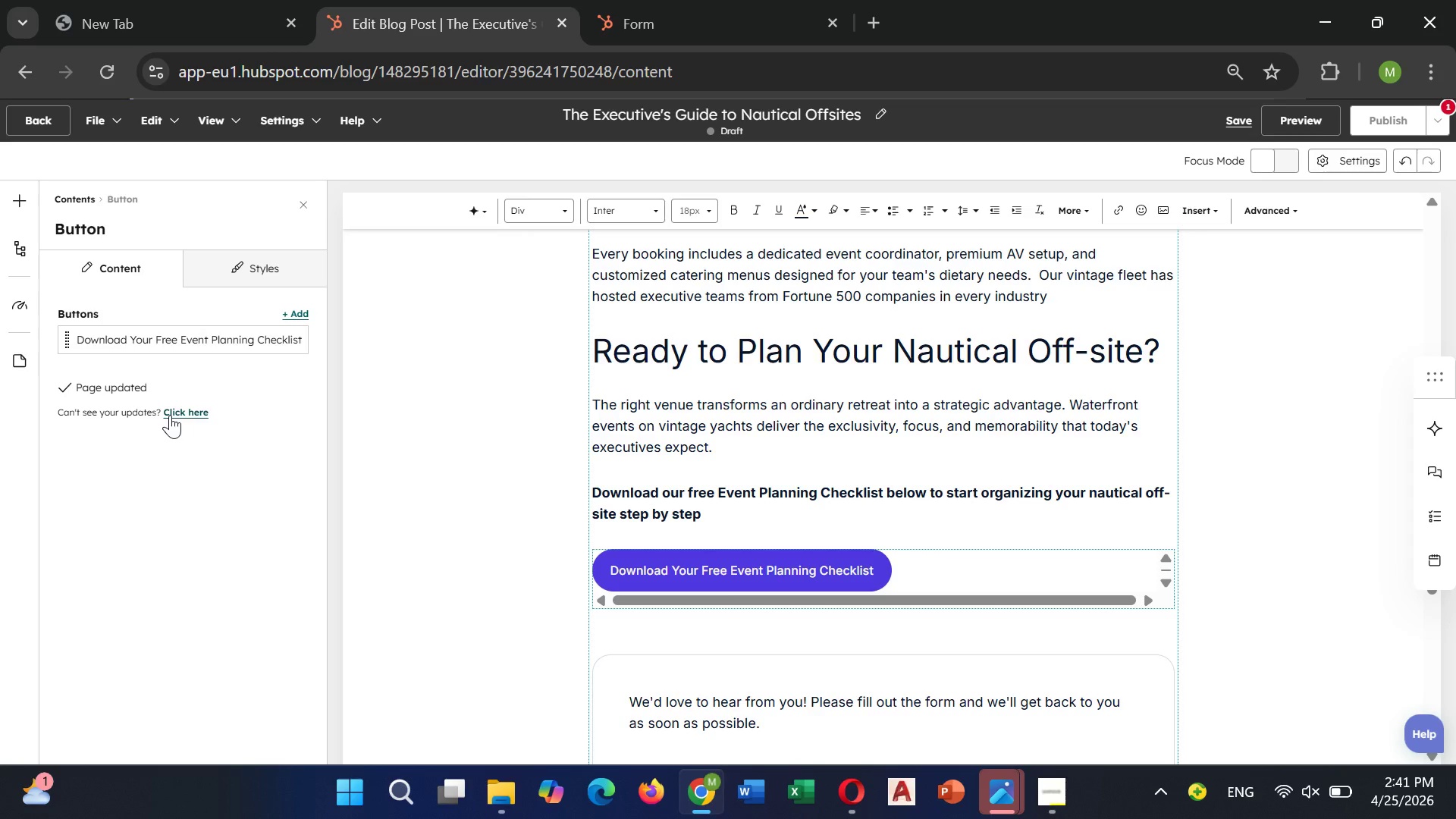 
scroll: coordinate [619, 590], scroll_direction: up, amount: 19.0
 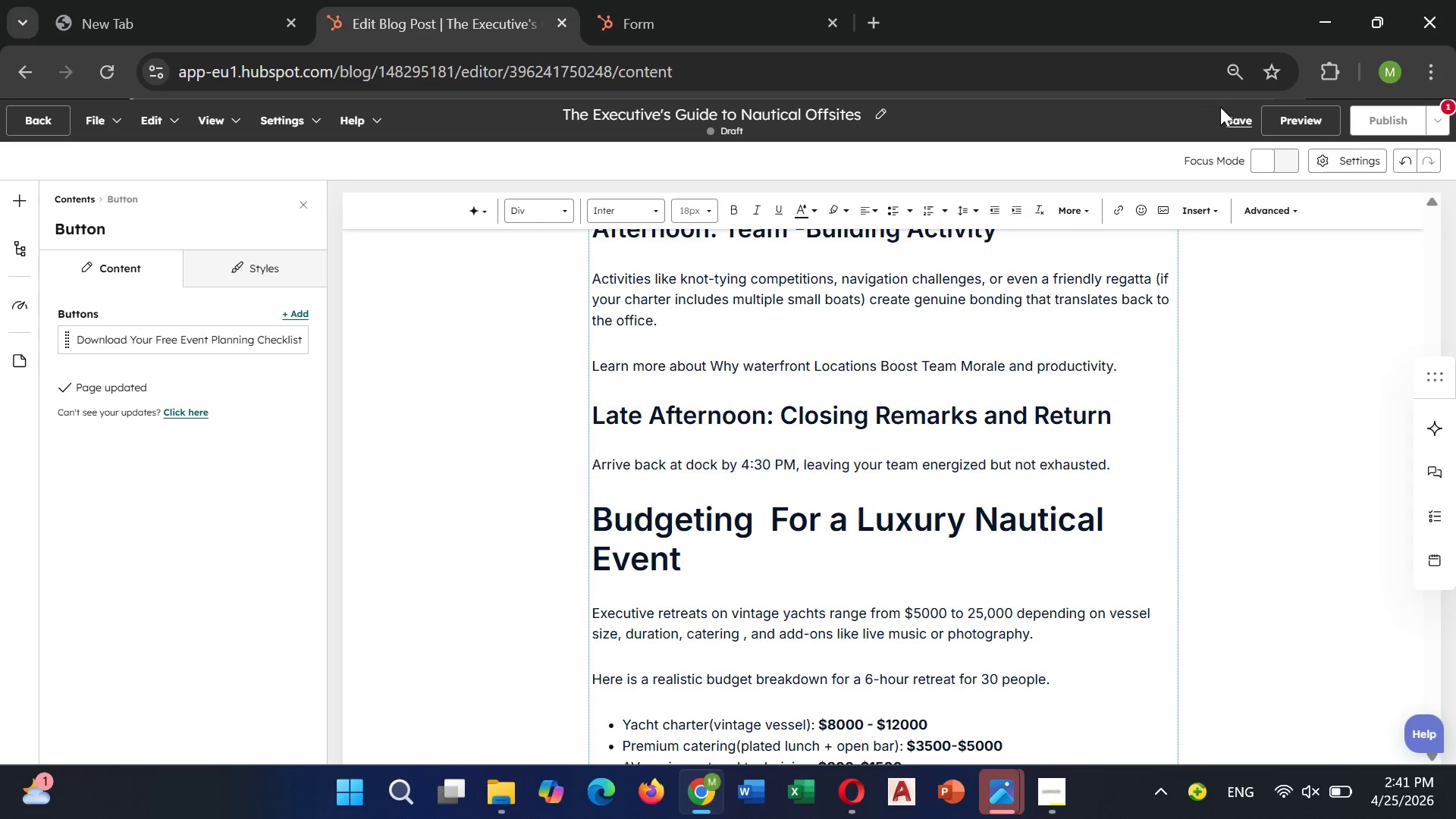 
left_click([1231, 116])
 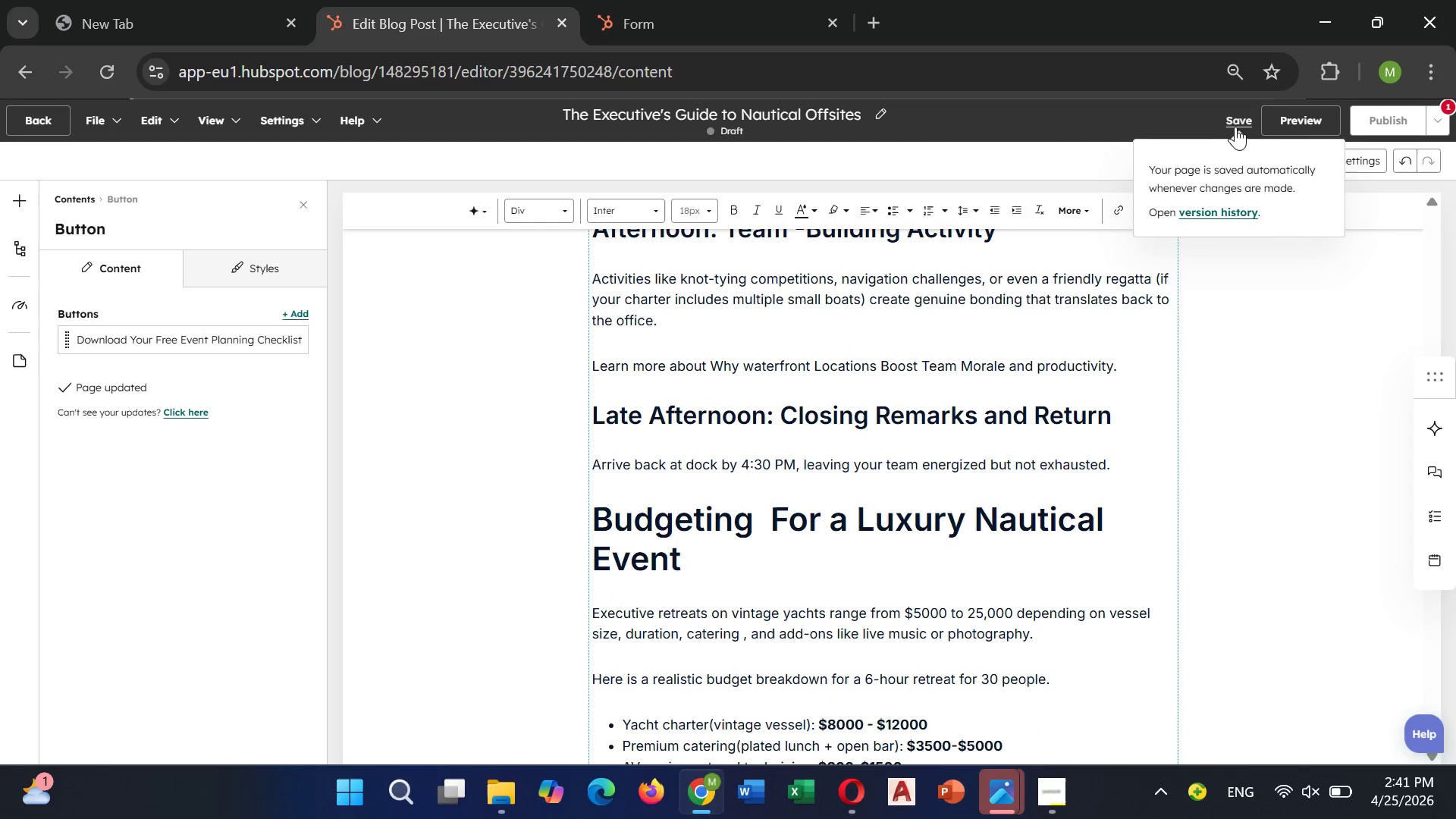 
left_click([1236, 126])
 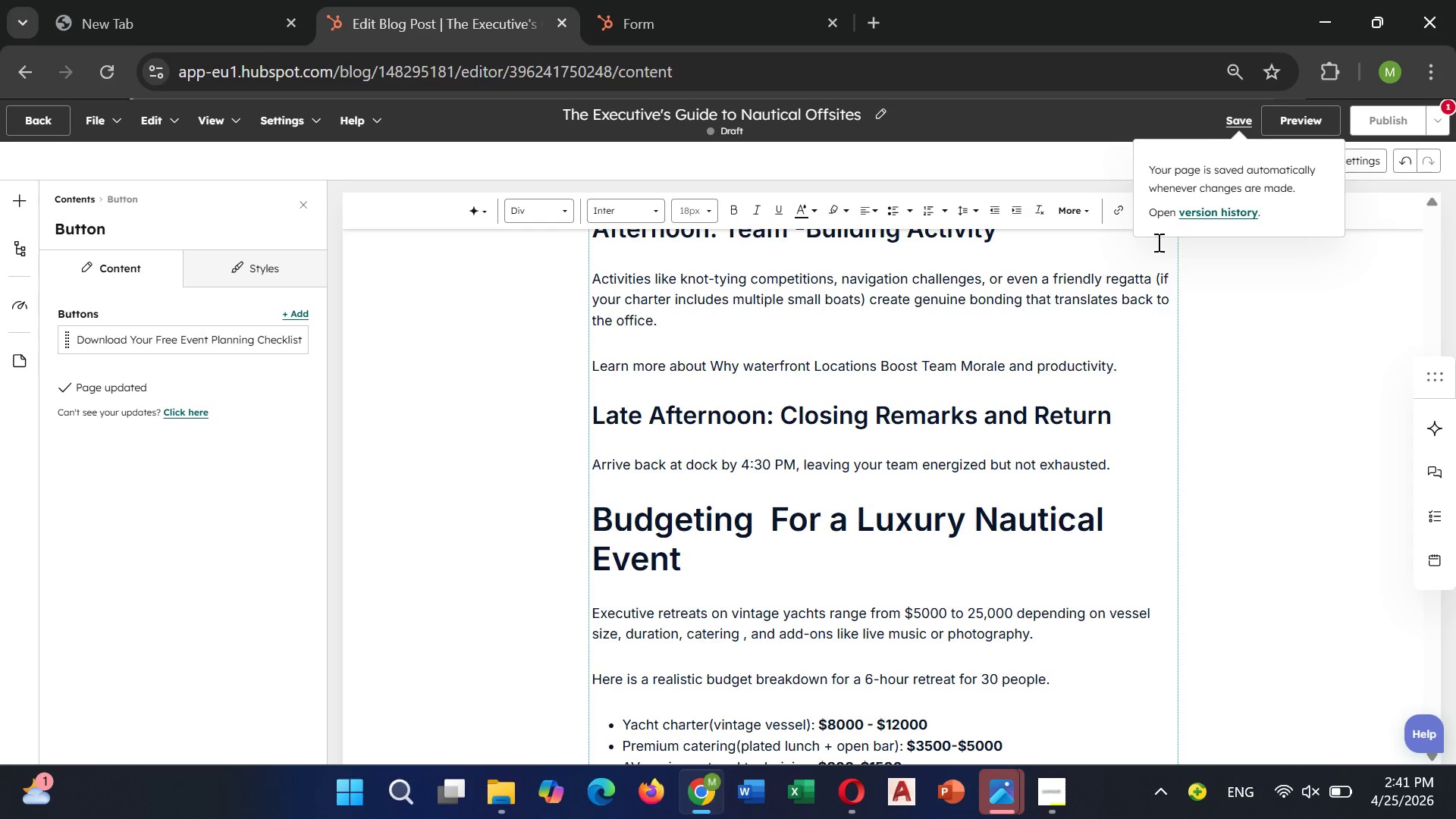 
scroll: coordinate [1132, 297], scroll_direction: up, amount: 23.0
 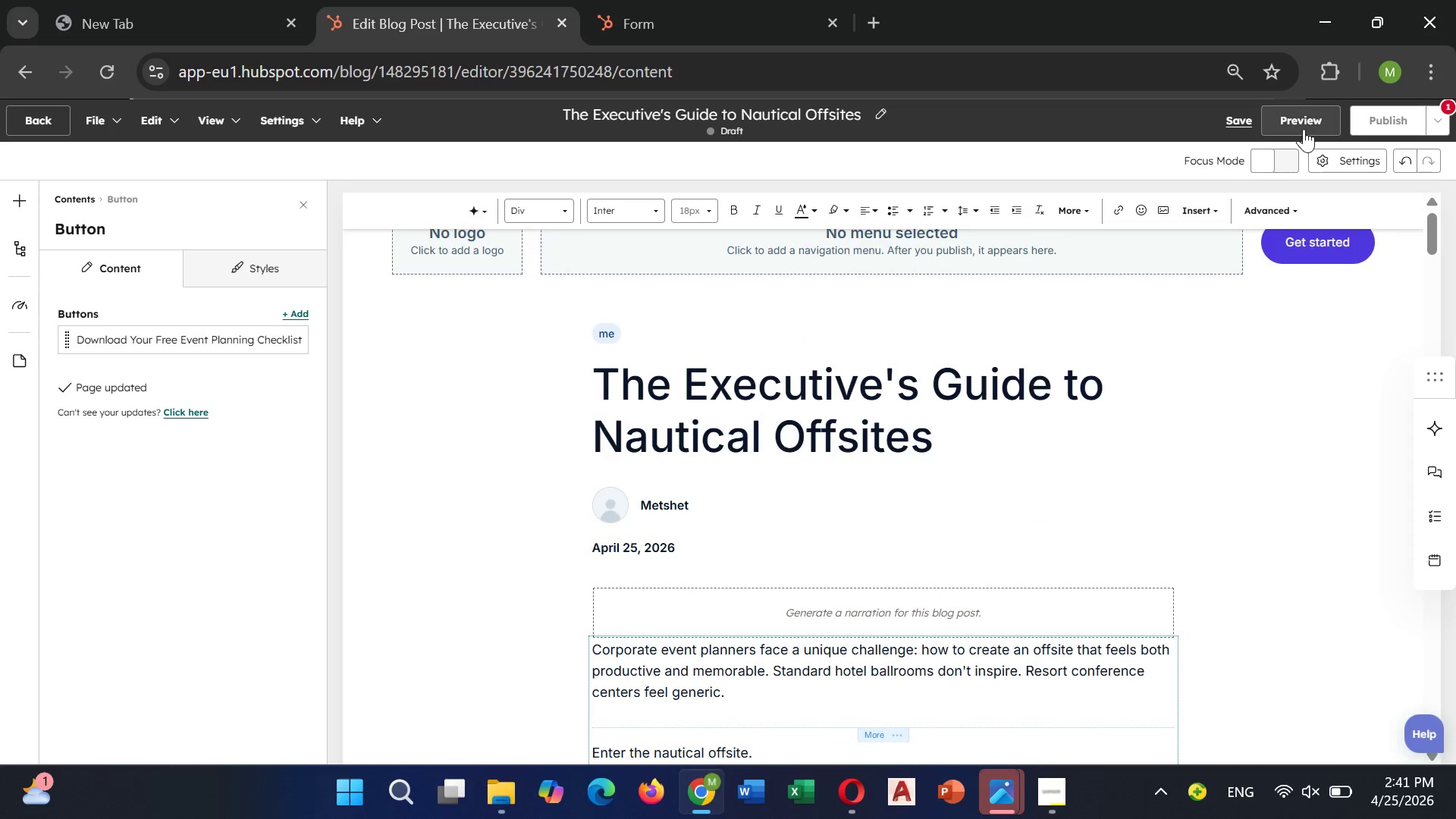 
left_click([1304, 129])
 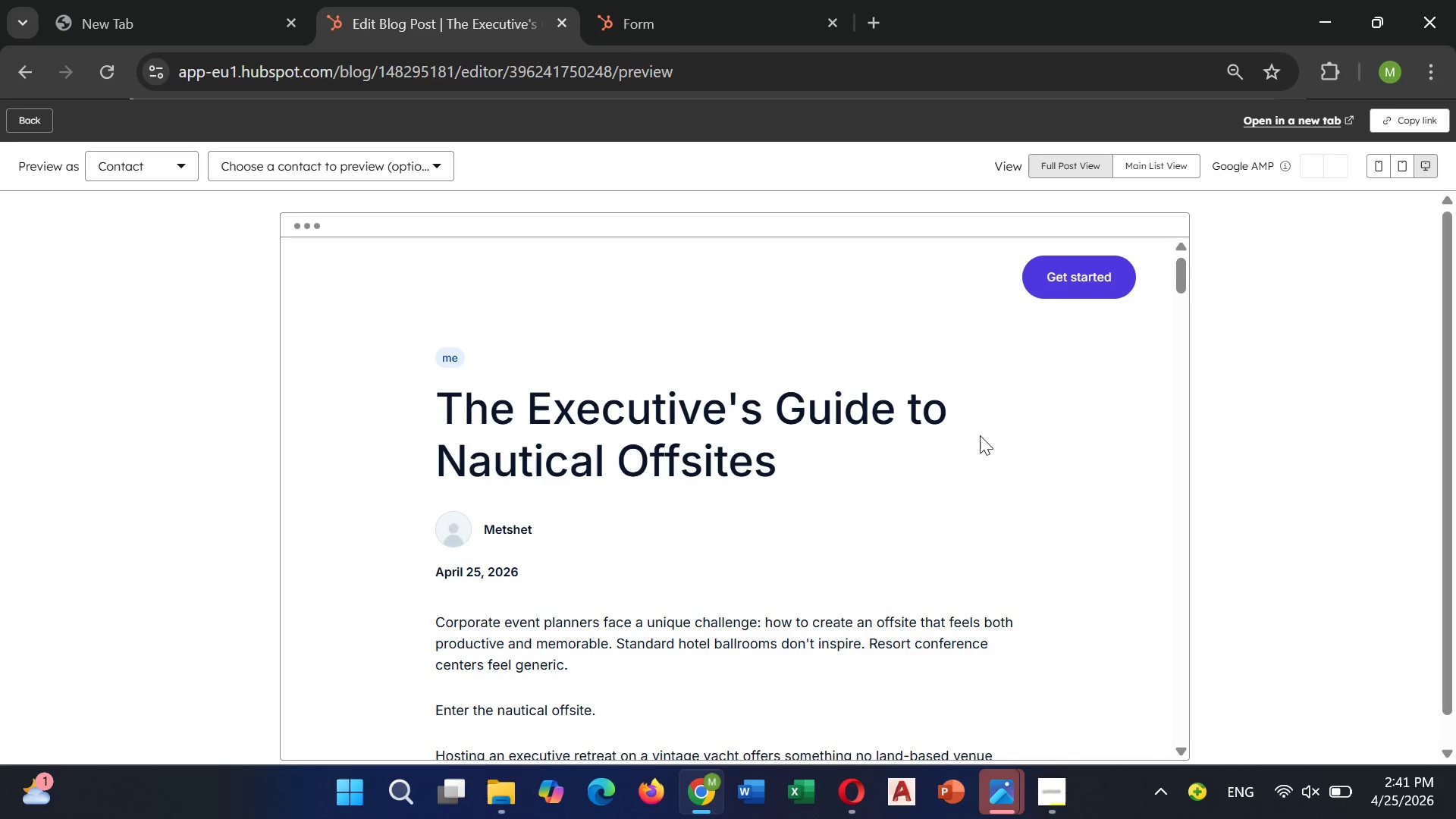 
scroll: coordinate [974, 443], scroll_direction: down, amount: 1.0
 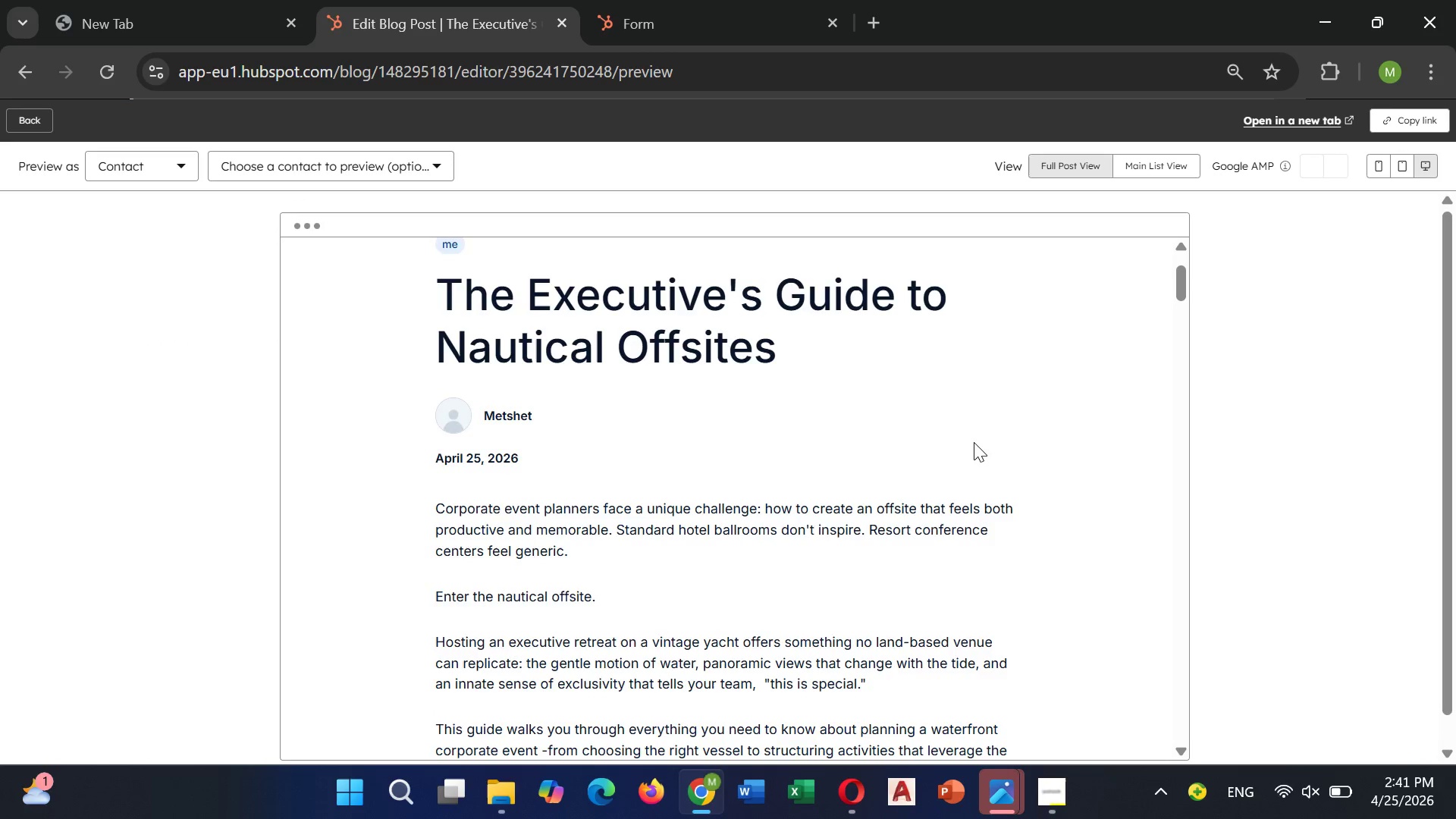 
scroll: coordinate [974, 441], scroll_direction: up, amount: 4.0
 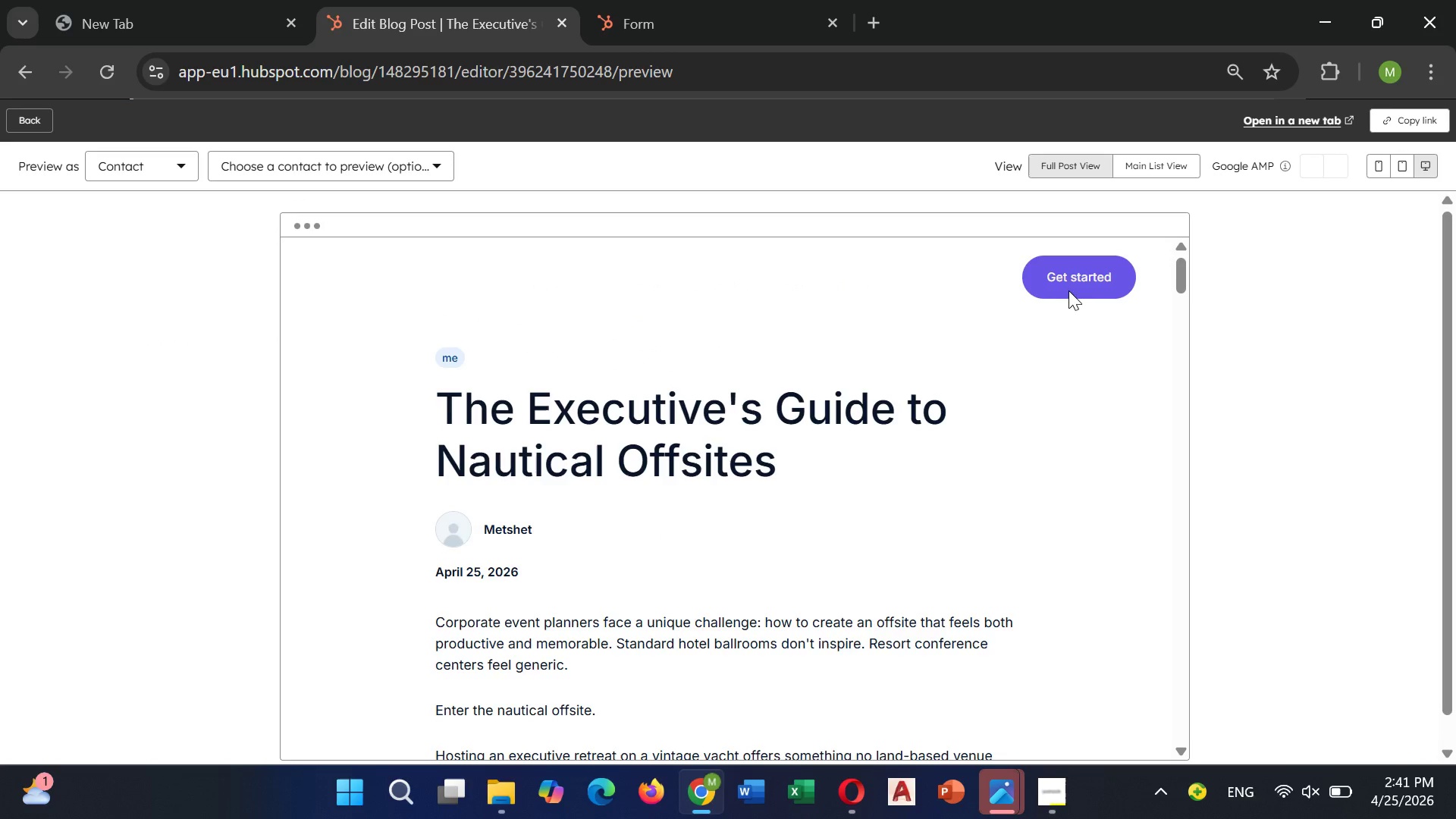 
left_click([1068, 290])
 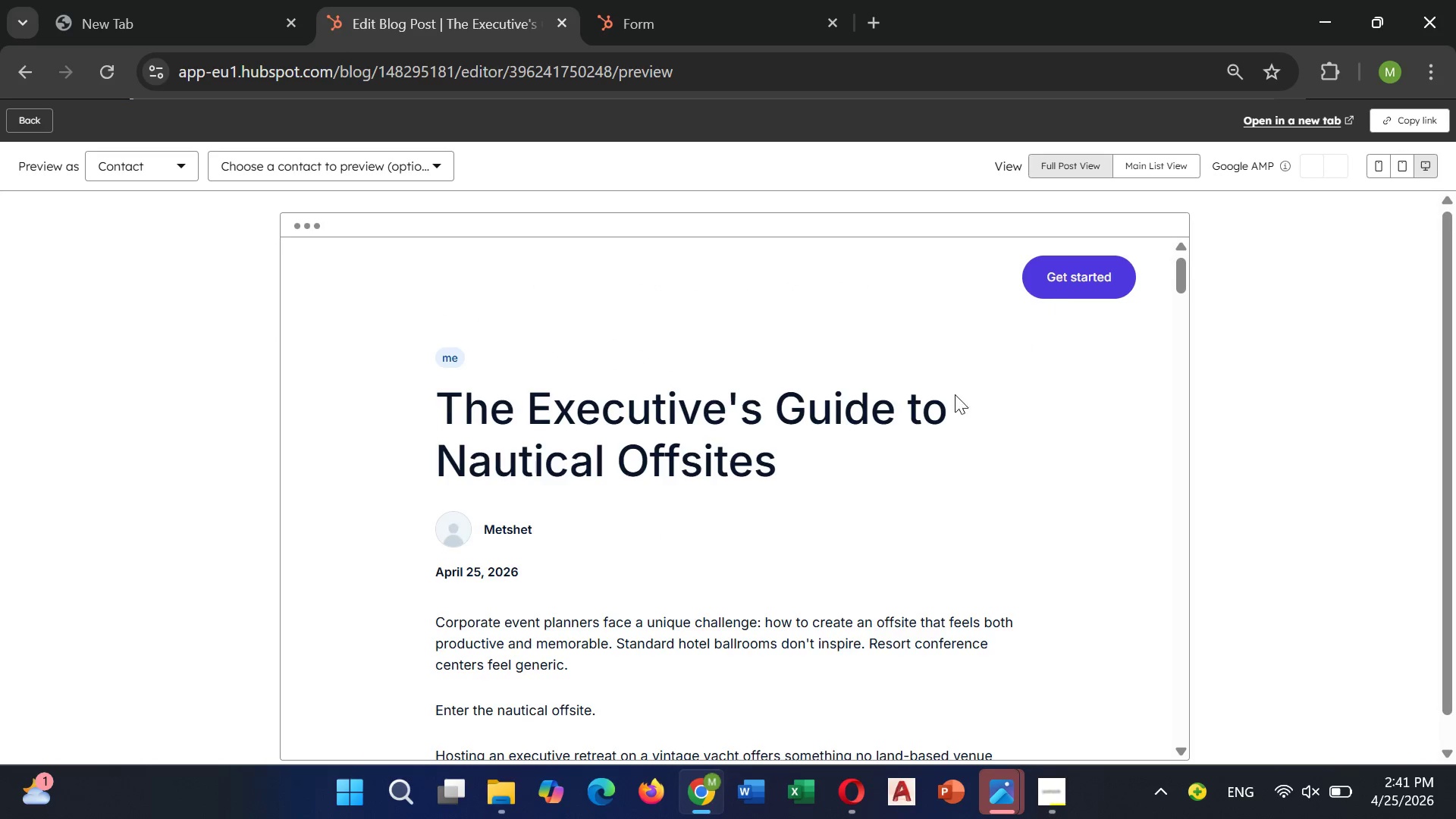 
scroll: coordinate [948, 409], scroll_direction: down, amount: 44.0
 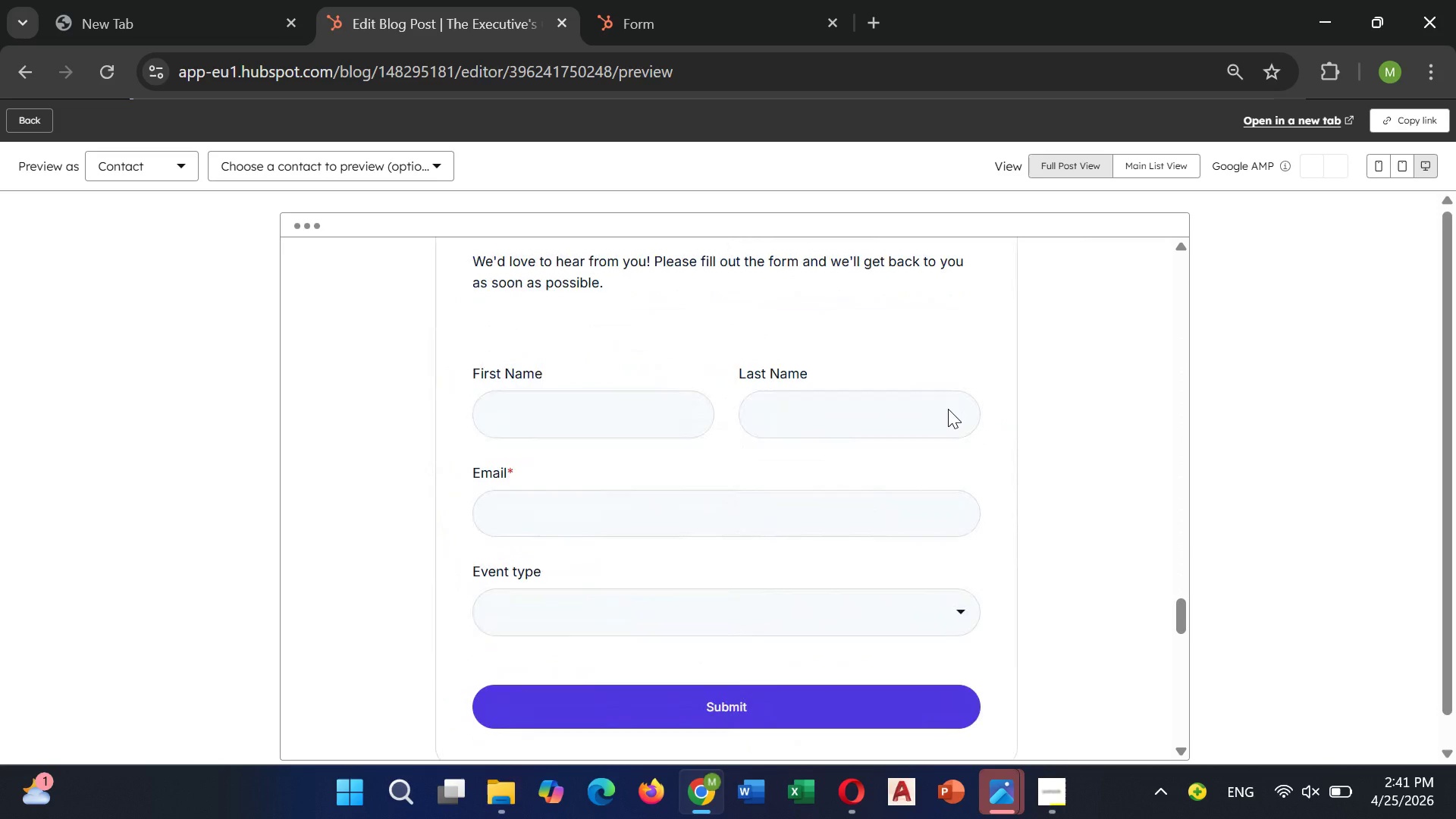 
scroll: coordinate [948, 409], scroll_direction: up, amount: 3.0
 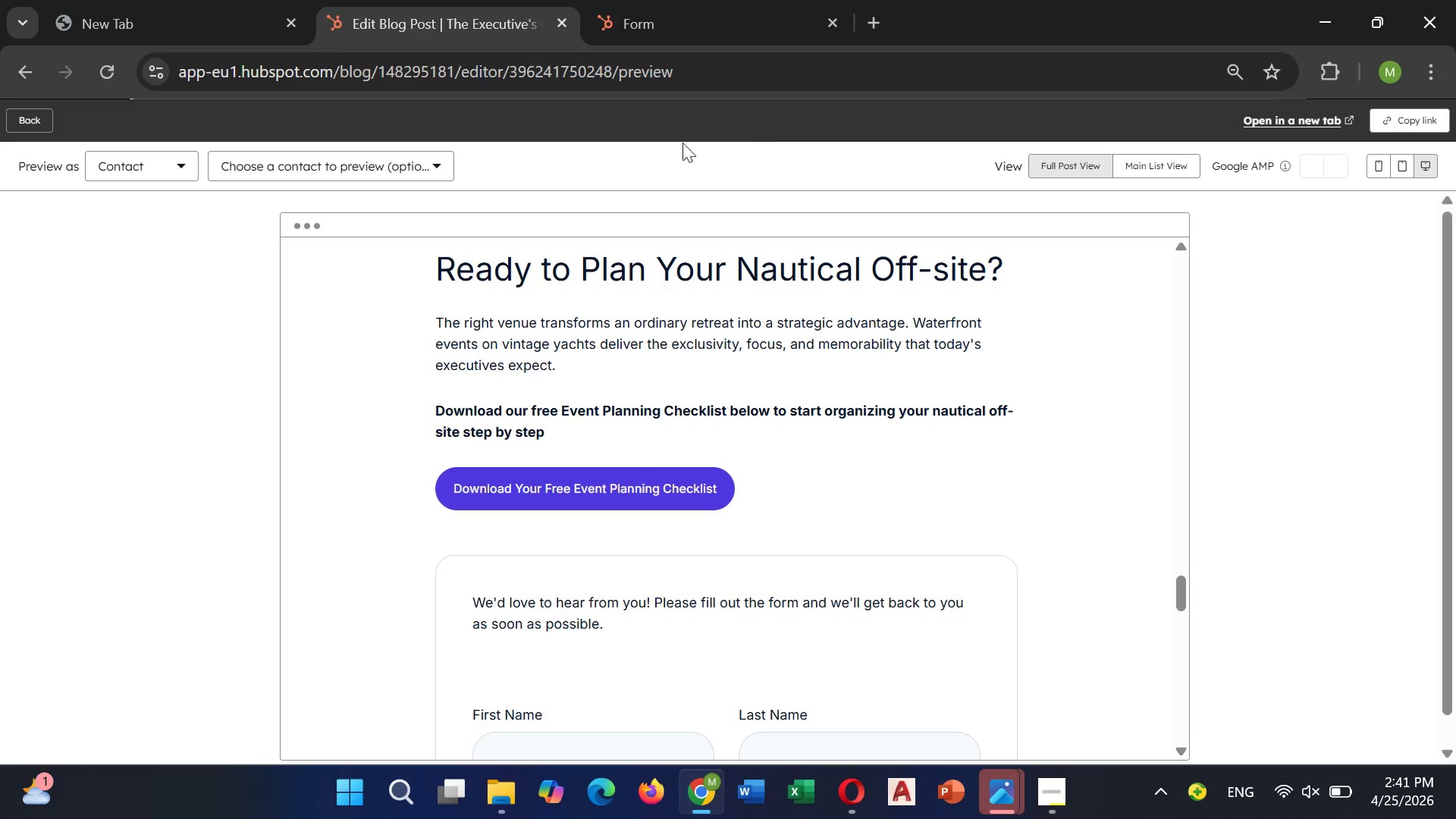 
left_click([435, 165])
 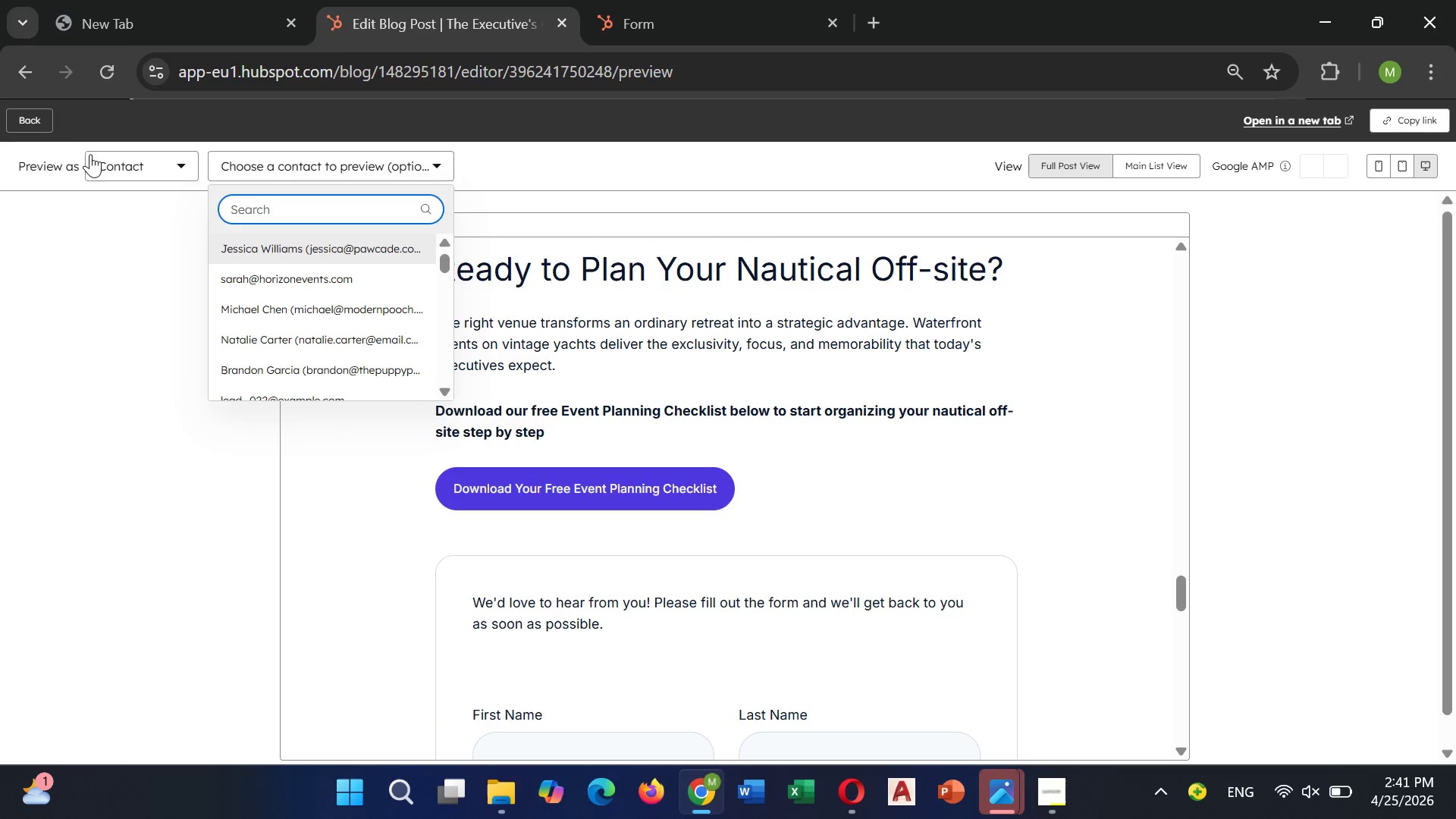 
left_click([44, 160])
 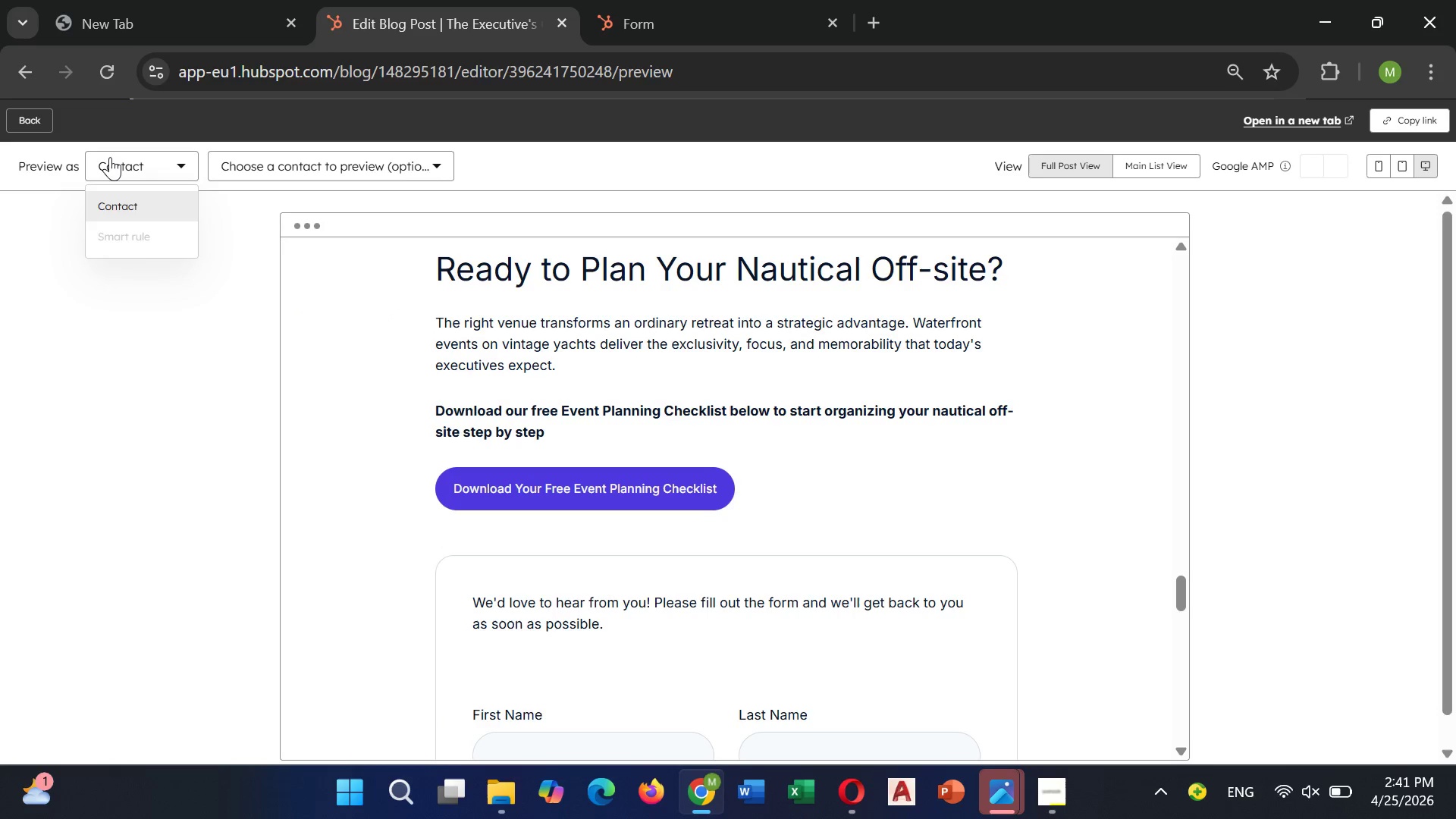 
left_click([111, 158])
 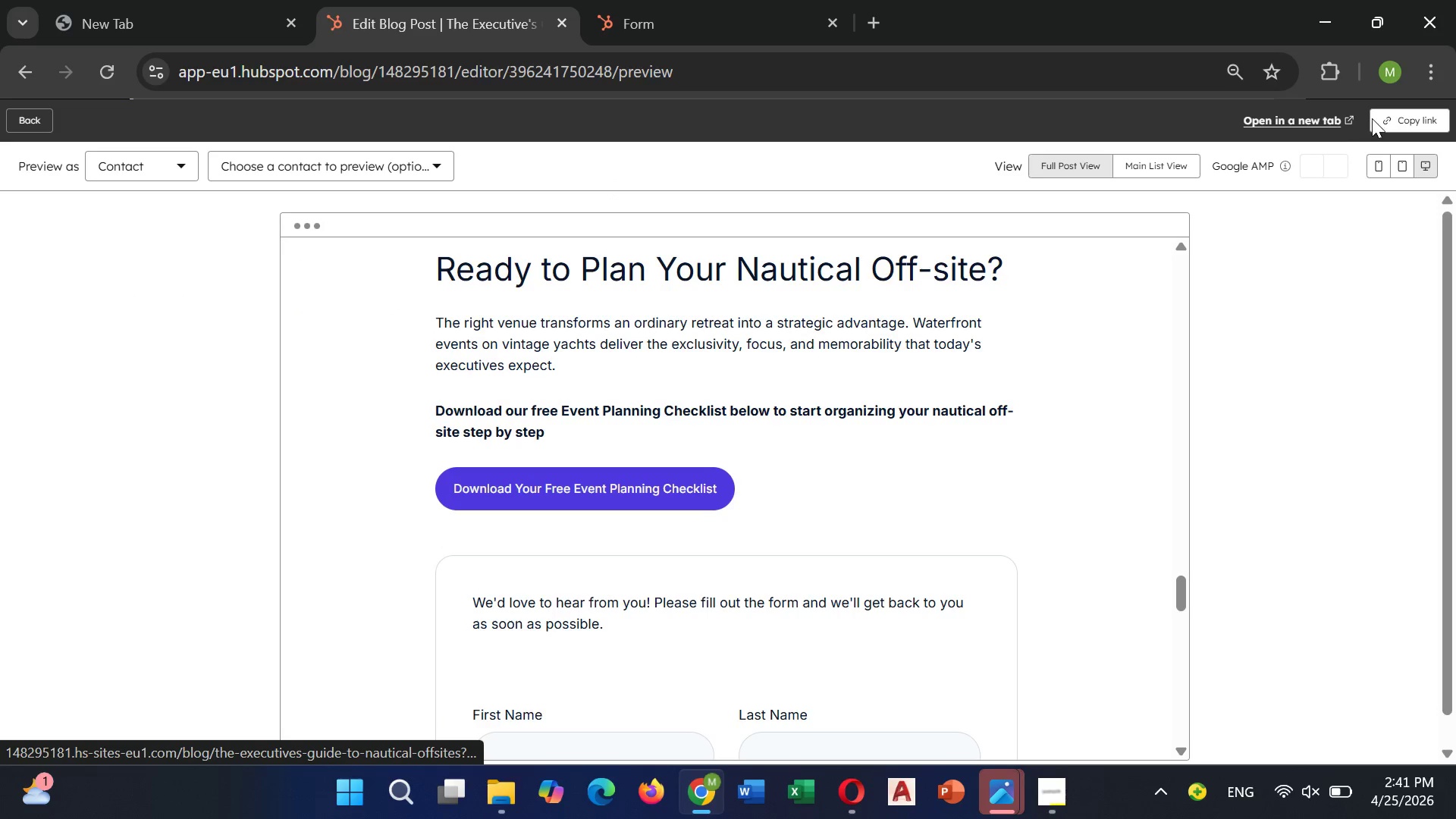 
left_click([1398, 126])
 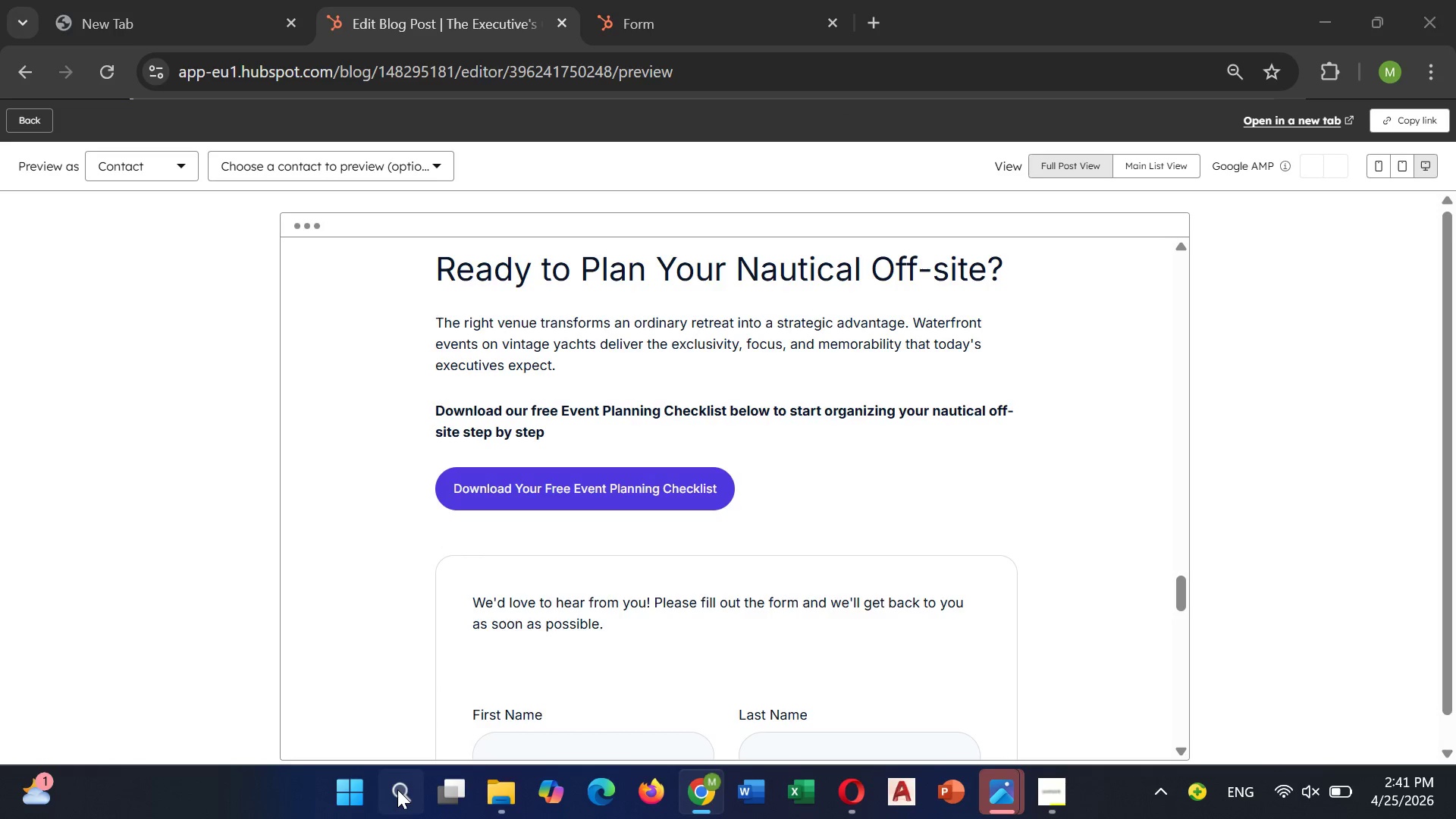 
wait(7.81)
 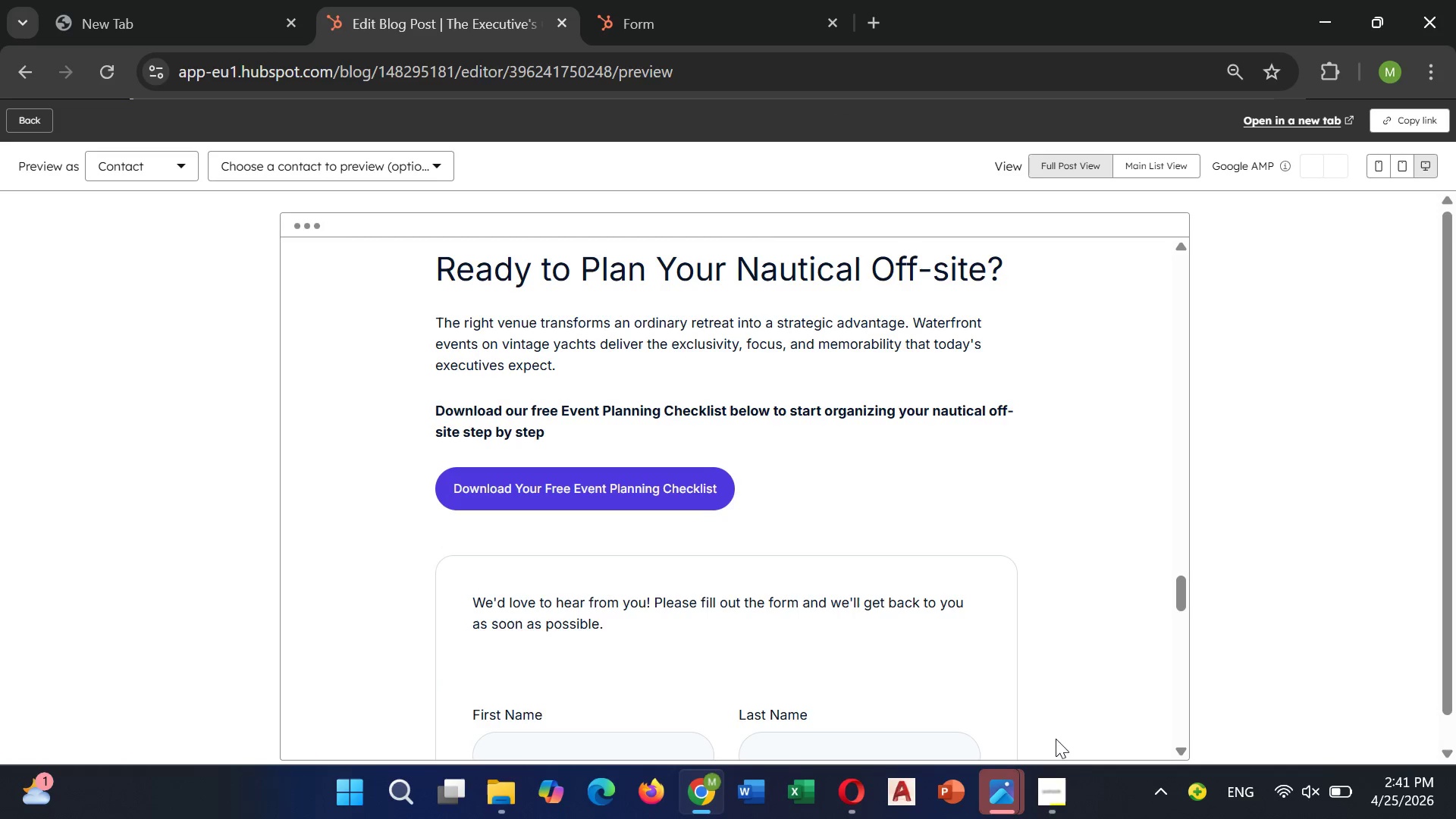 
type(note)
 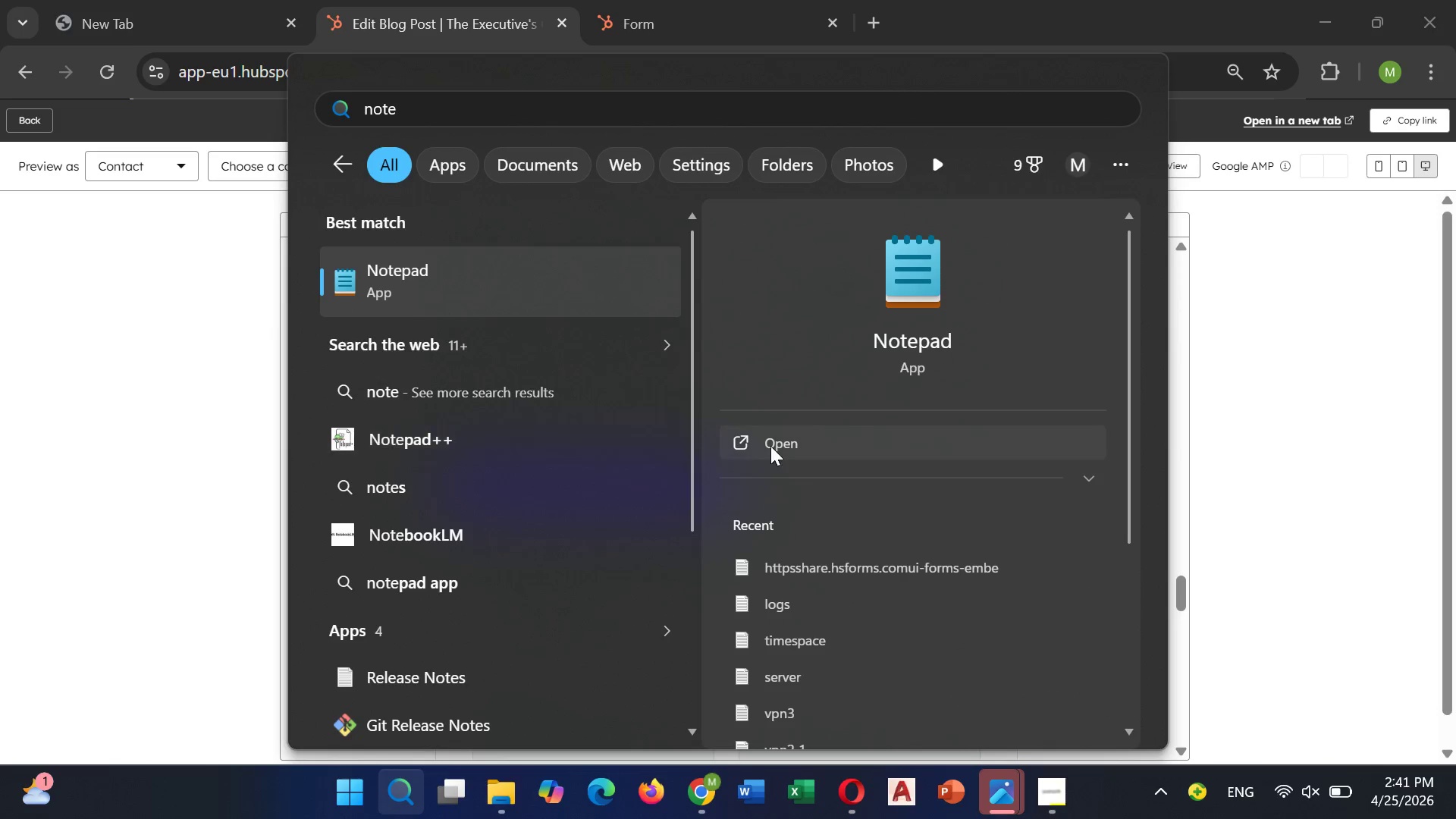 
double_click([786, 442])
 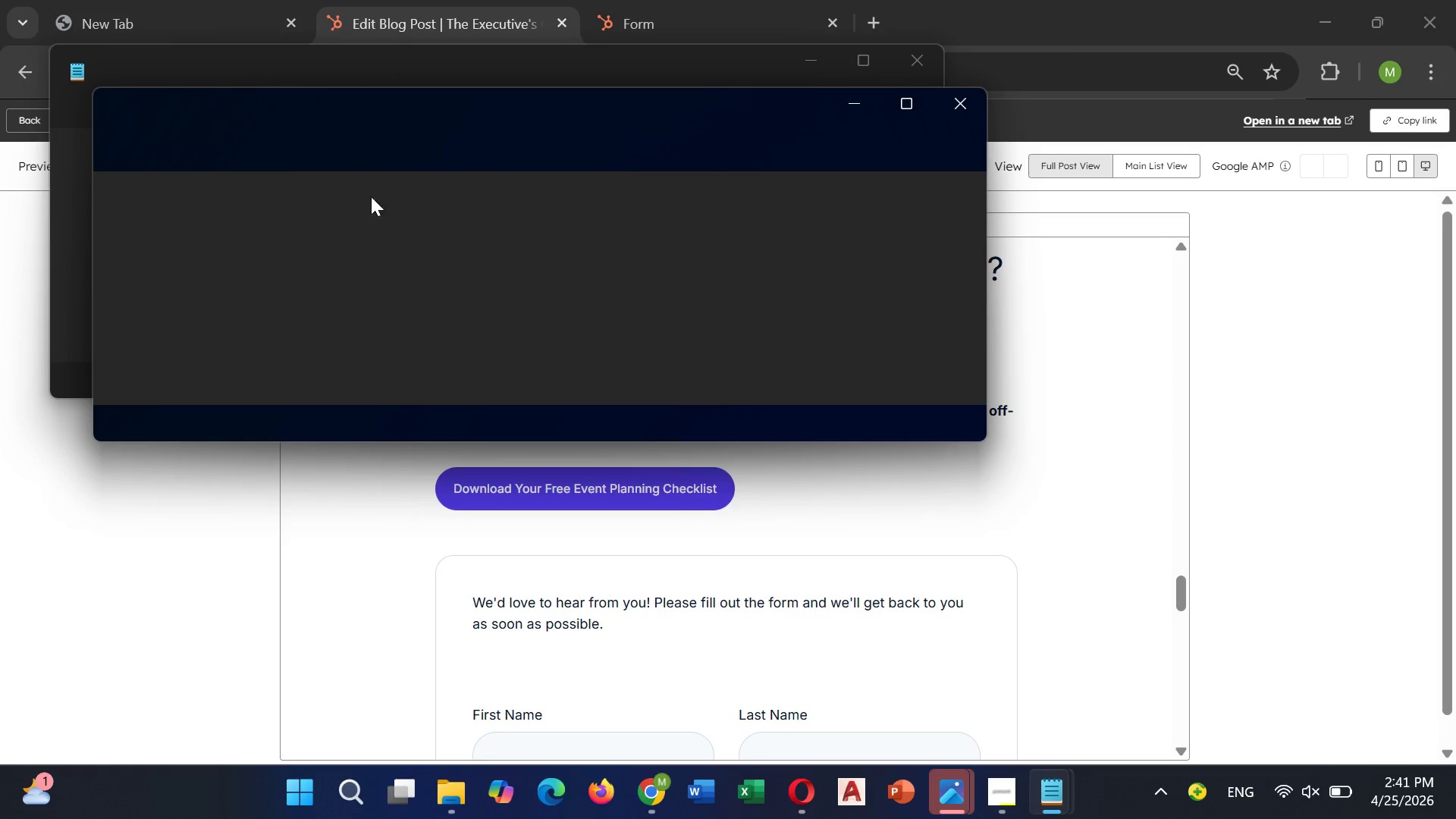 
left_click([259, 192])
 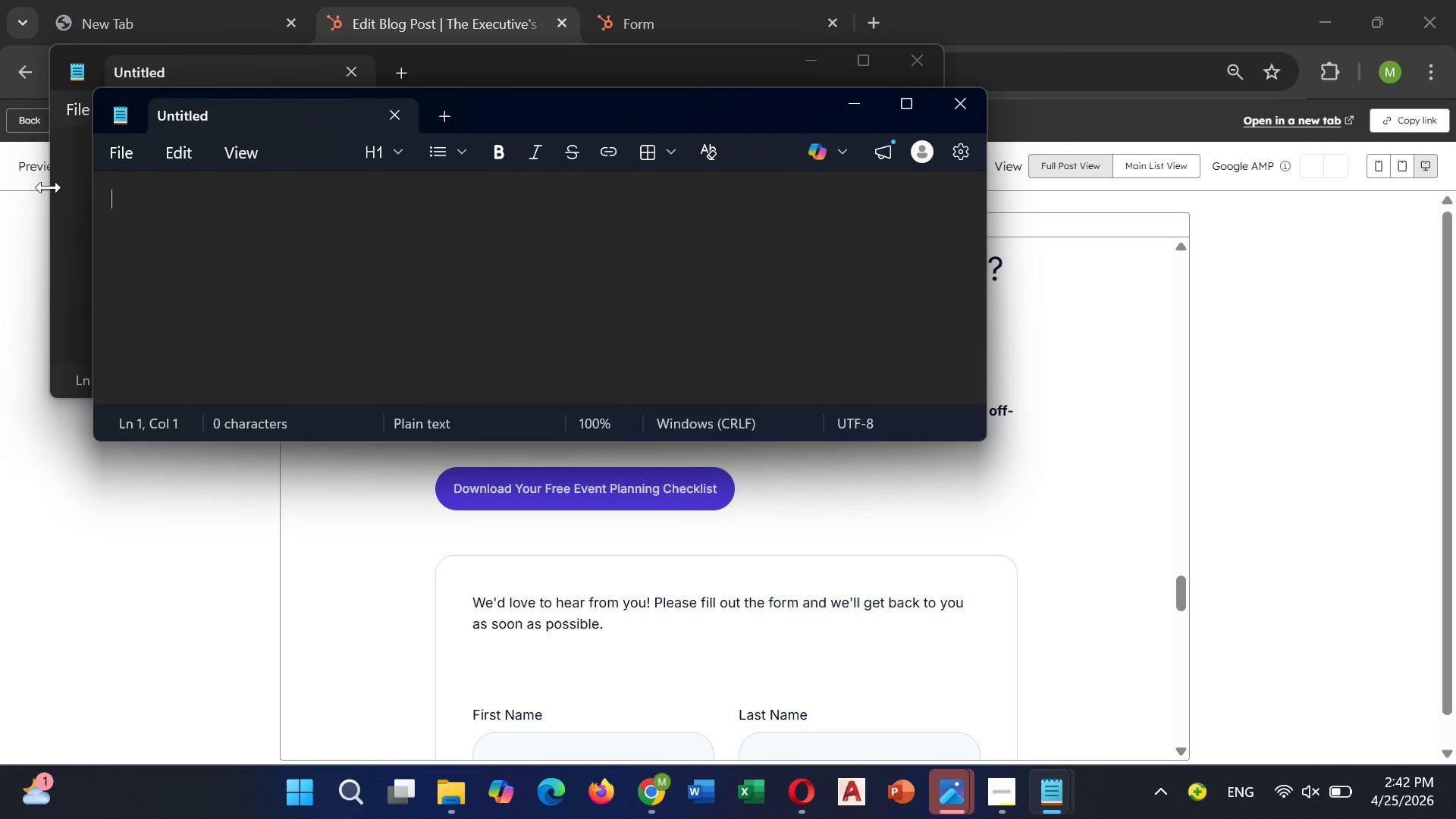 
left_click([62, 196])
 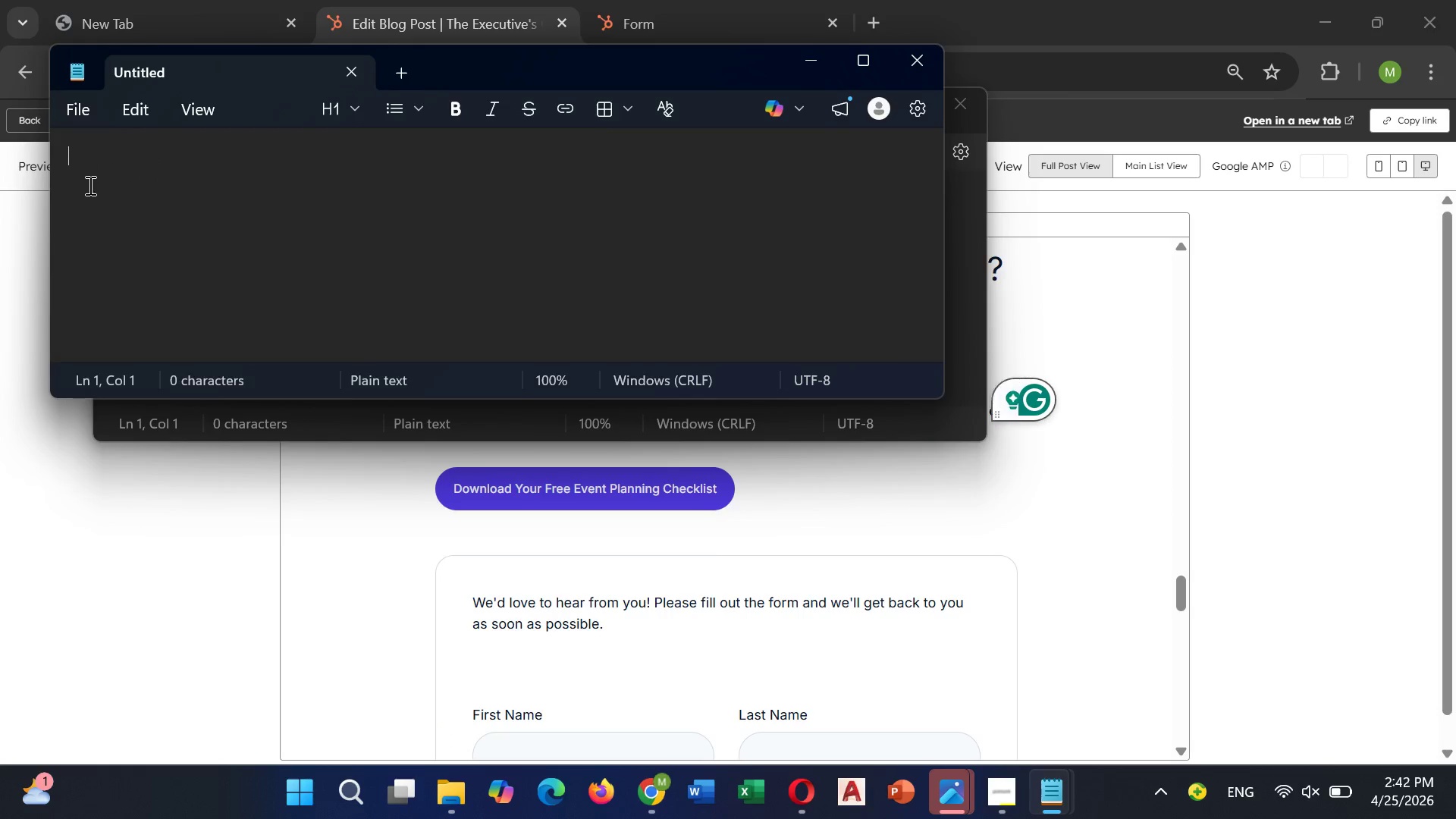 
left_click([113, 165])
 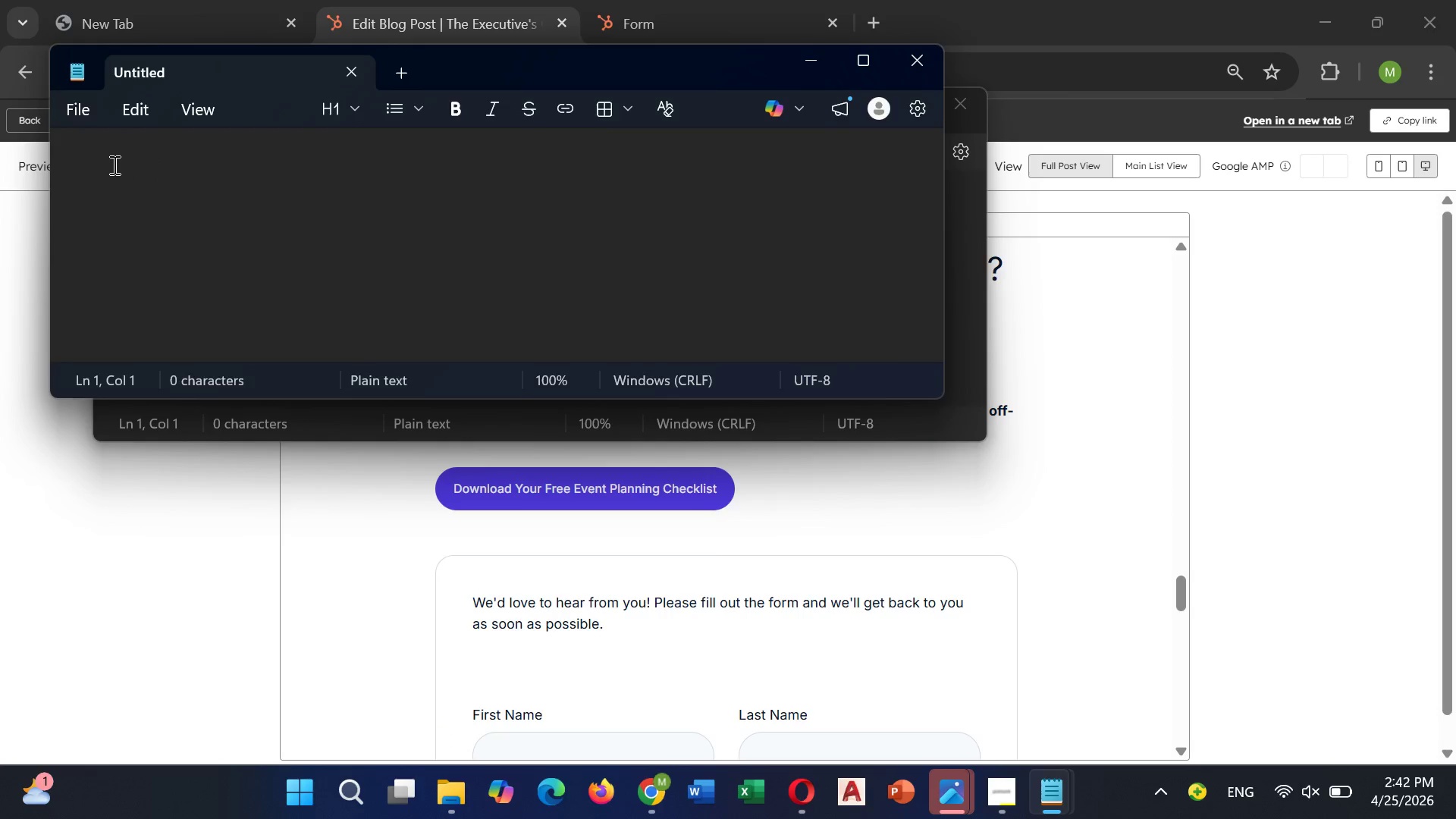 
key(Control+ControlLeft)
 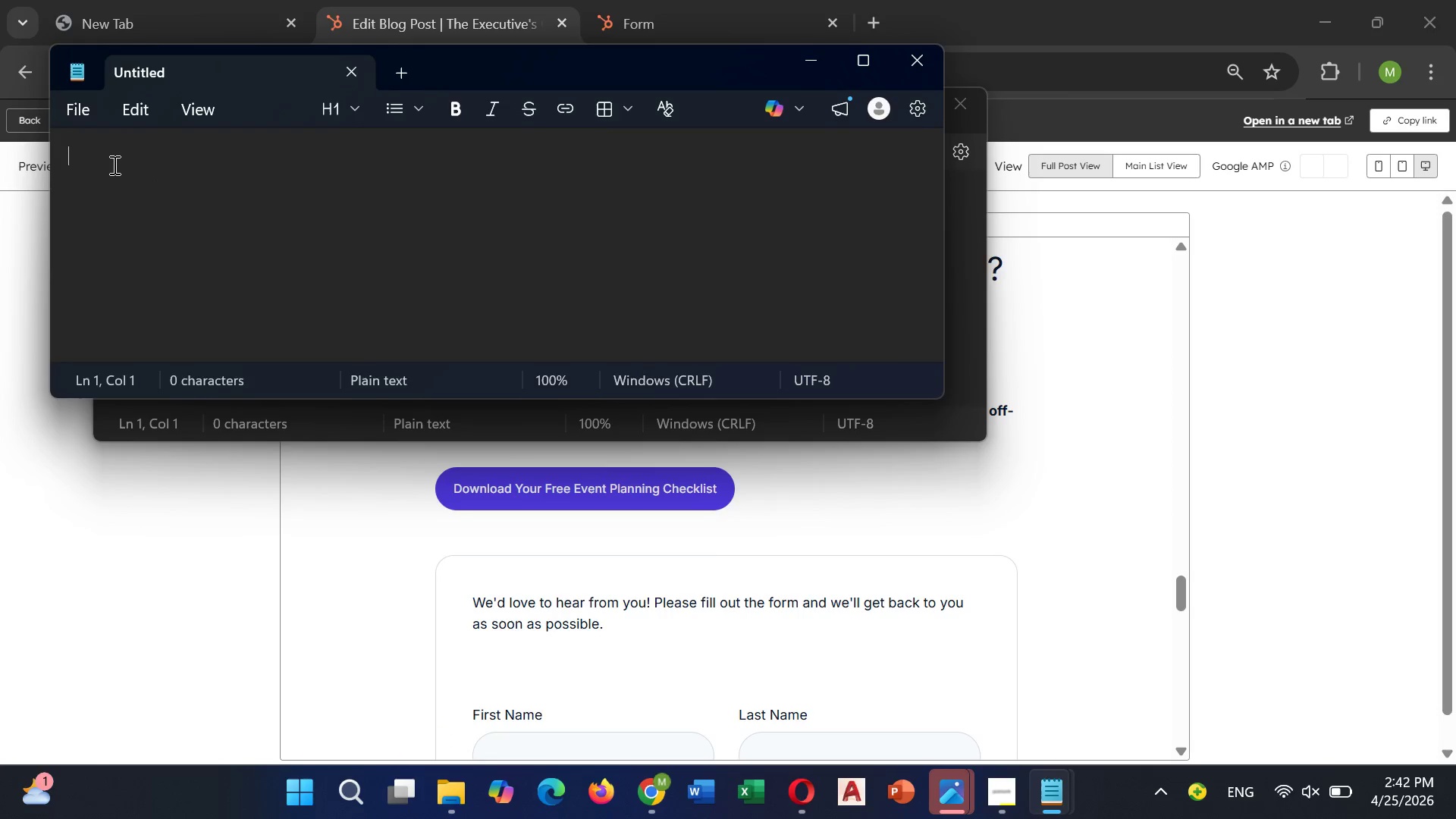 
key(Control+V)
 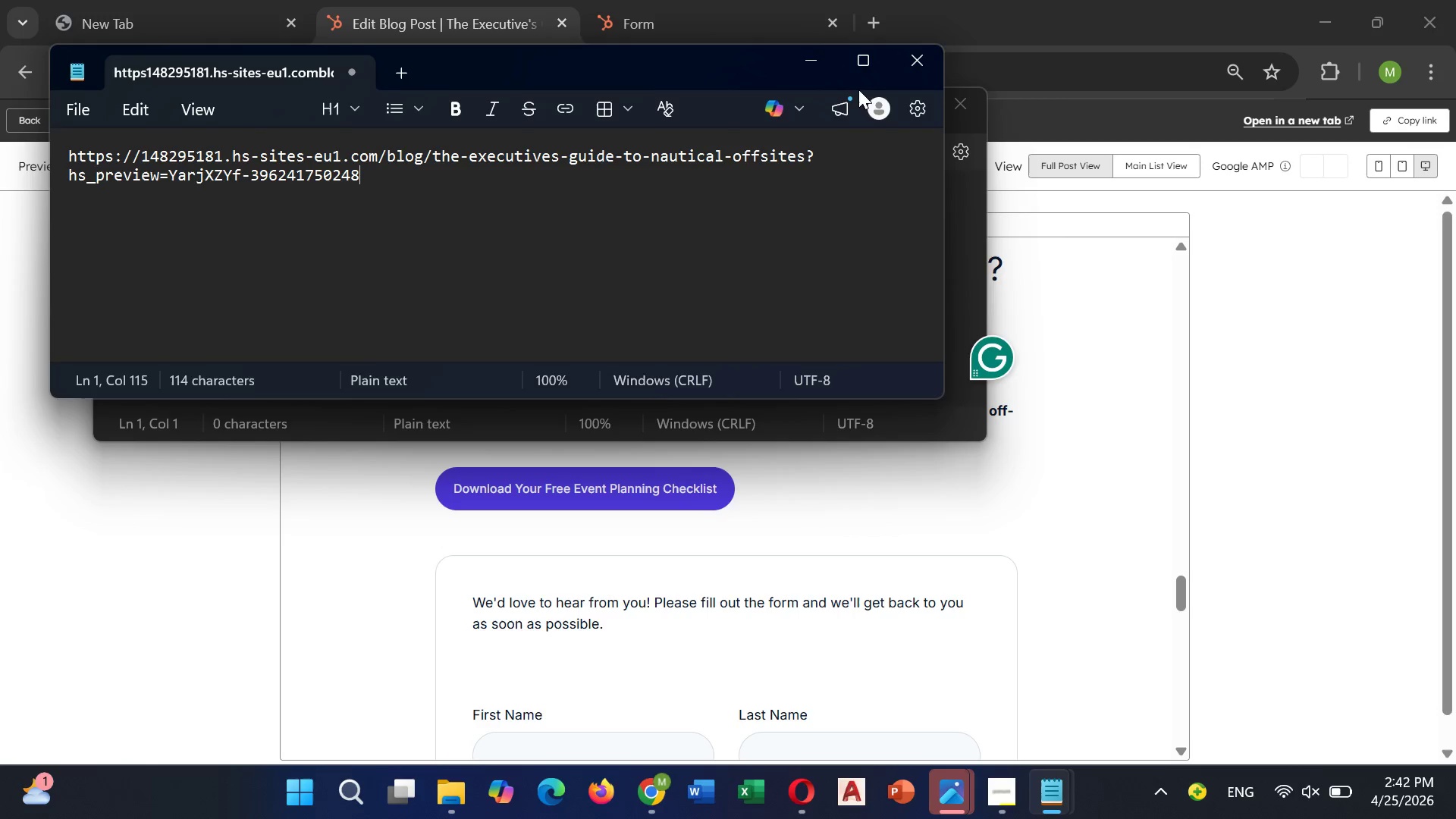 
left_click([918, 73])
 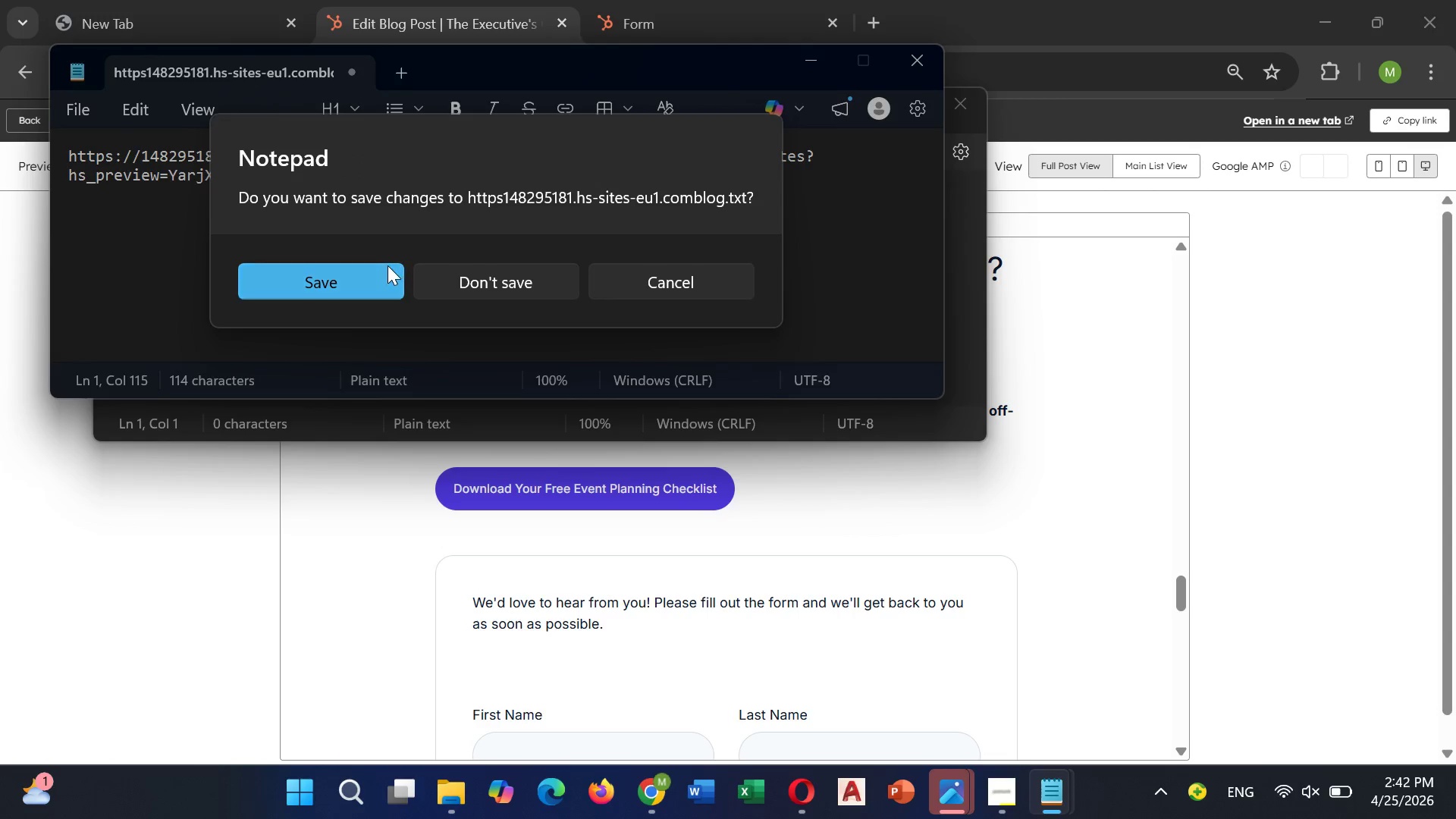 
left_click([373, 281])
 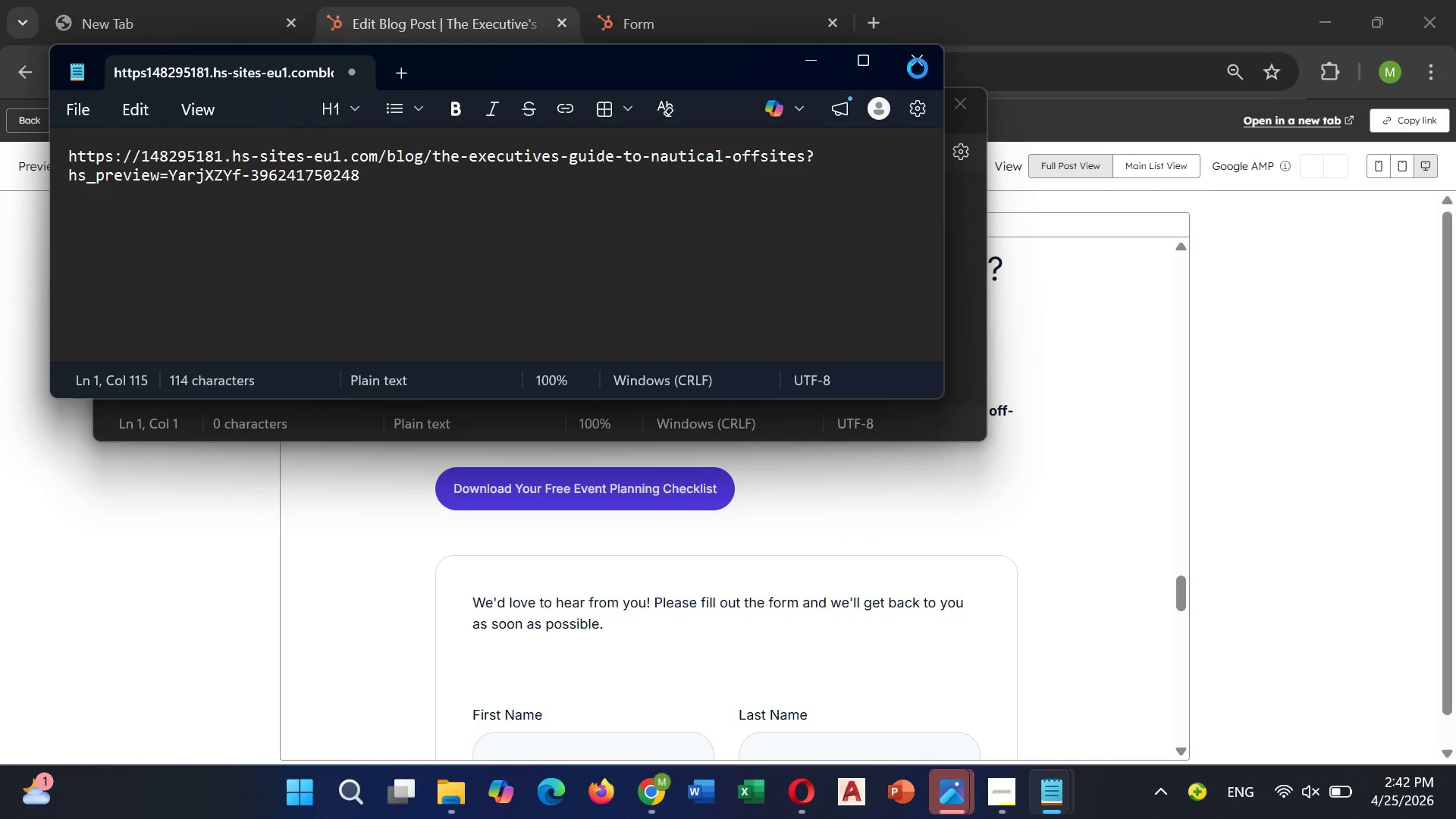 
left_click([921, 67])
 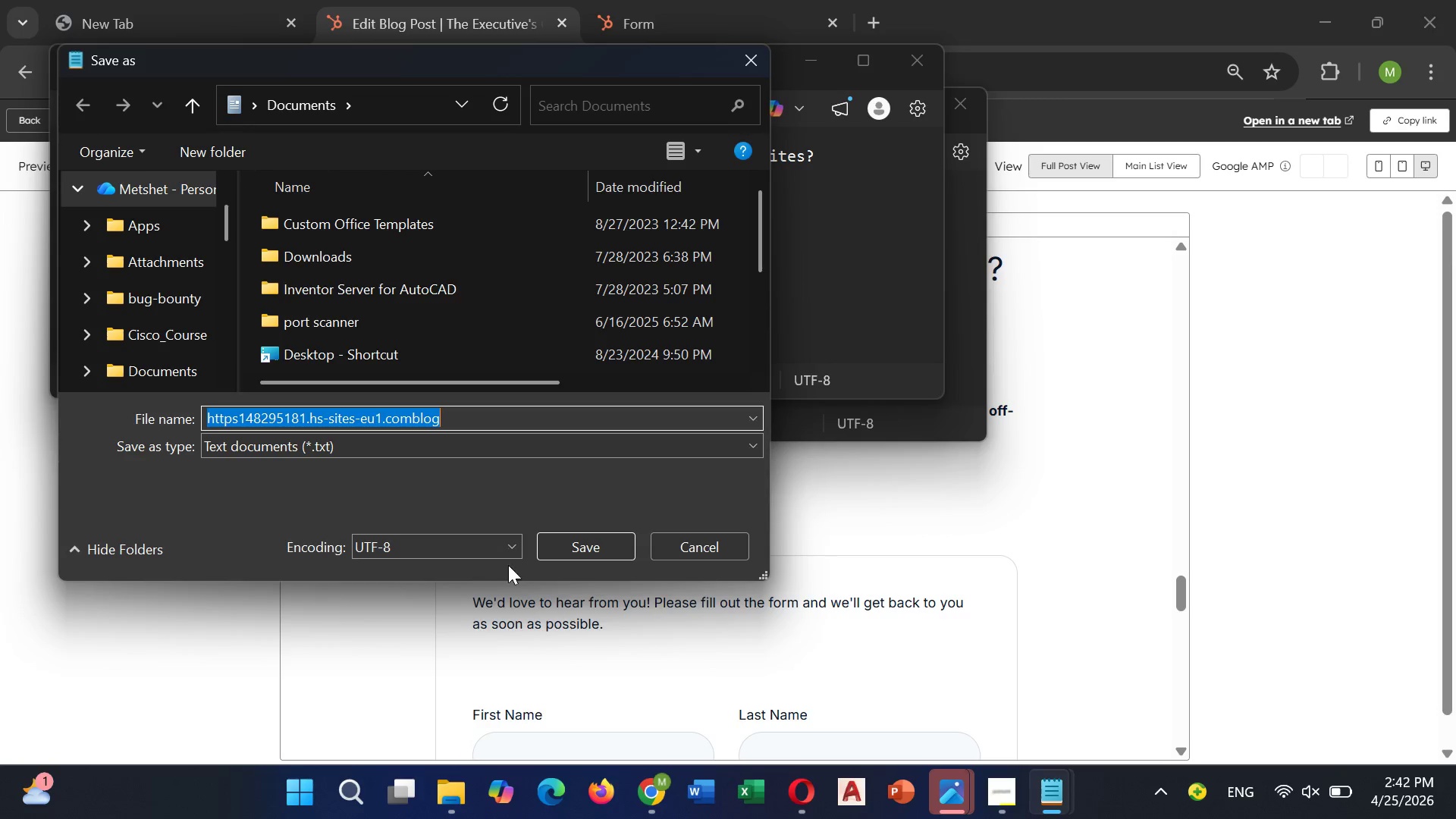 
left_click([582, 551])
 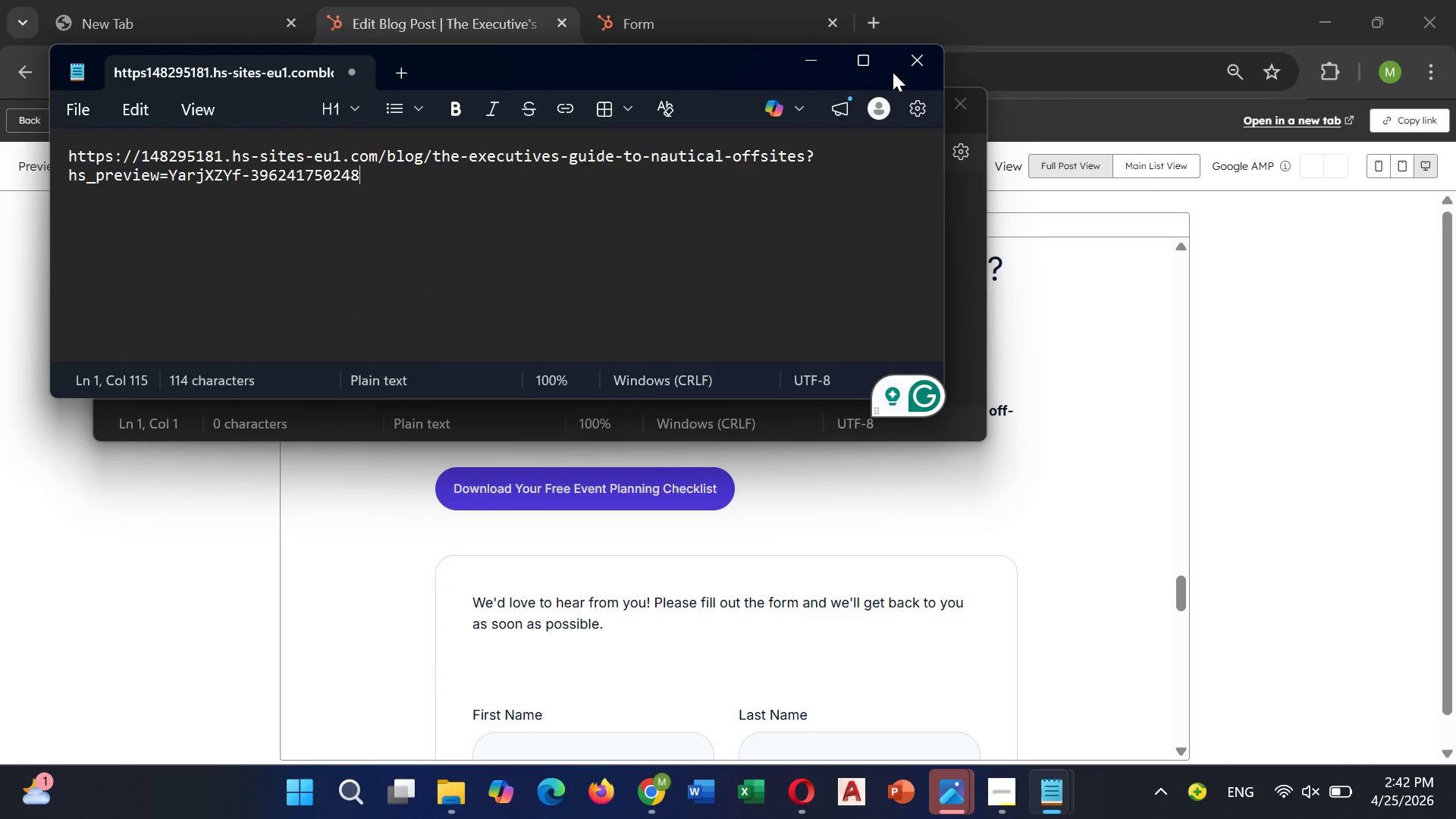 
left_click([910, 61])
 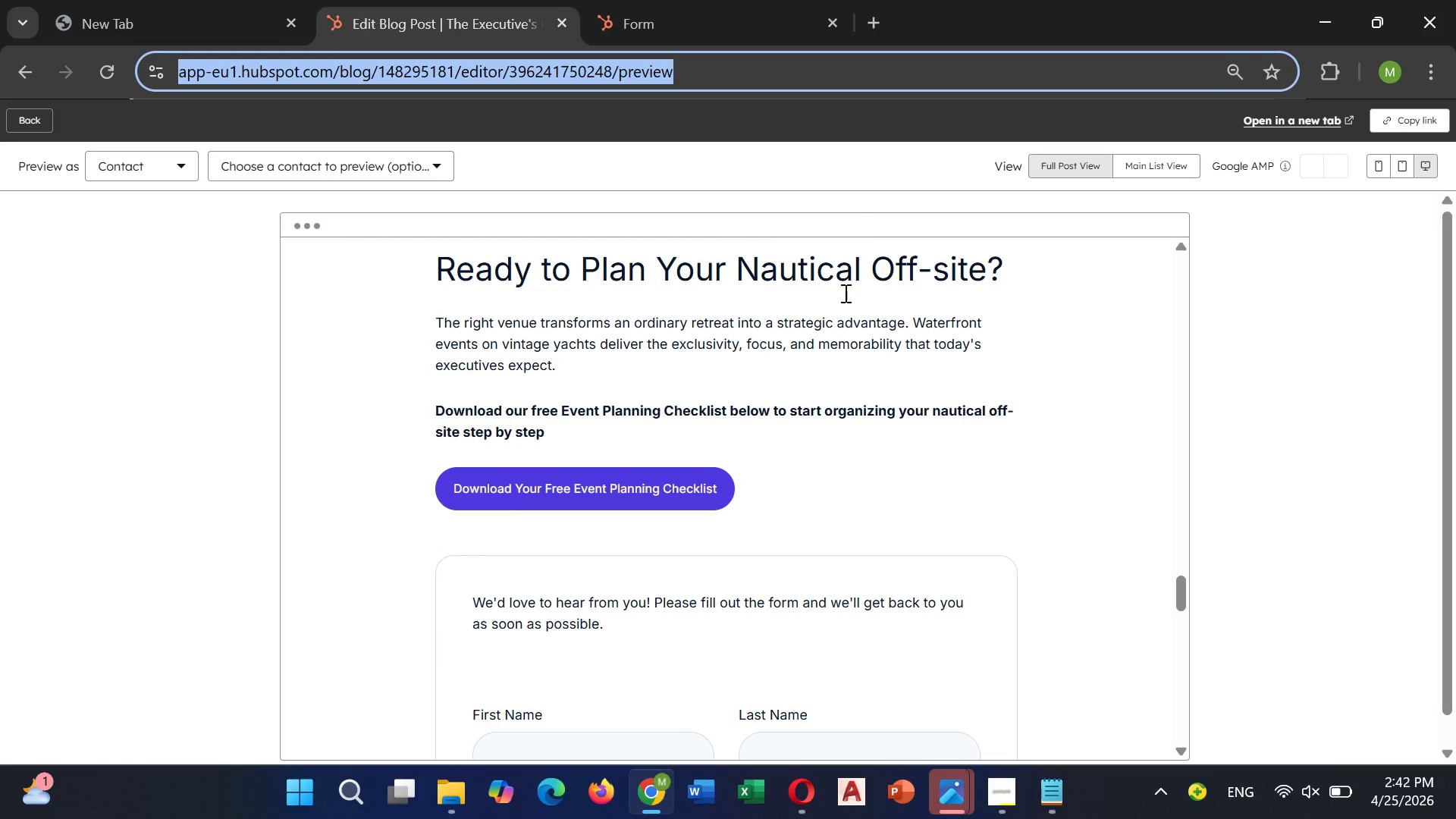 
scroll: coordinate [835, 333], scroll_direction: down, amount: 6.0
 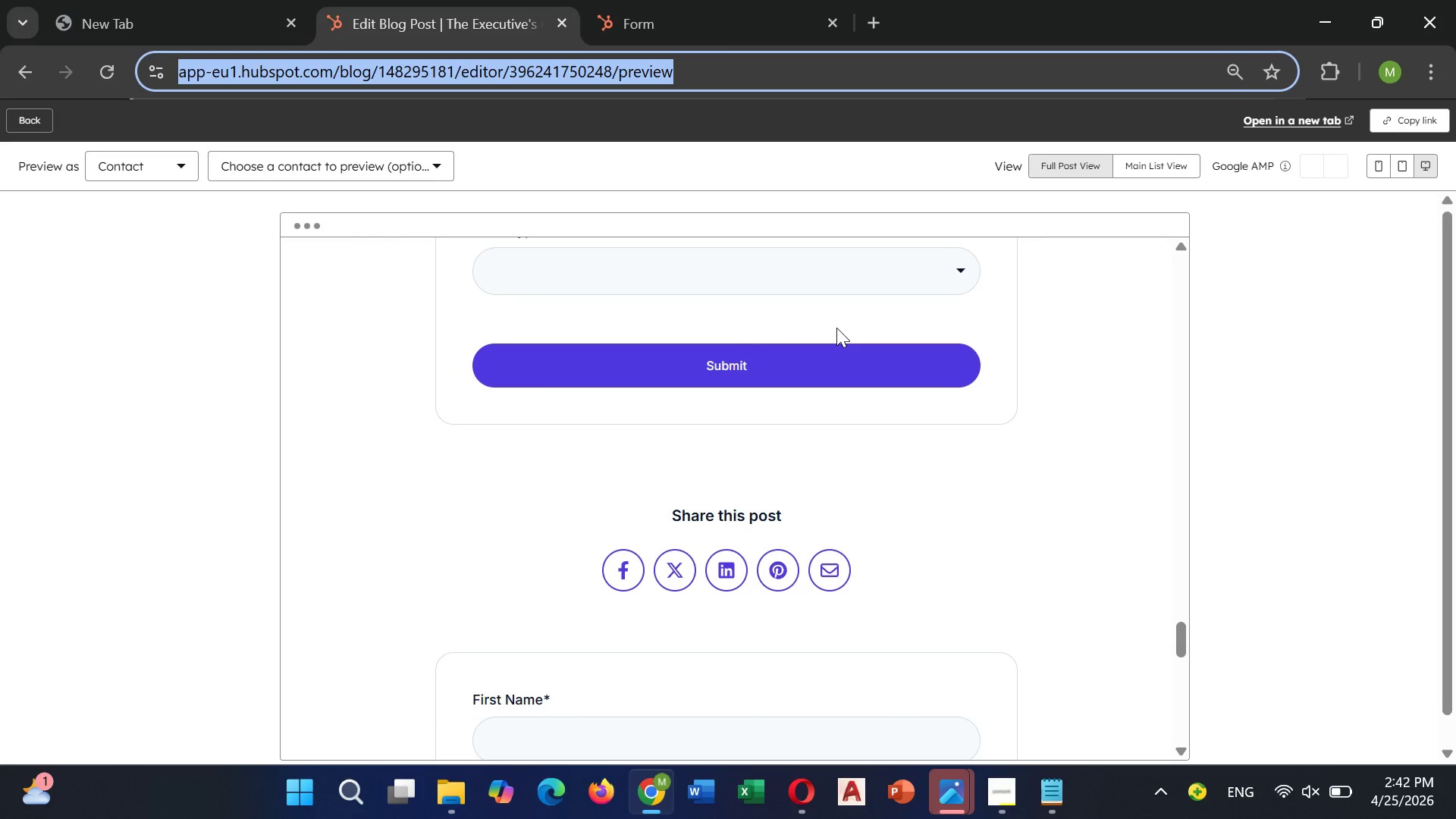 
wait(12.09)
 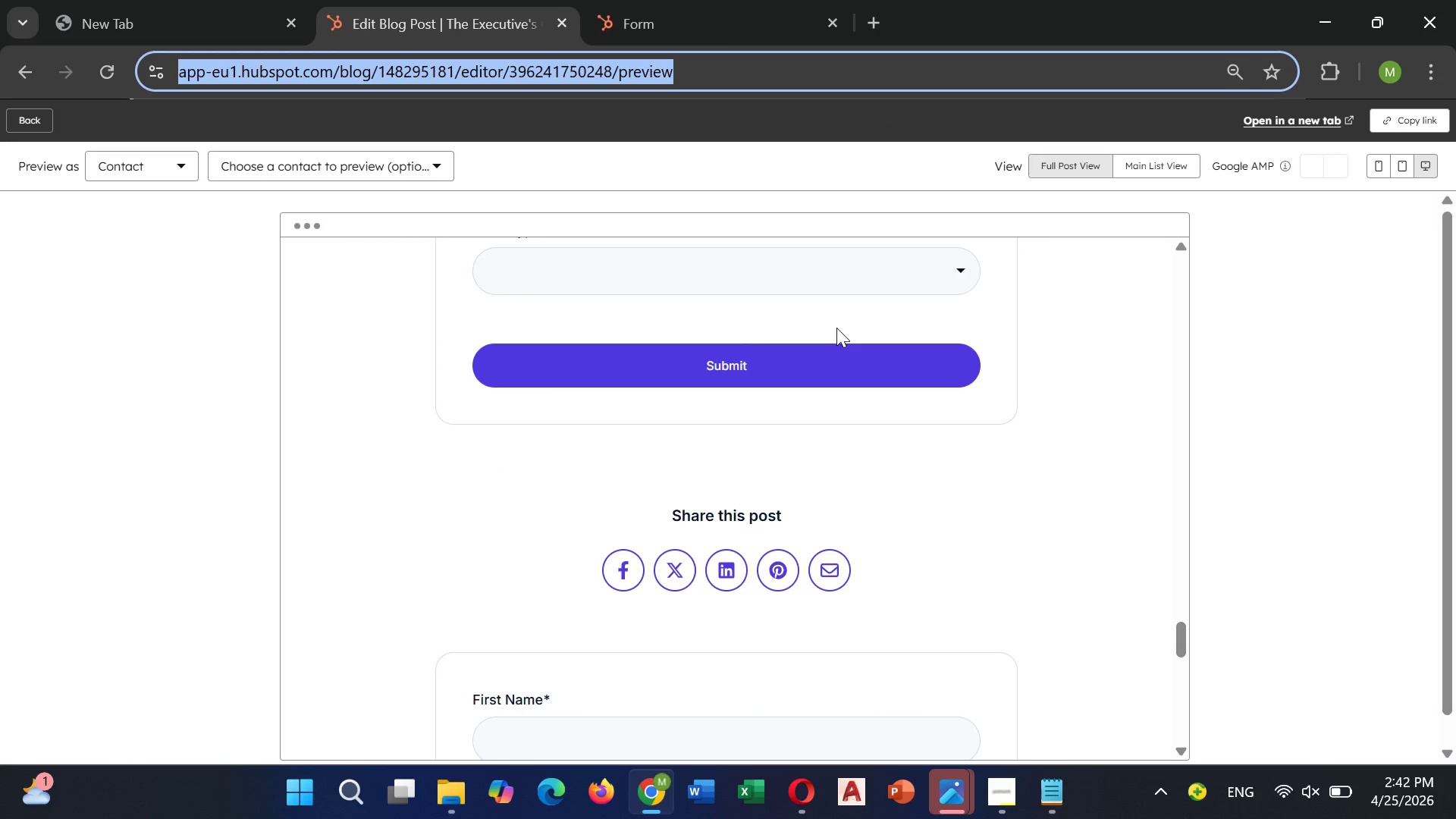 
scroll: coordinate [836, 328], scroll_direction: up, amount: 8.0
 